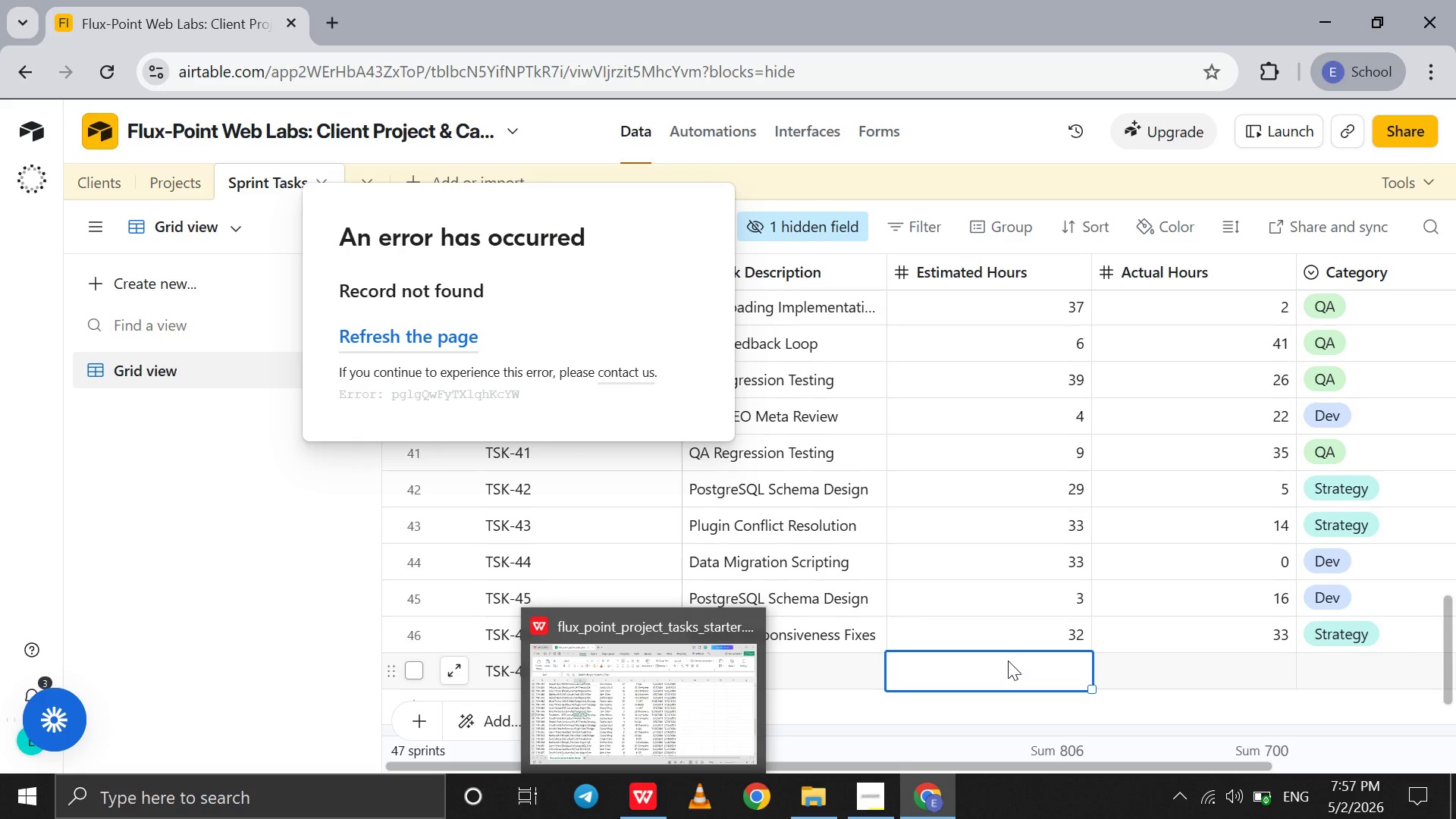 
key(9)
 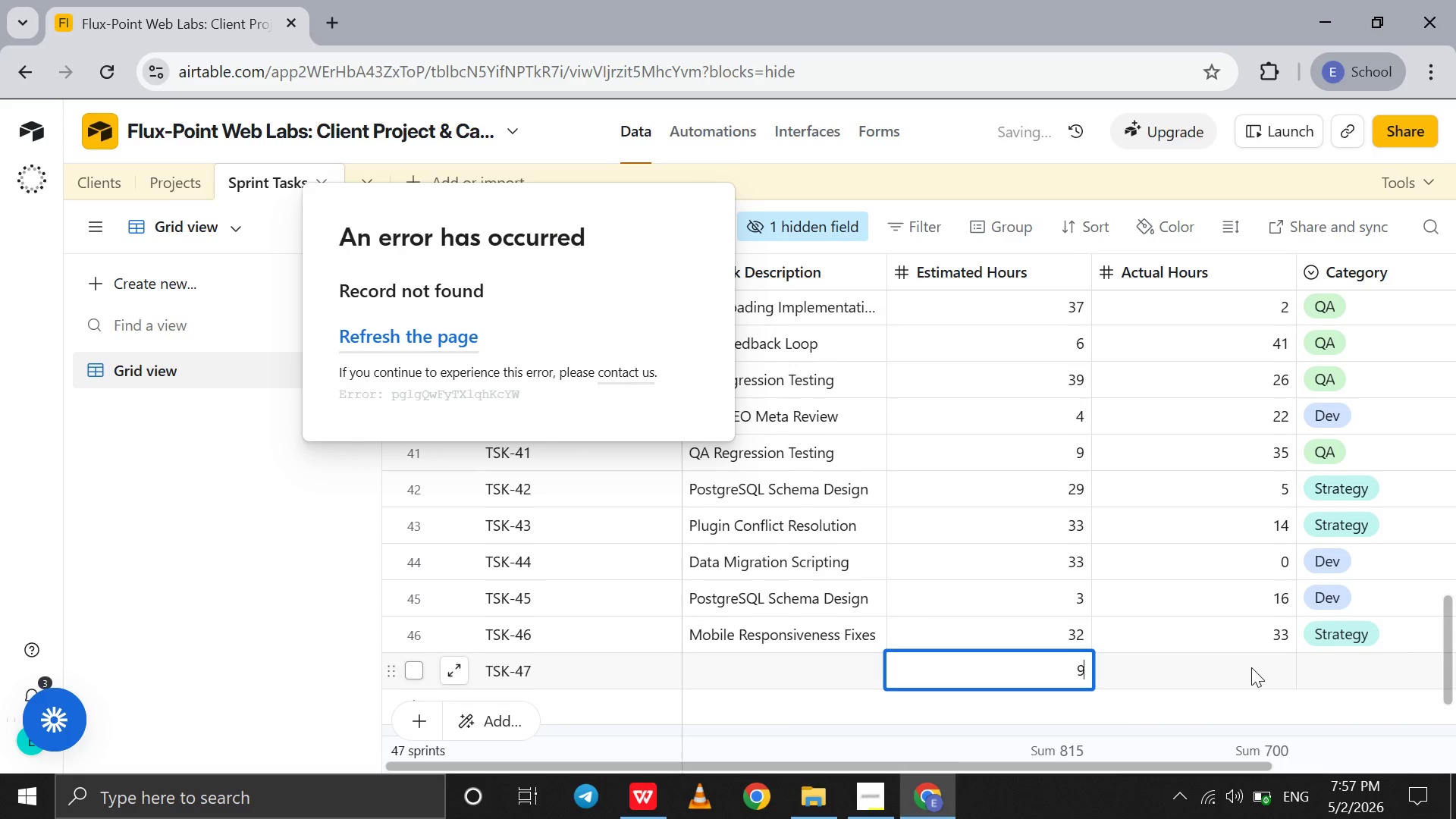 
left_click([1251, 667])
 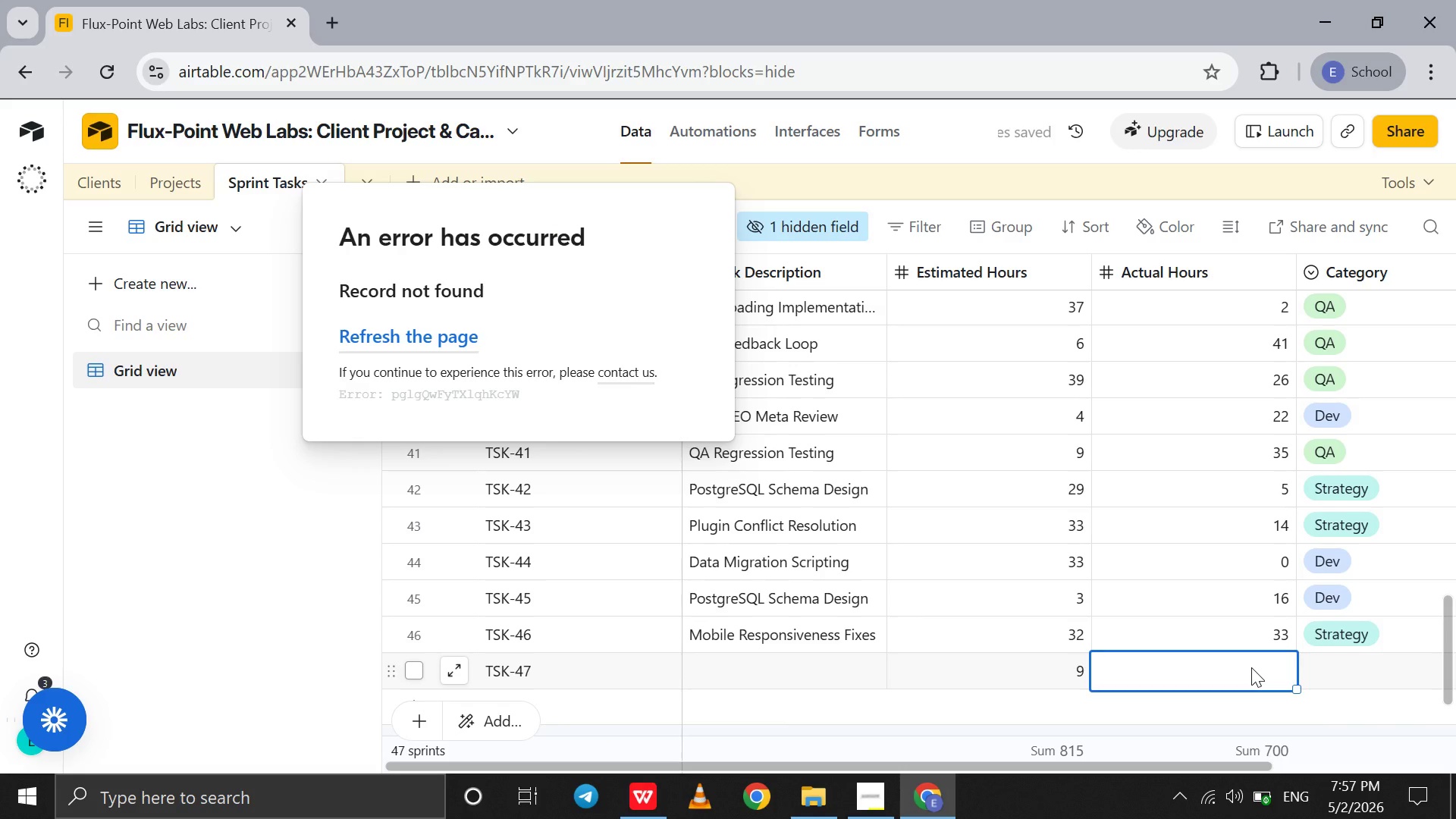 
type(15)
 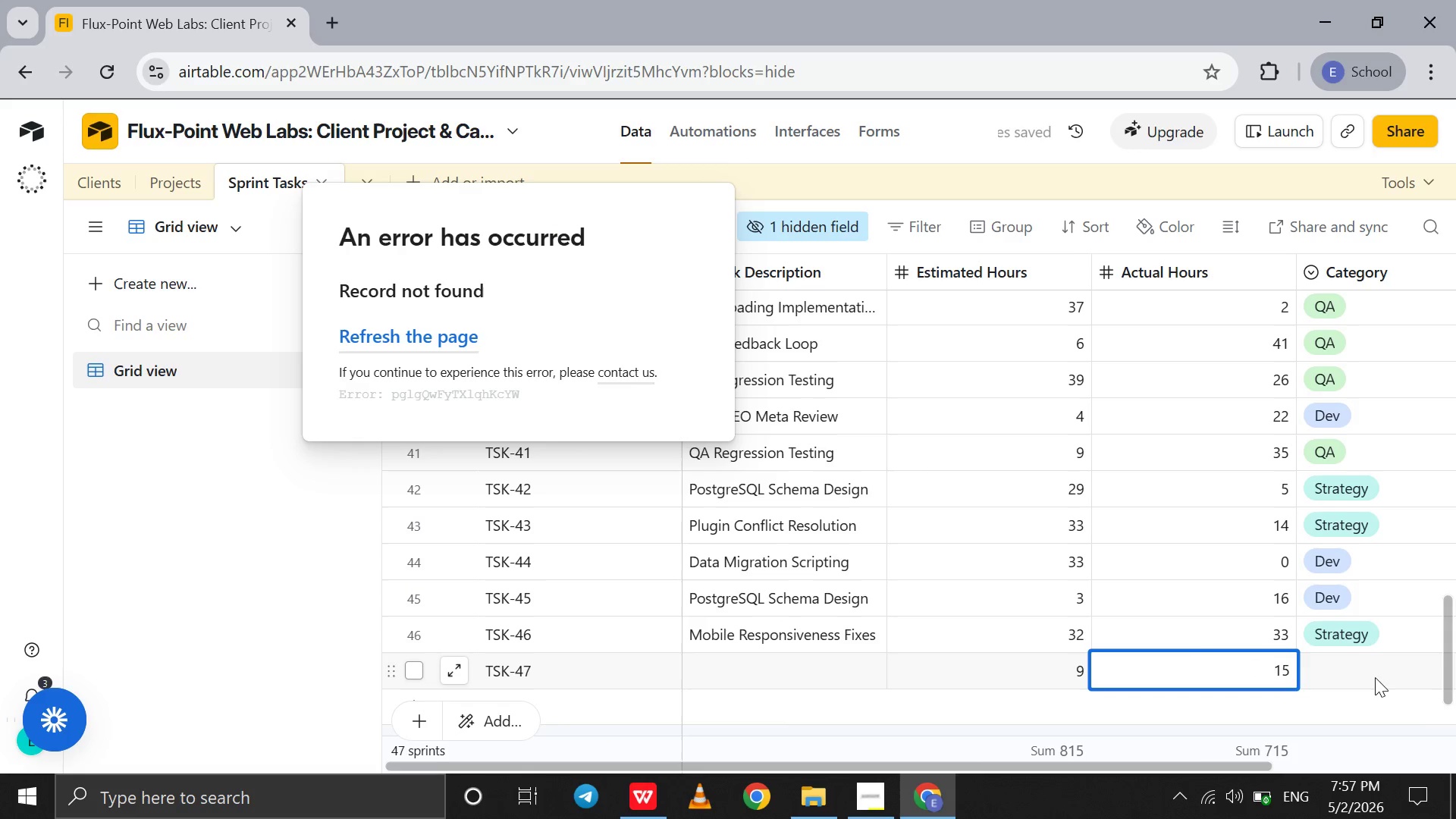 
double_click([1375, 677])
 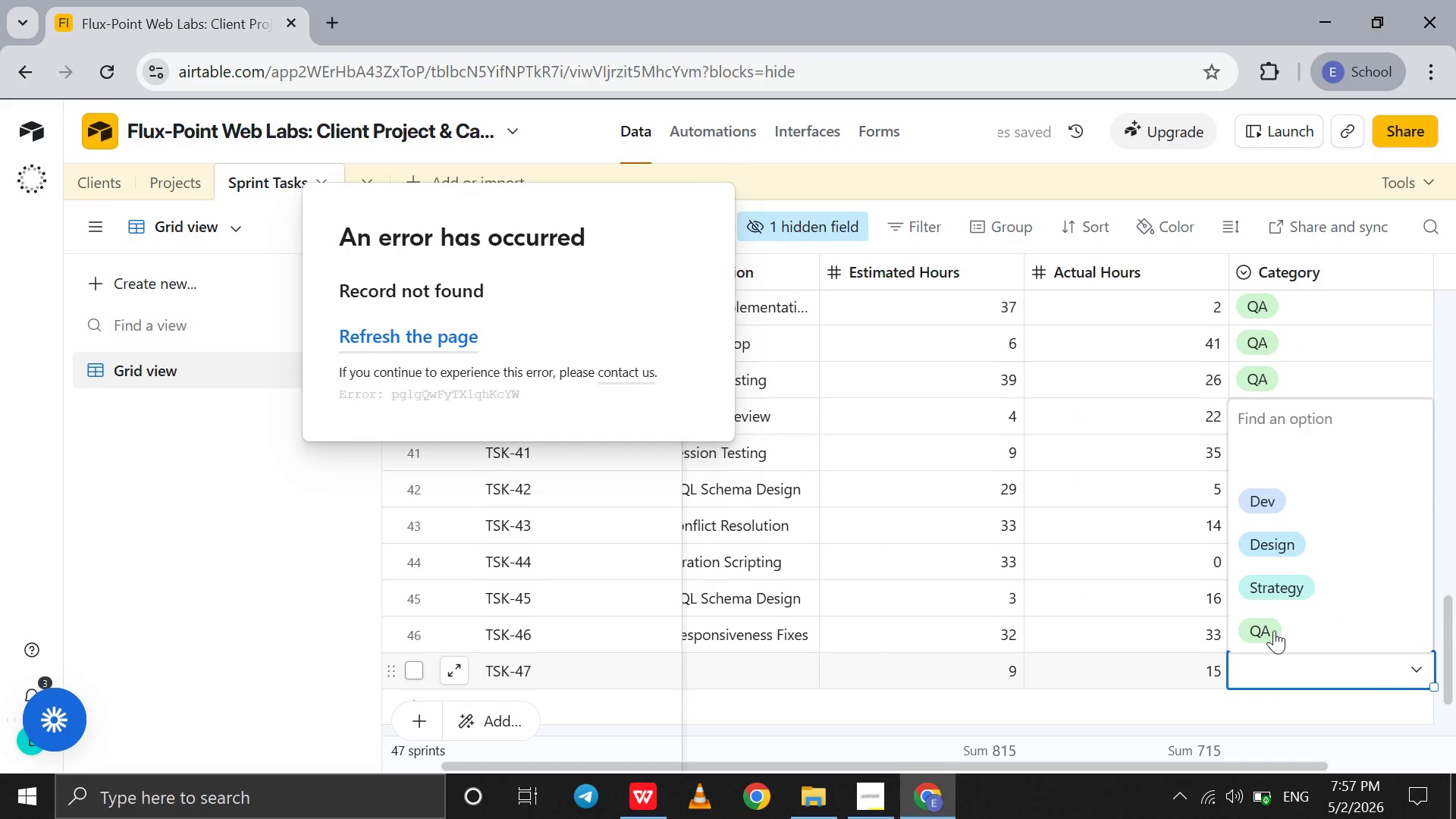 
left_click([1274, 630])
 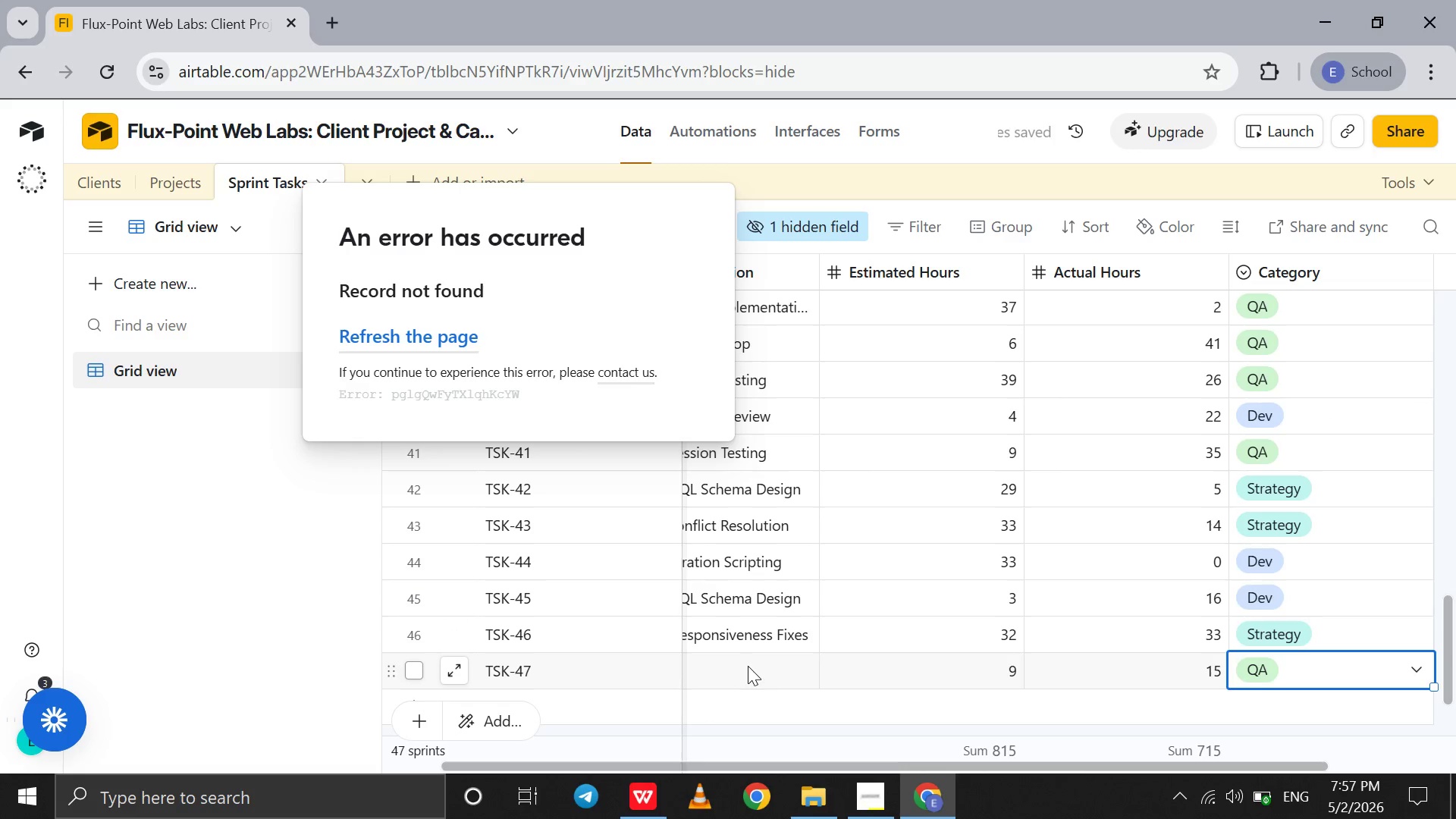 
left_click([748, 666])
 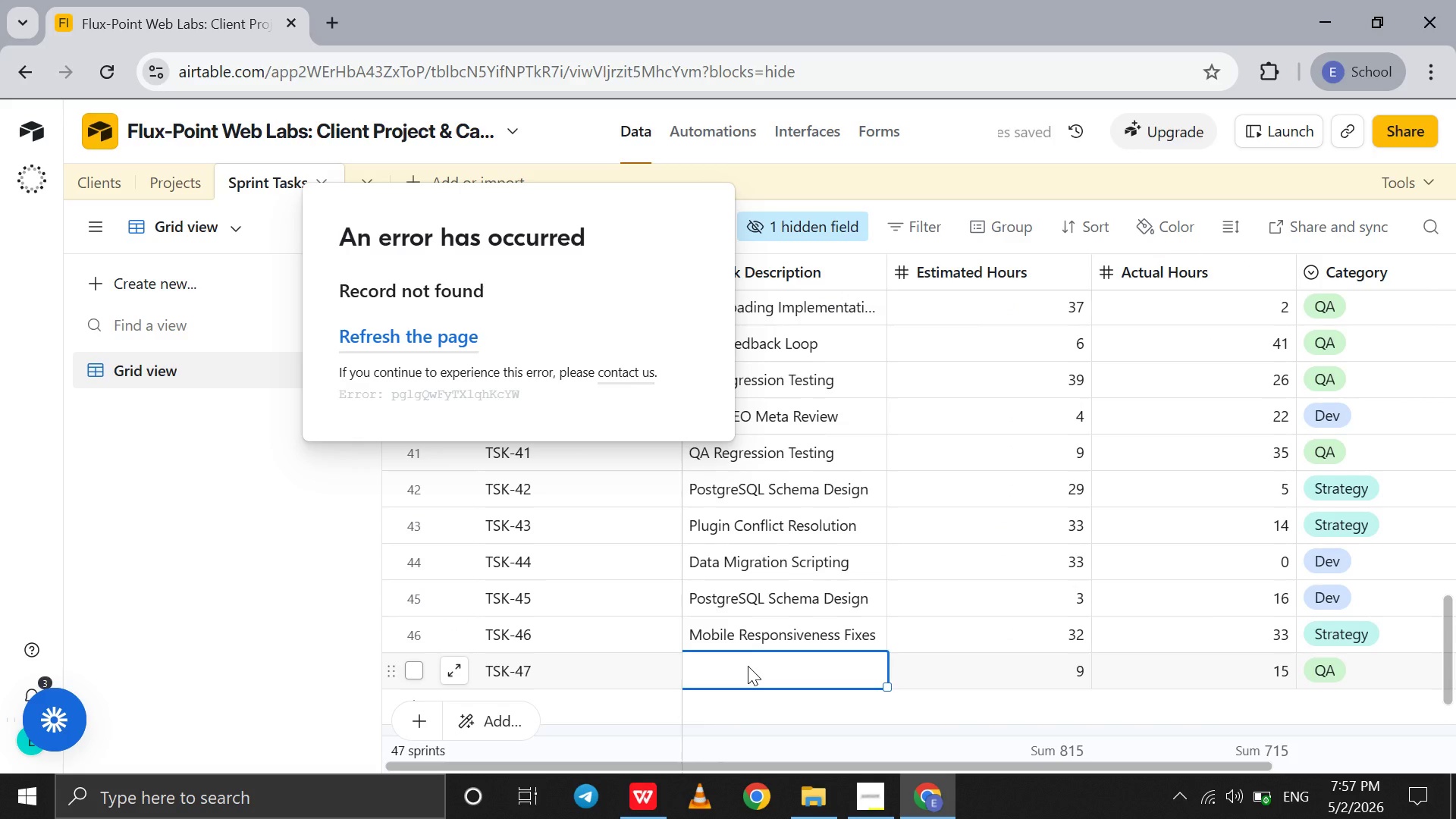 
type(Mobile Responsiveness Fixes)
 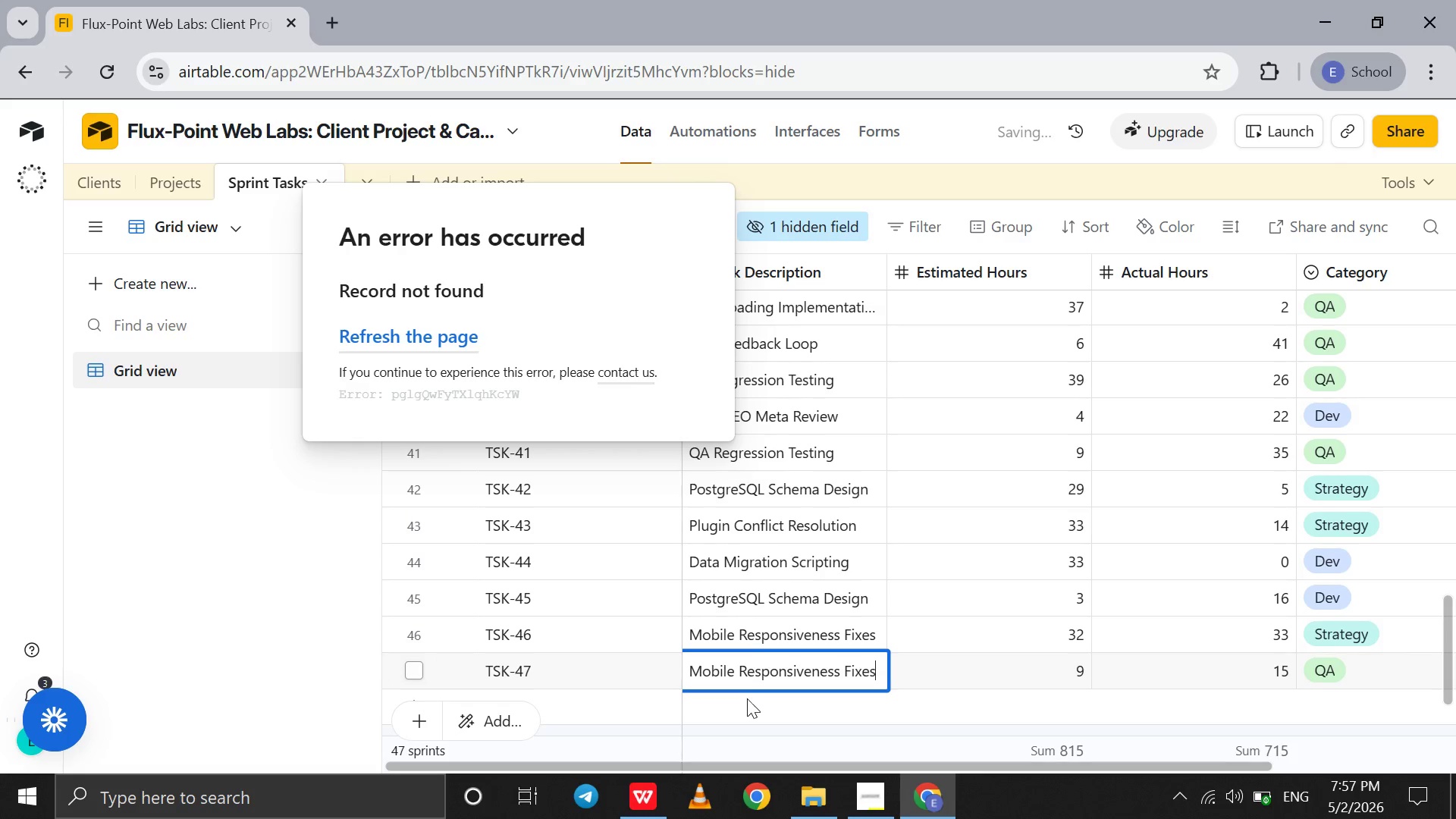 
left_click([747, 699])
 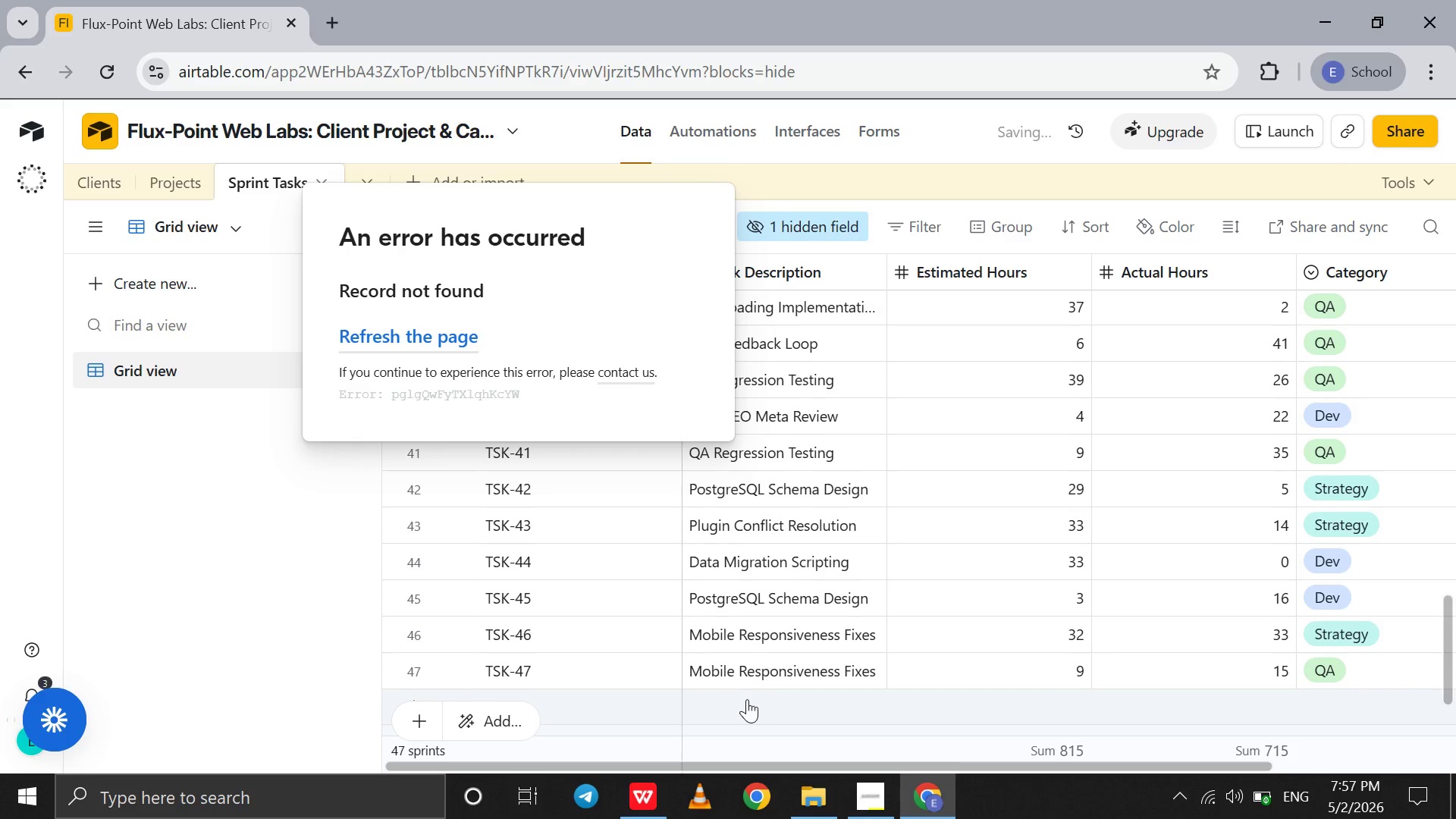 
left_click([747, 699])
 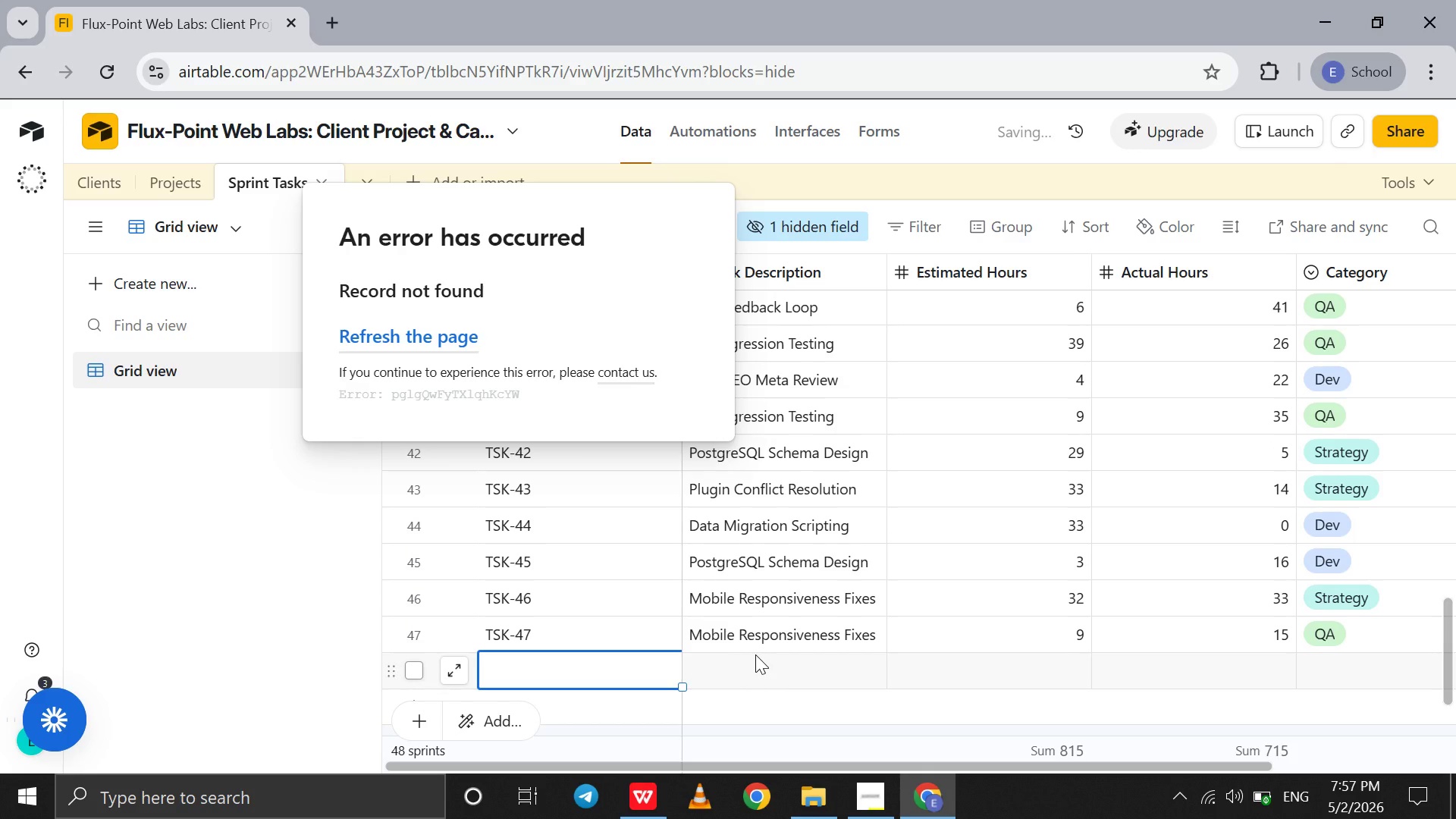 
left_click([755, 654])
 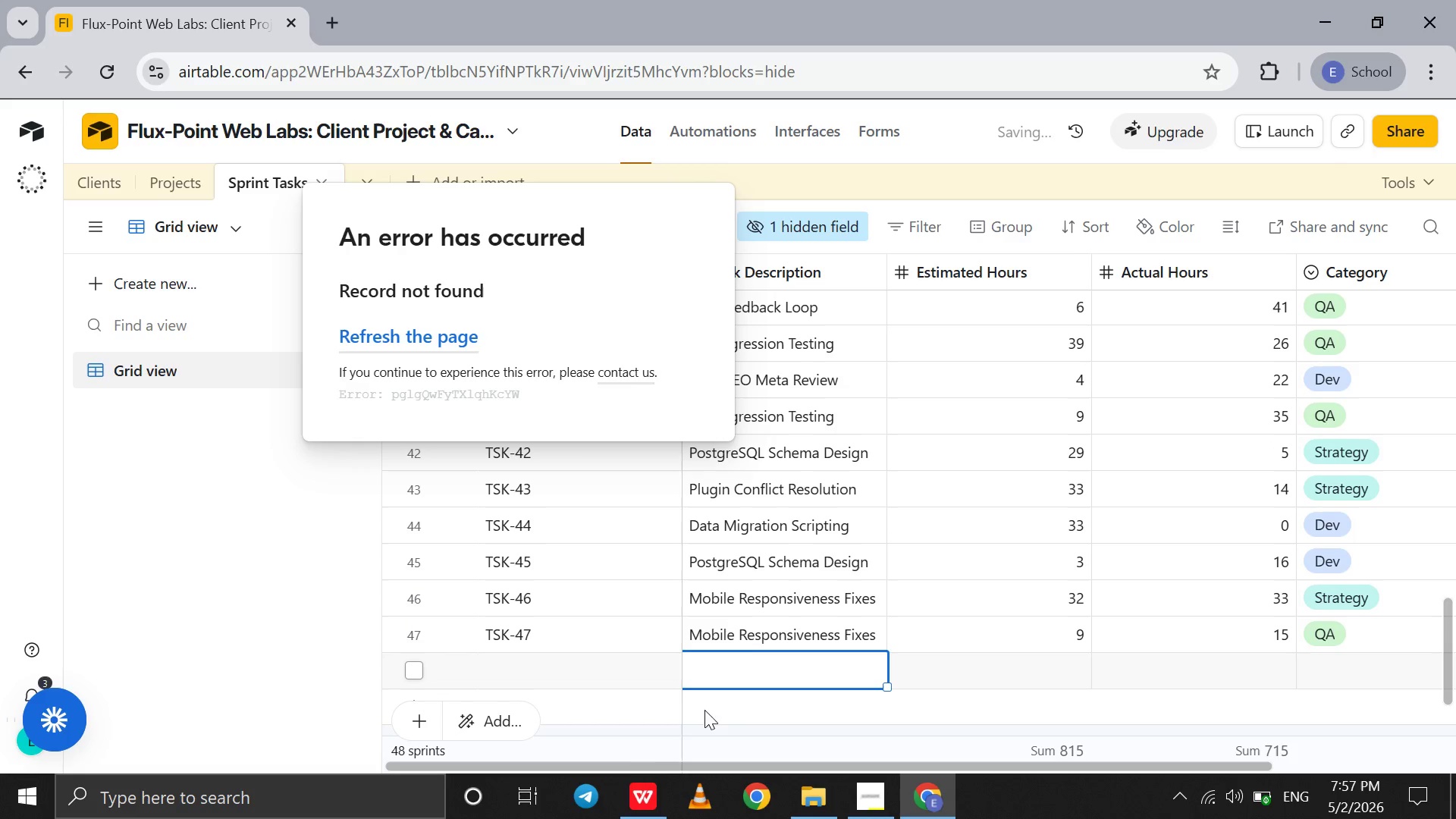 
mouse_move([636, 762])
 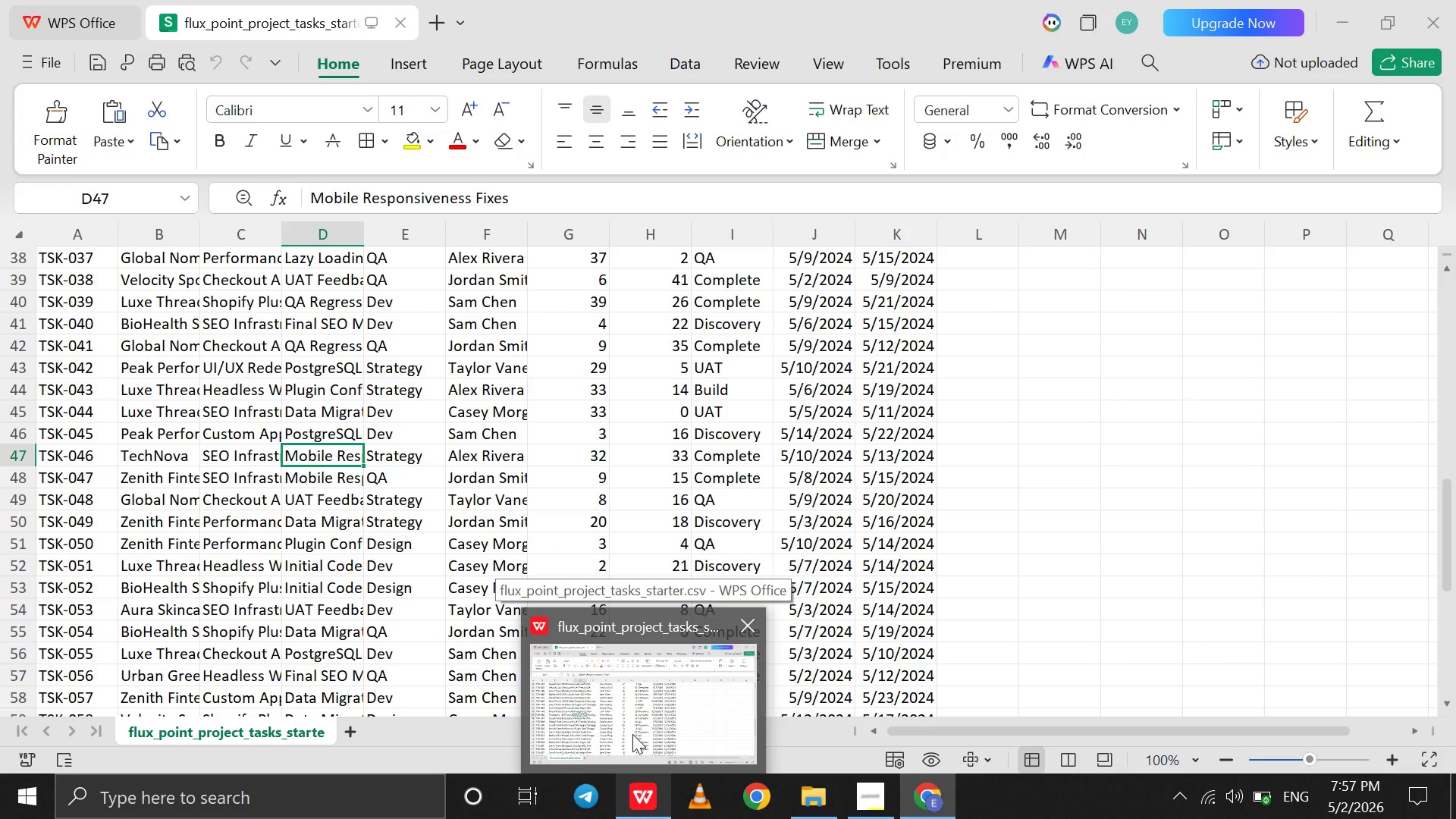 
left_click([632, 734])
 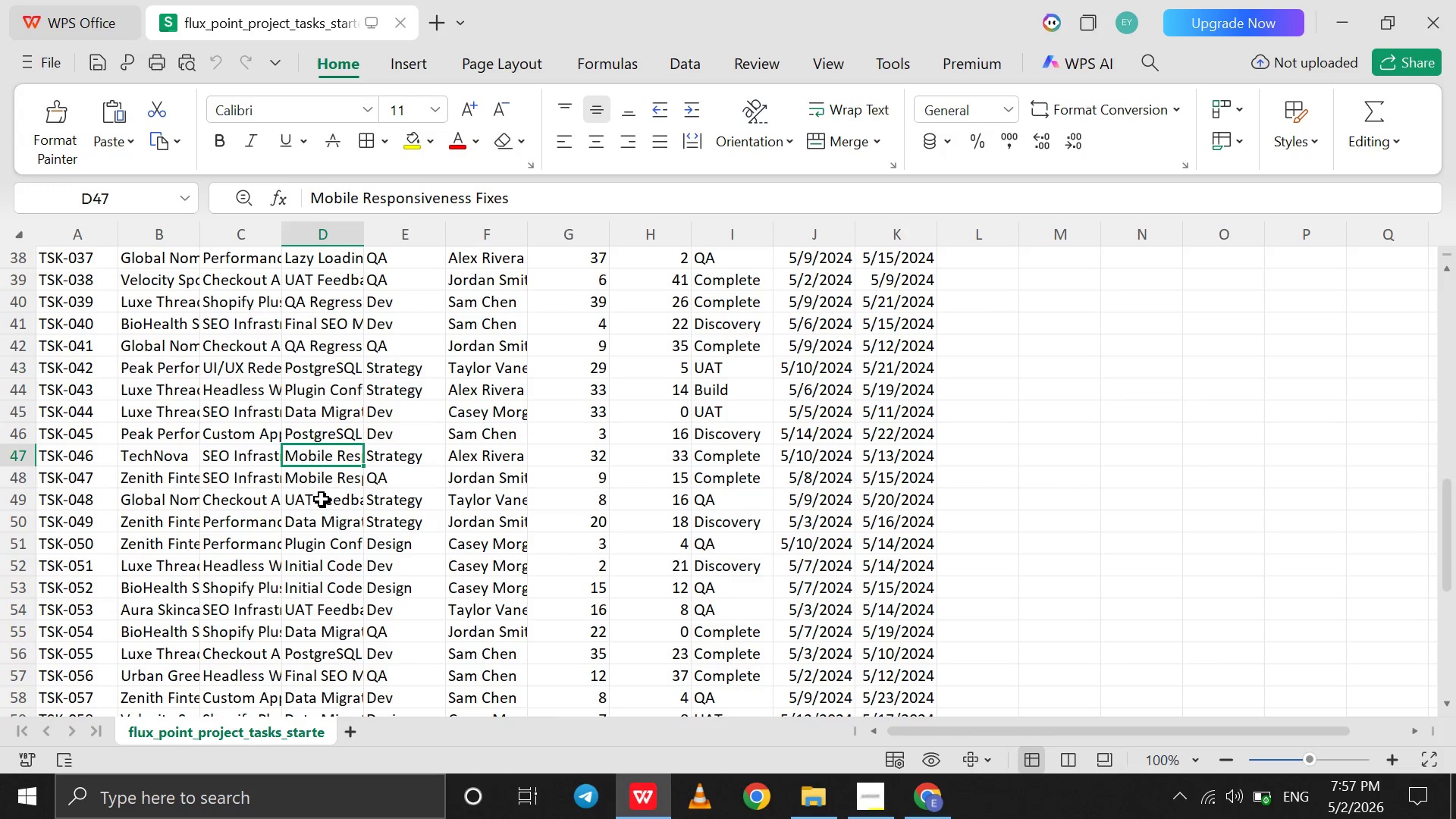 
left_click([322, 499])
 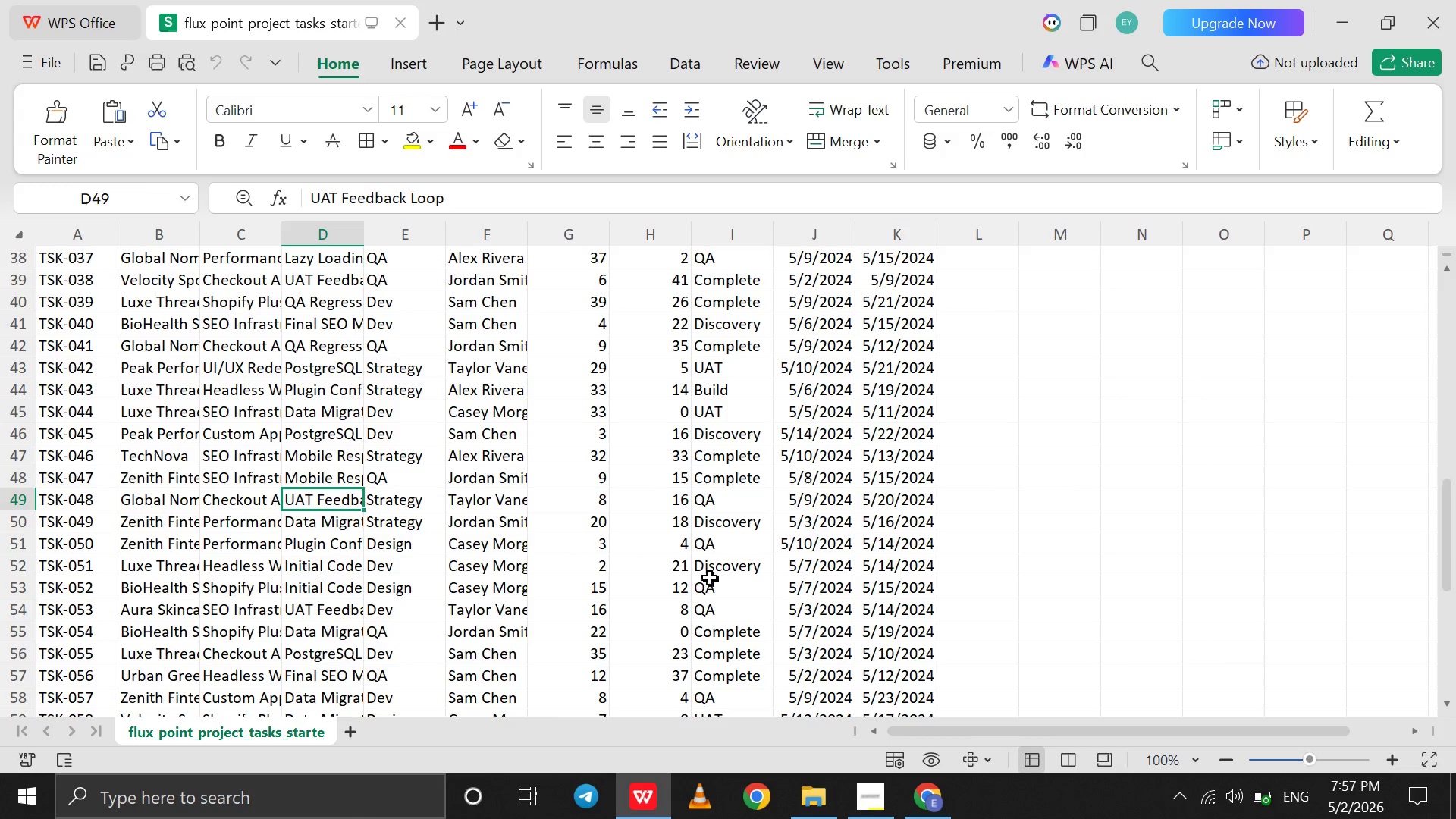 
wait(7.83)
 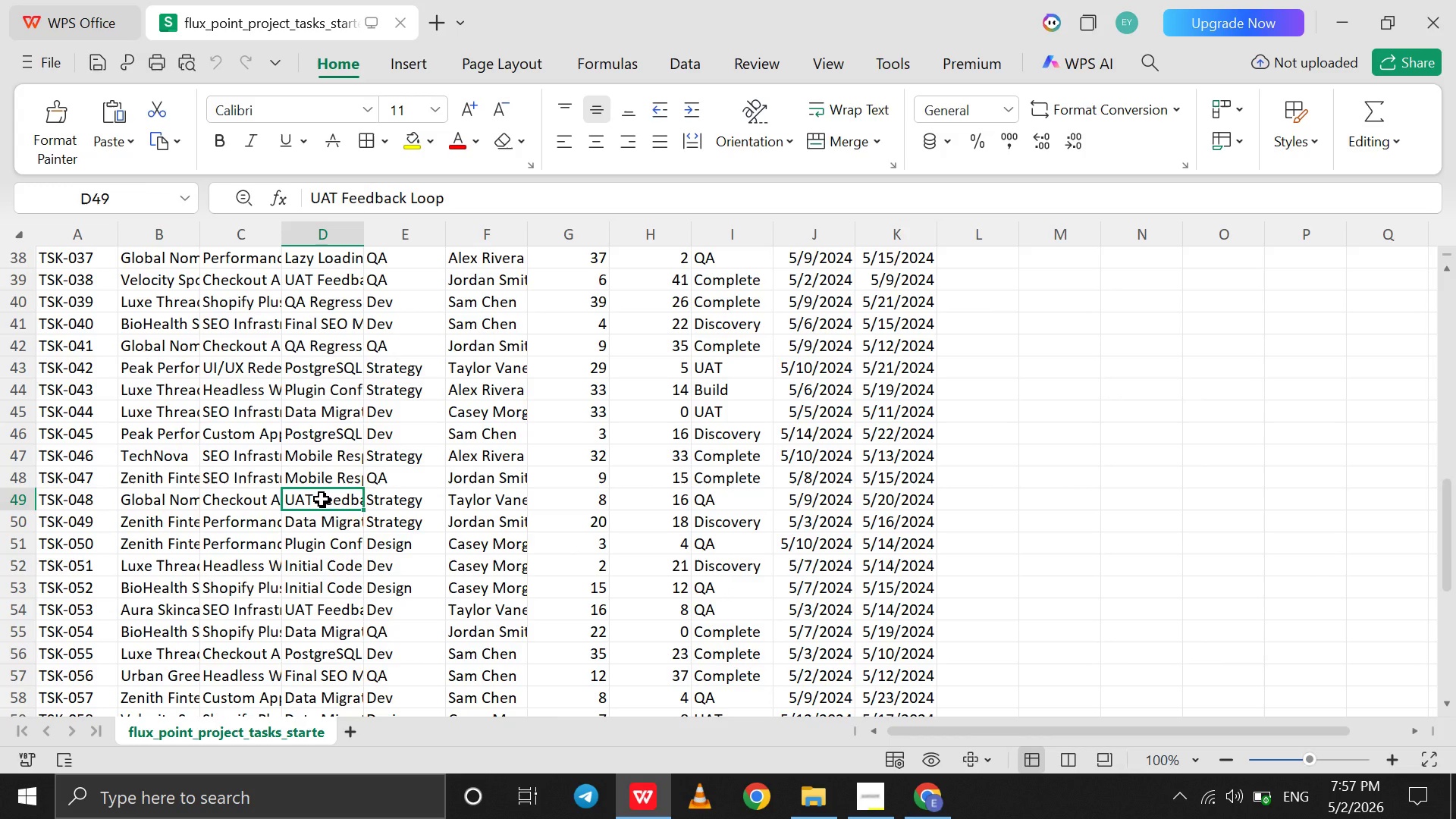 
left_click([958, 808])
 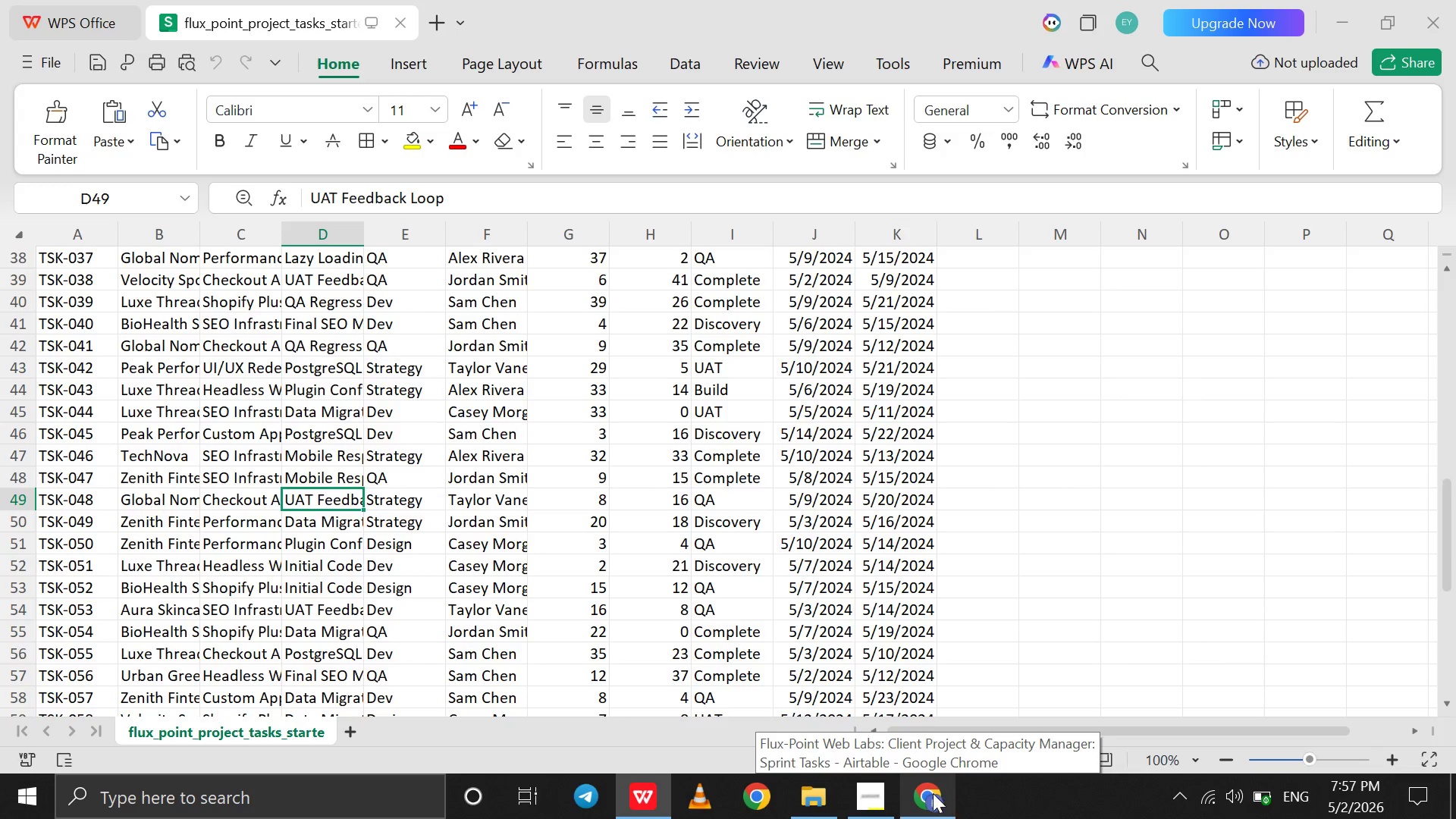 
left_click([931, 792])
 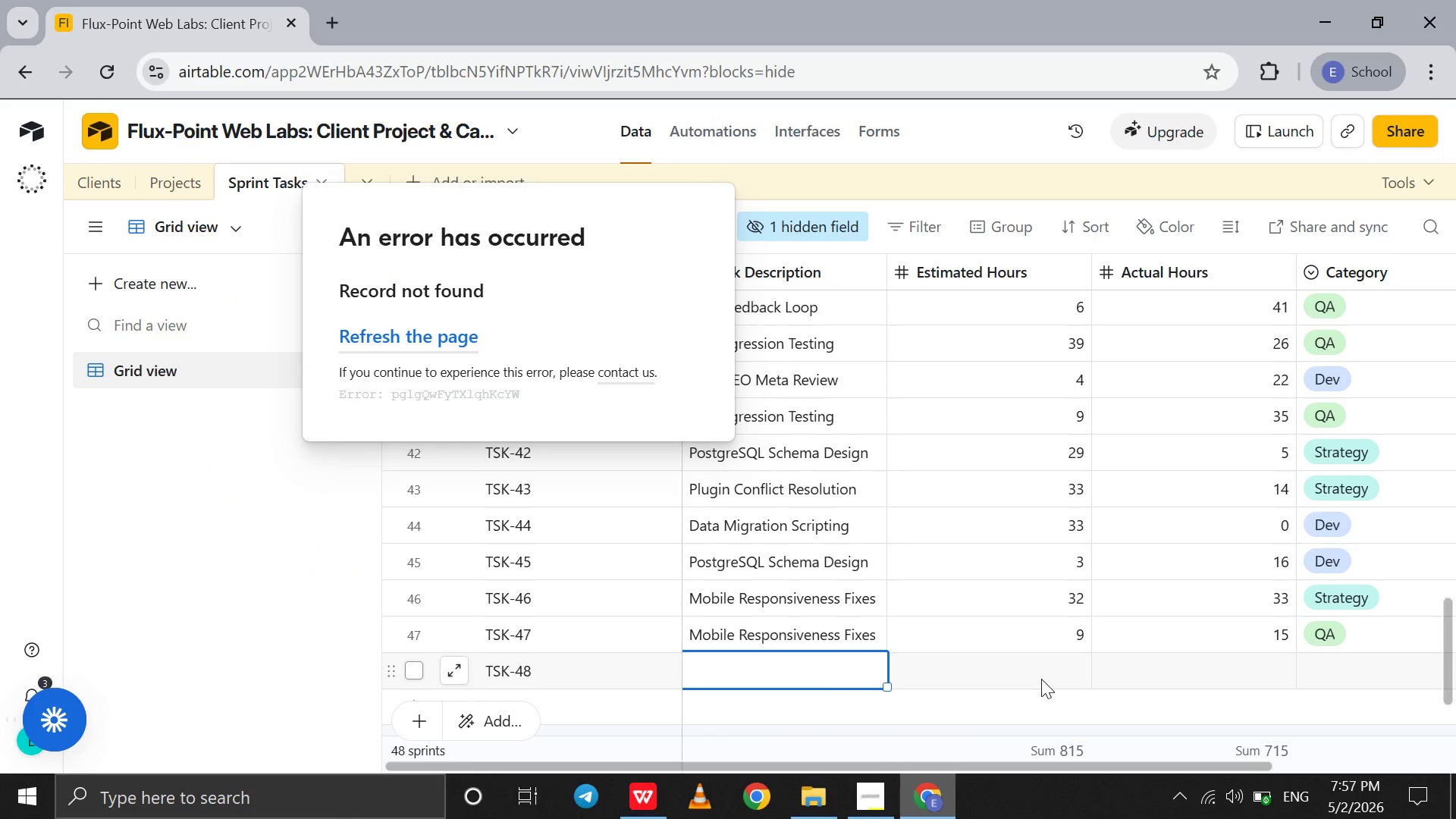 
left_click([1041, 679])
 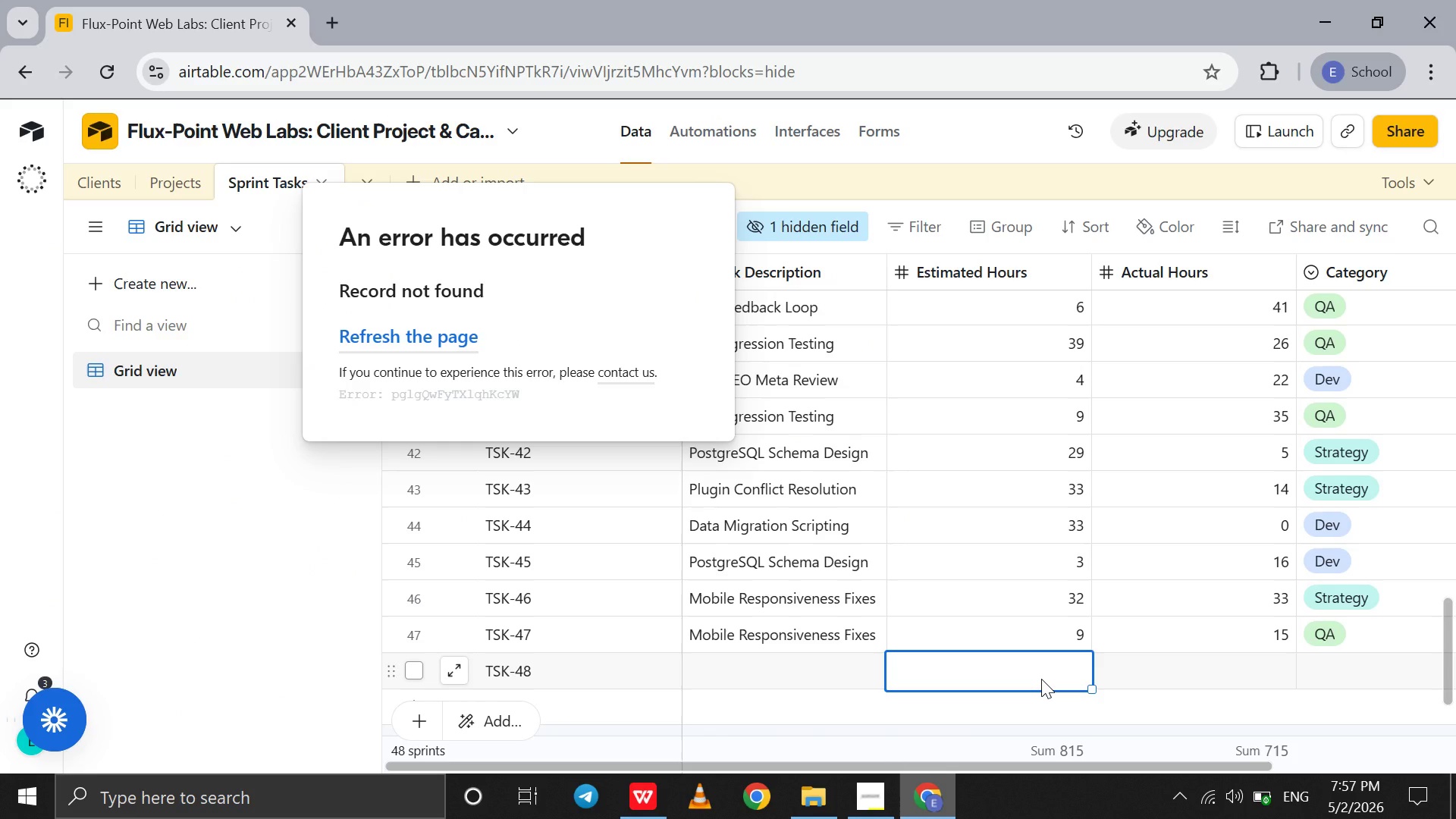 
key(8)
 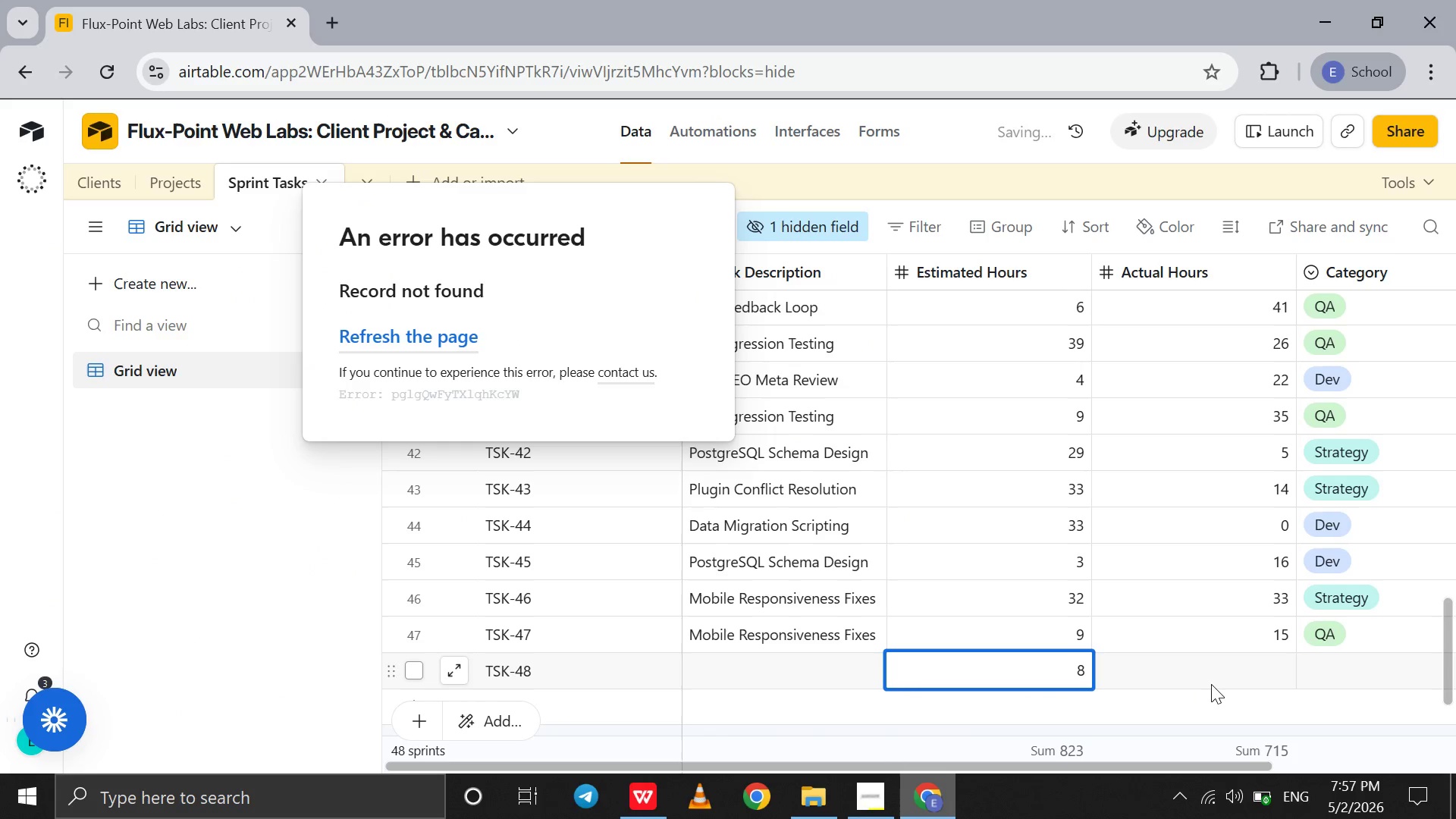 
left_click([1211, 684])
 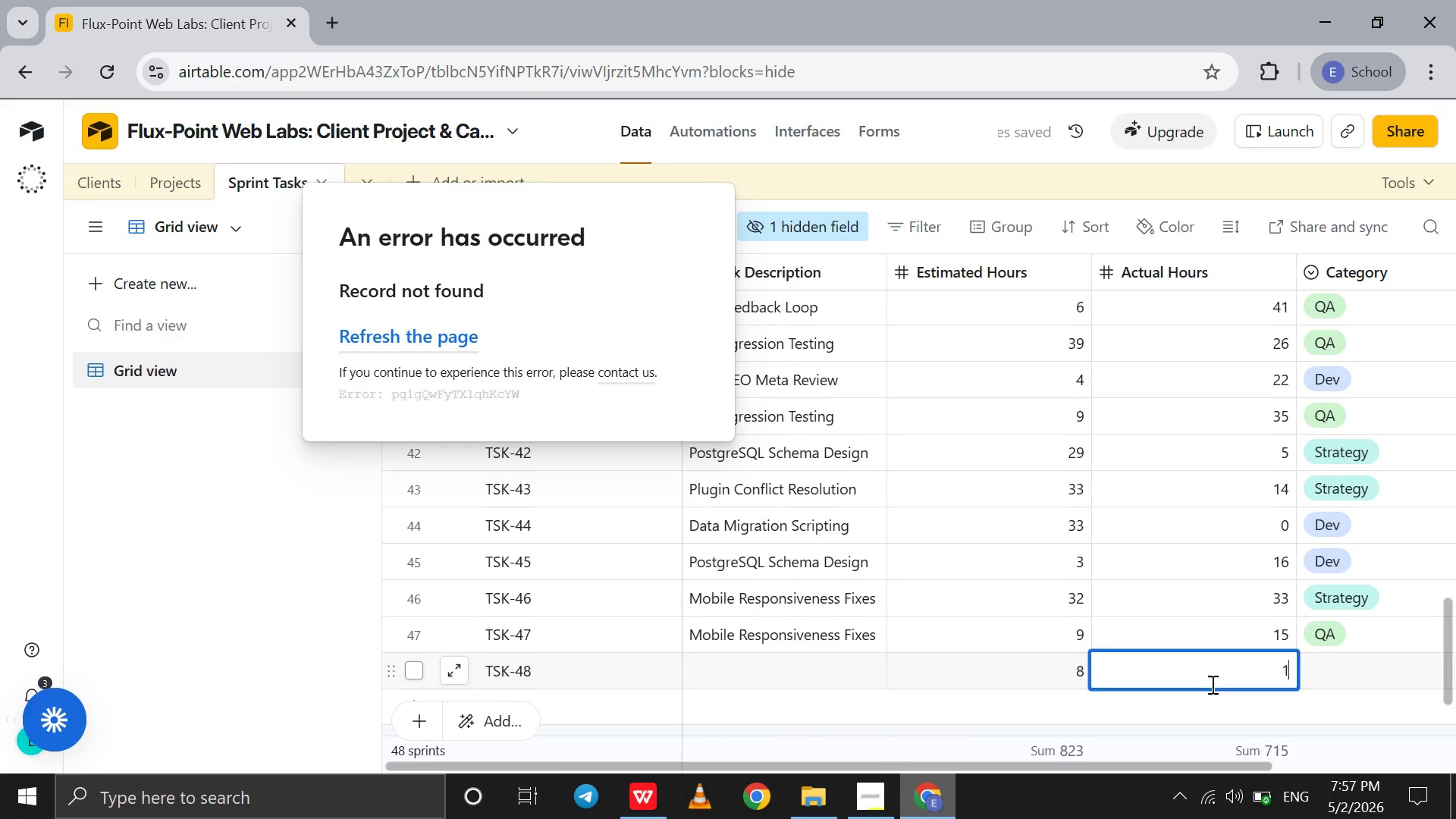 
type(16)
 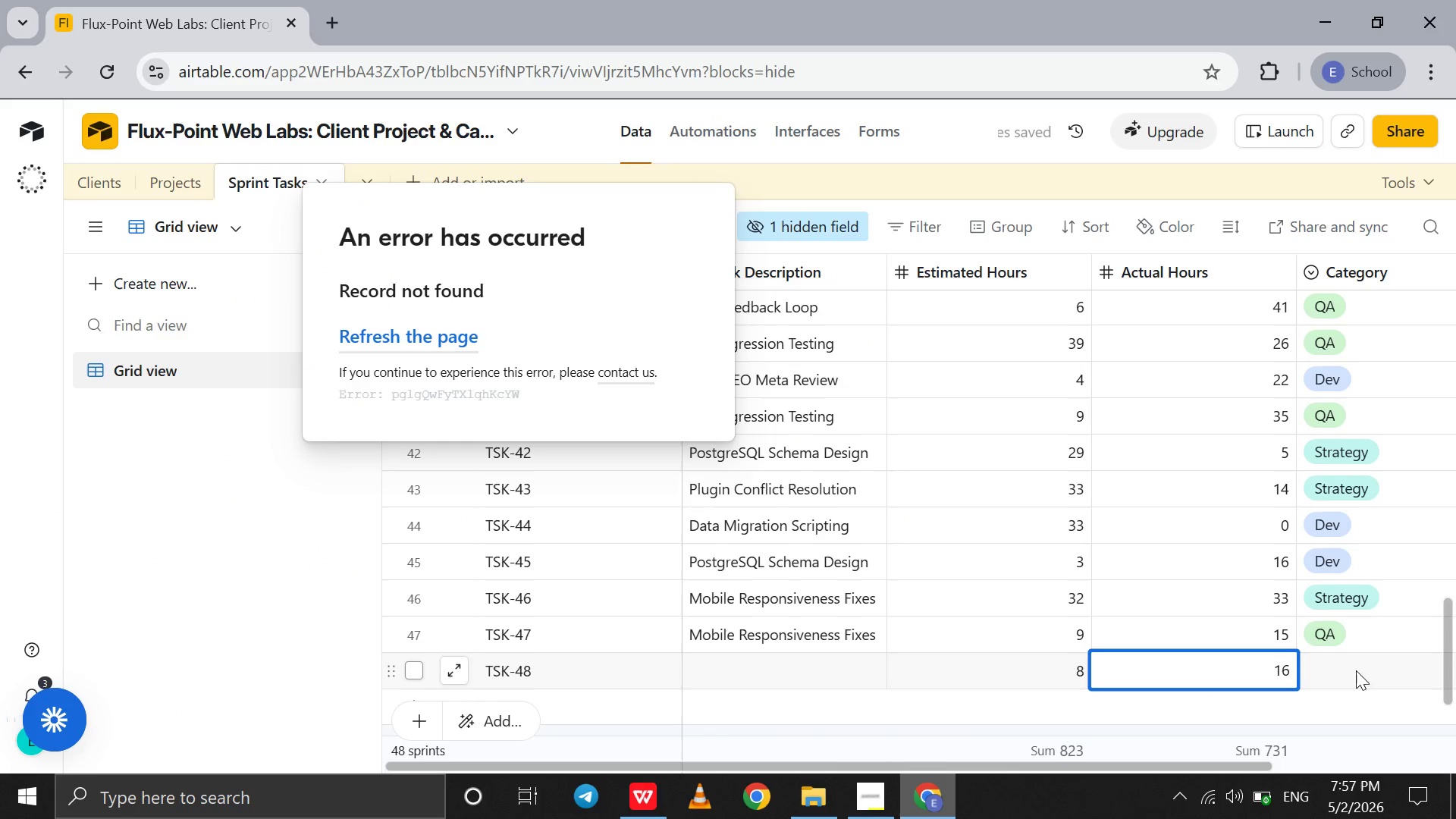 
left_click([1341, 668])
 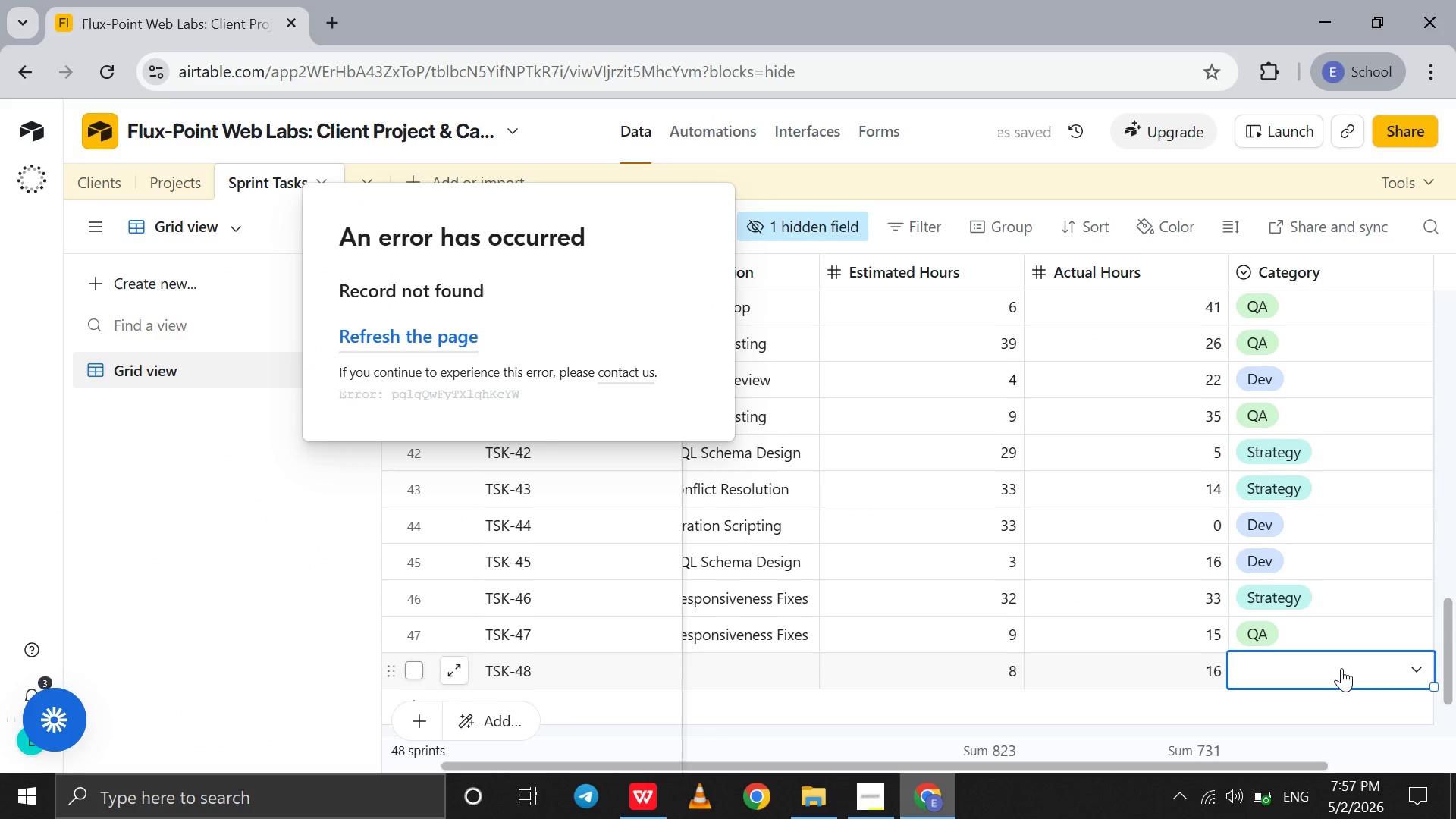 
left_click([1341, 668])
 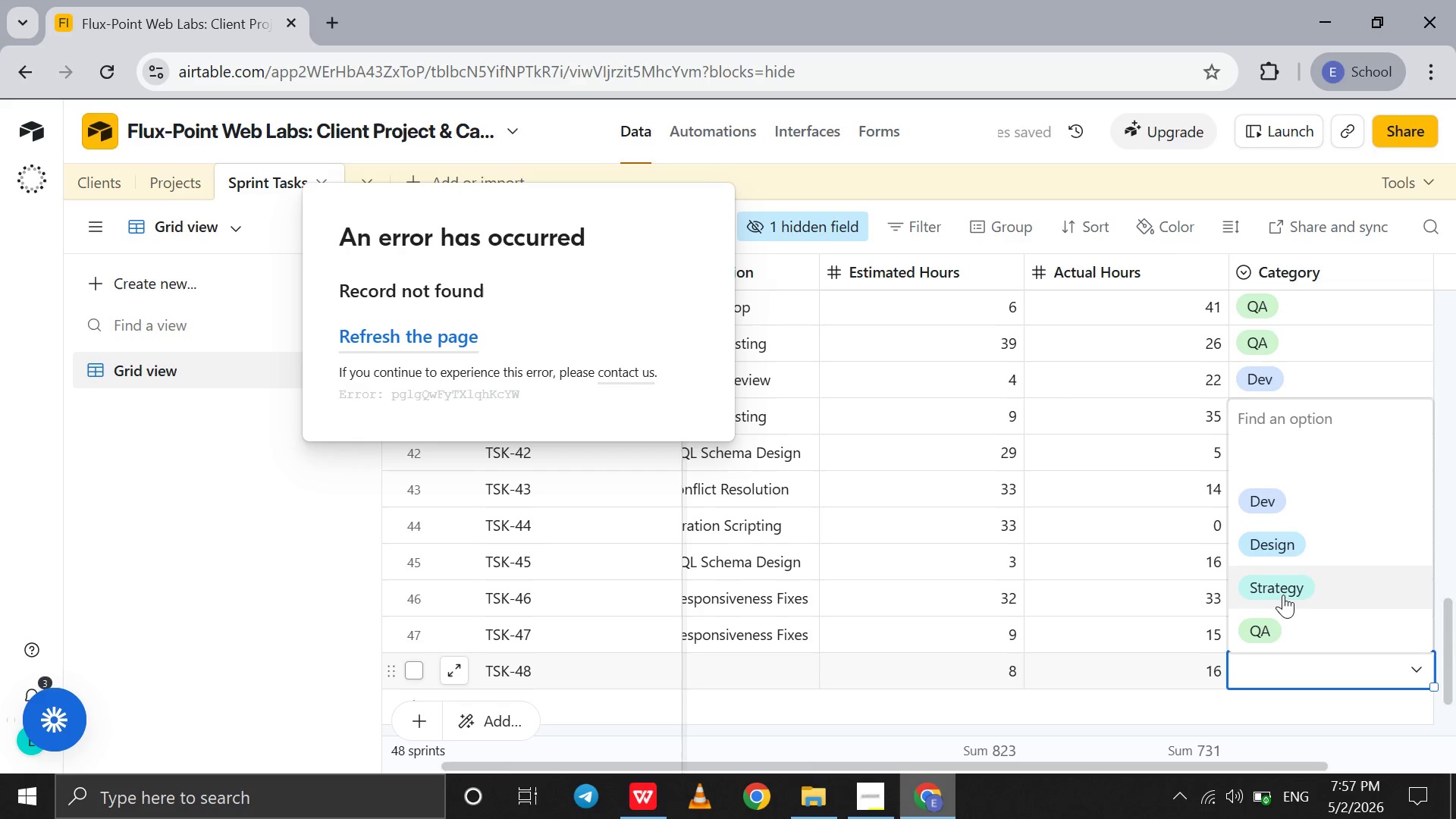 
left_click([1282, 595])
 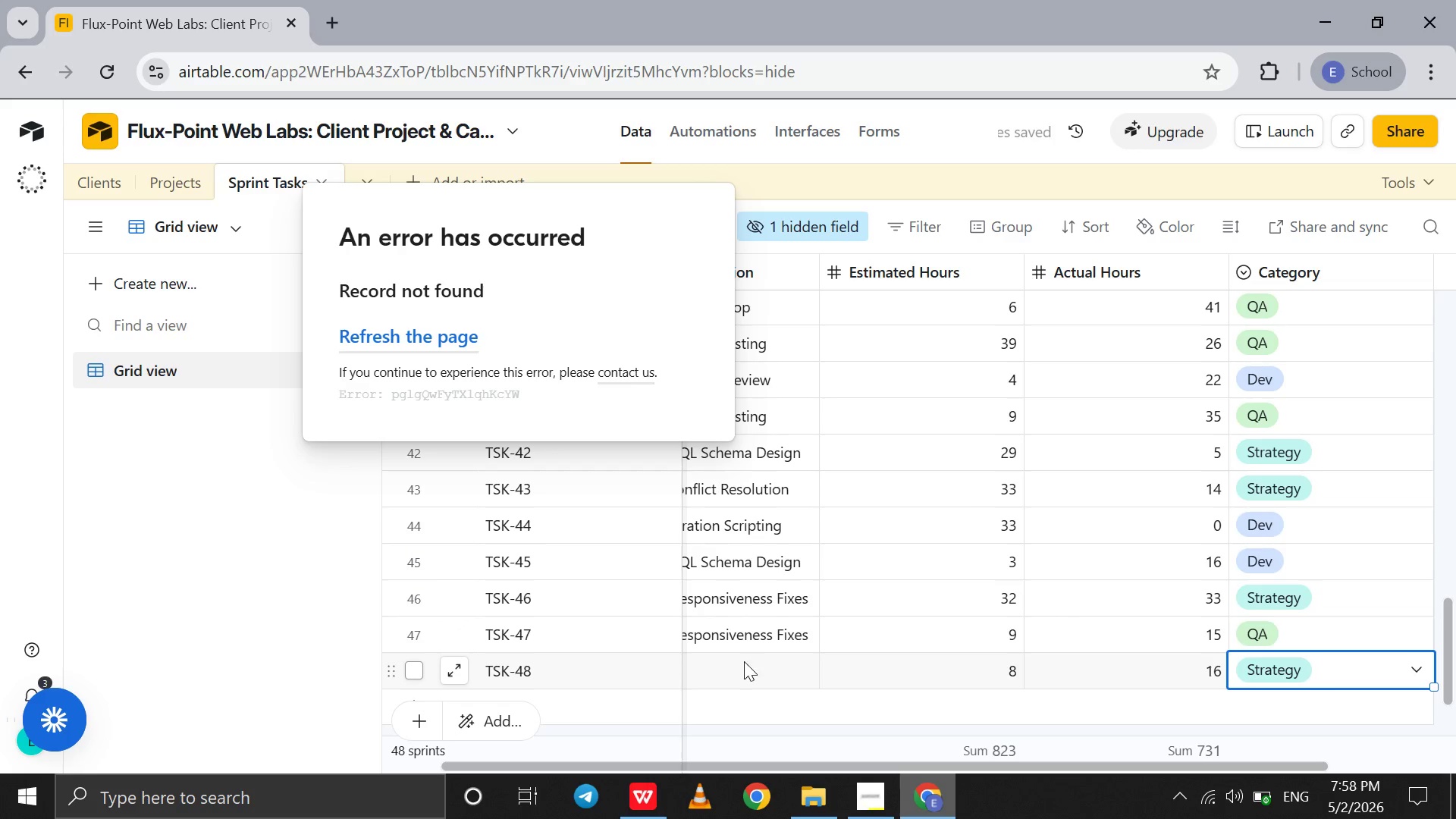 
left_click([740, 663])
 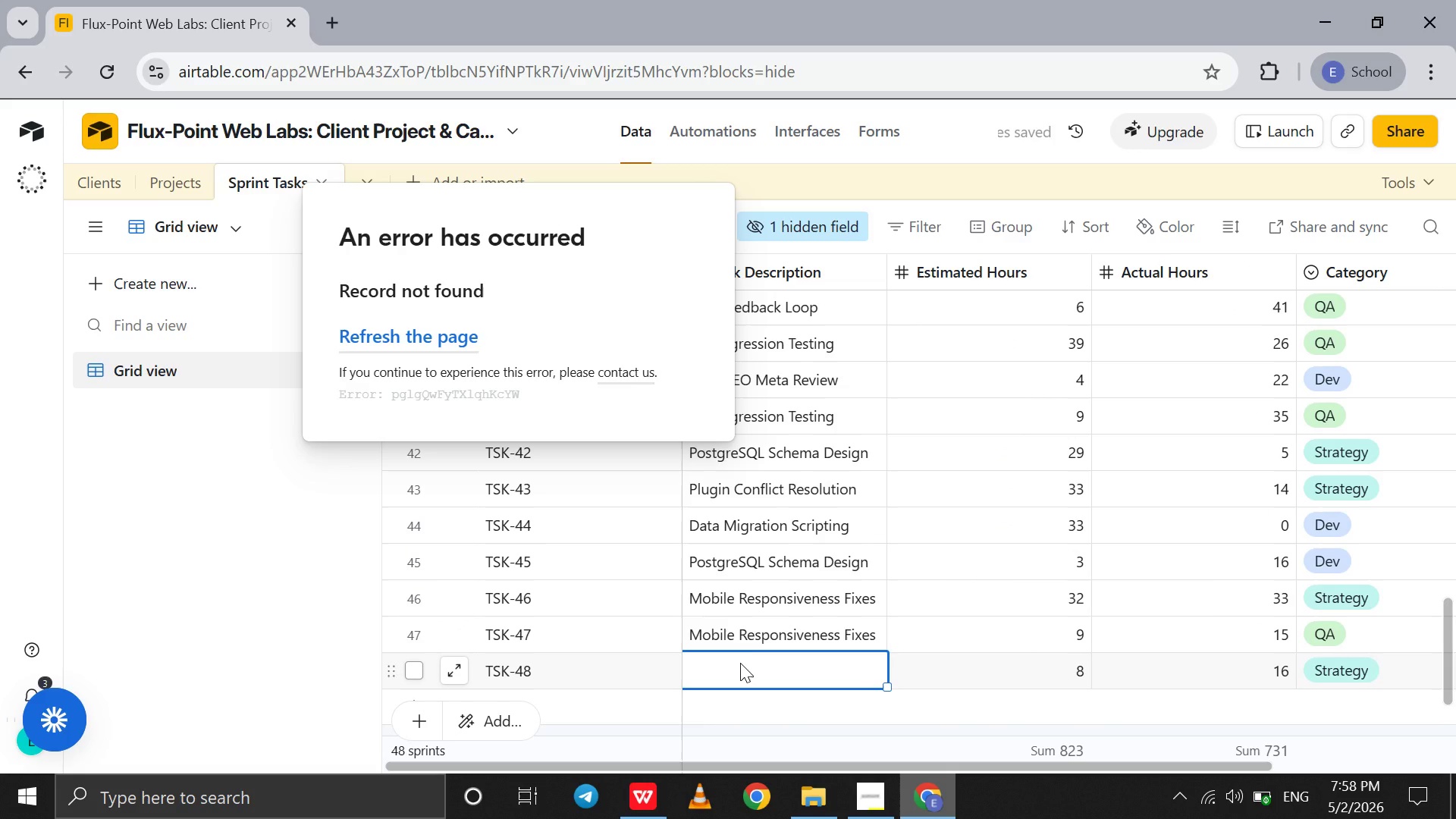 
type(UAT Feedback Loop)
 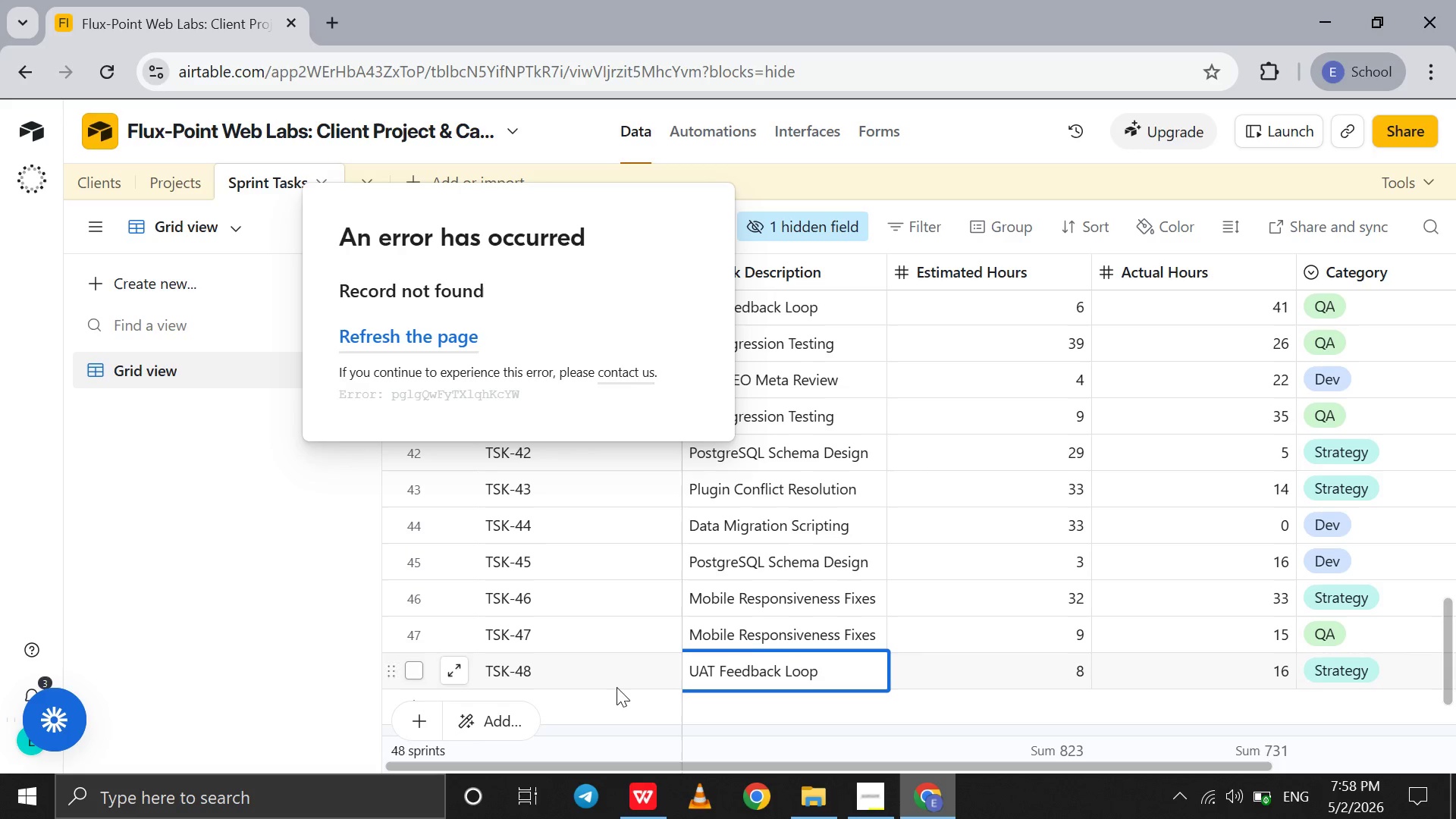 
left_click([607, 702])
 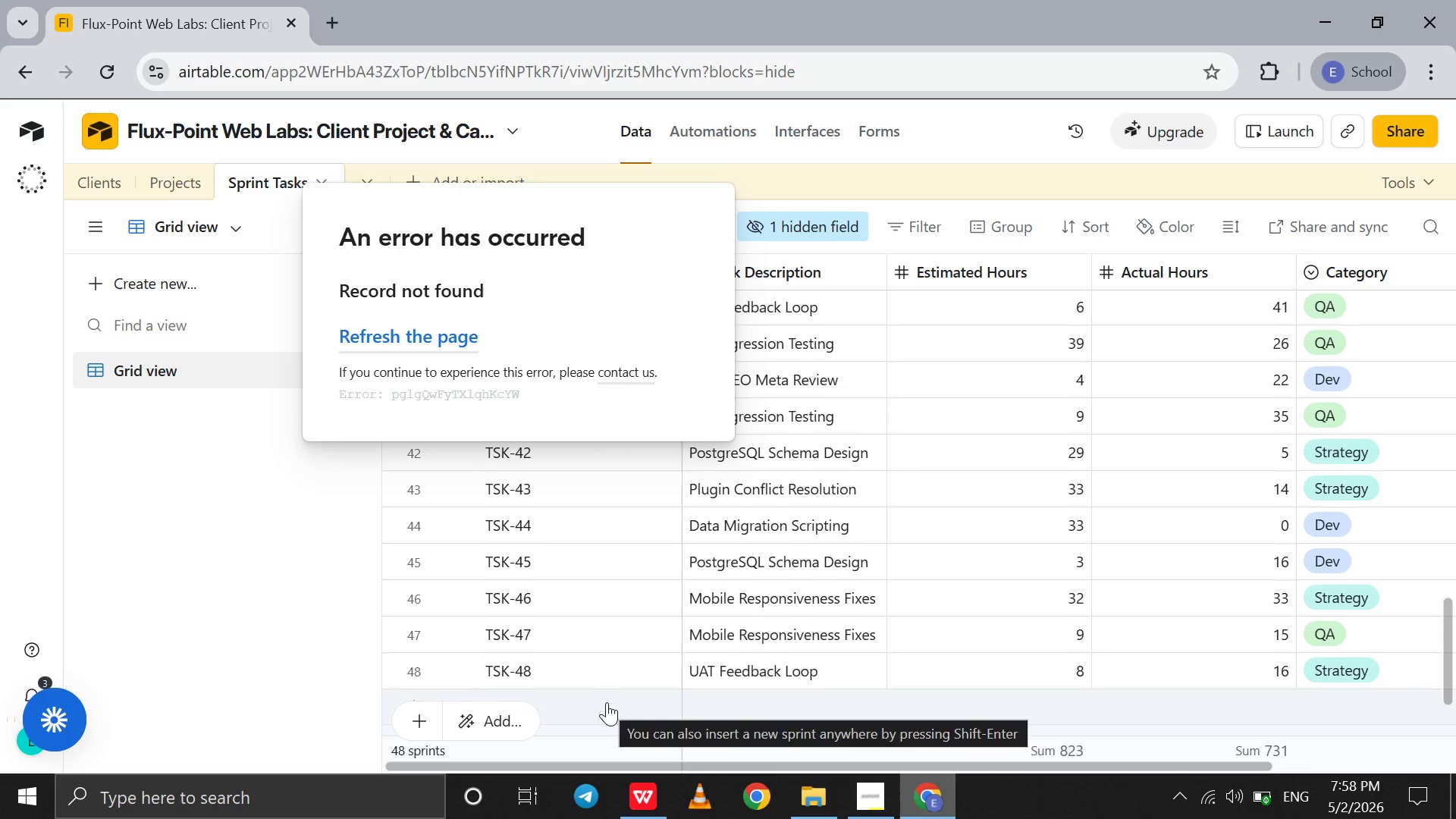 
left_click([607, 702])
 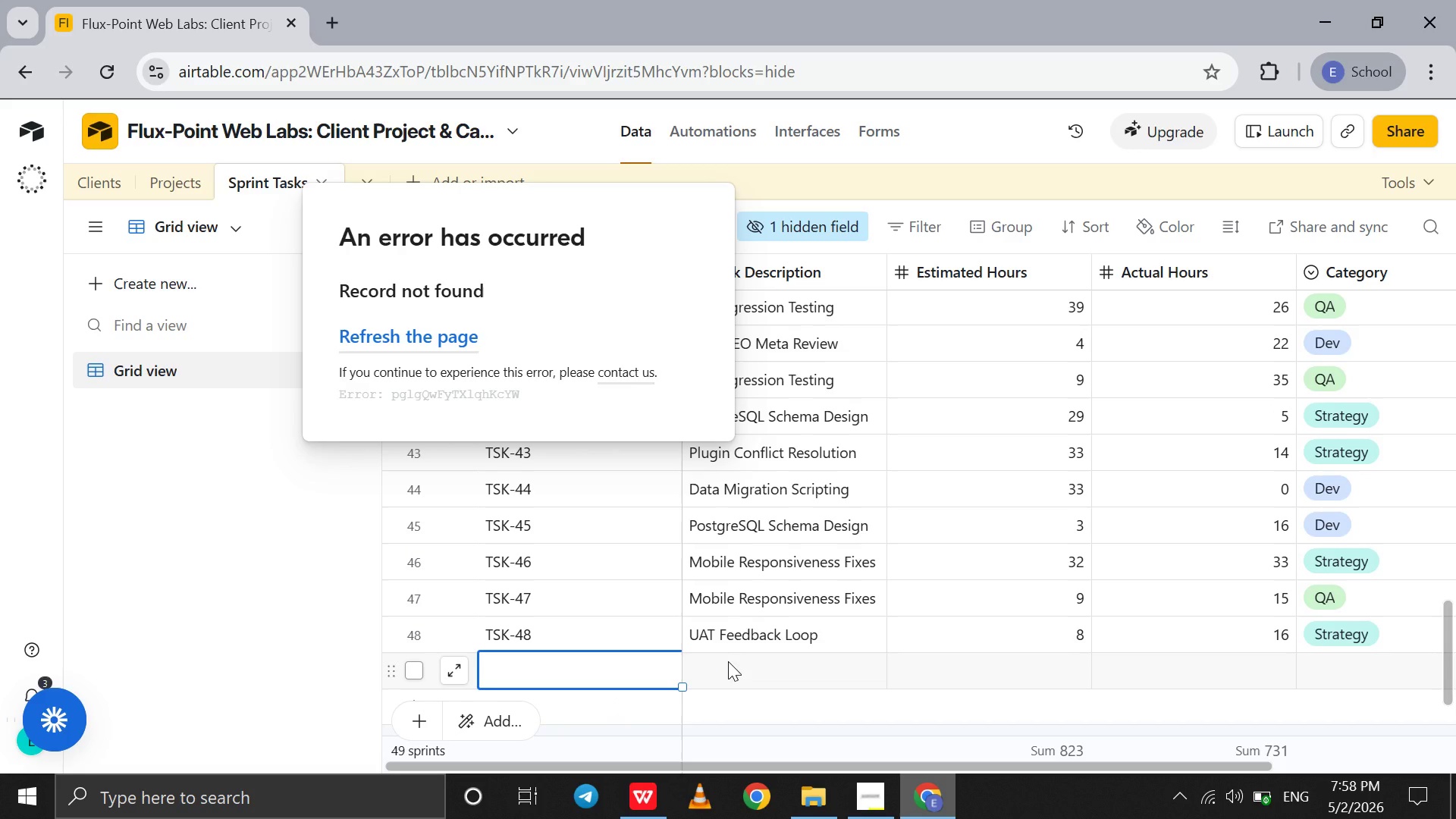 
left_click([728, 661])
 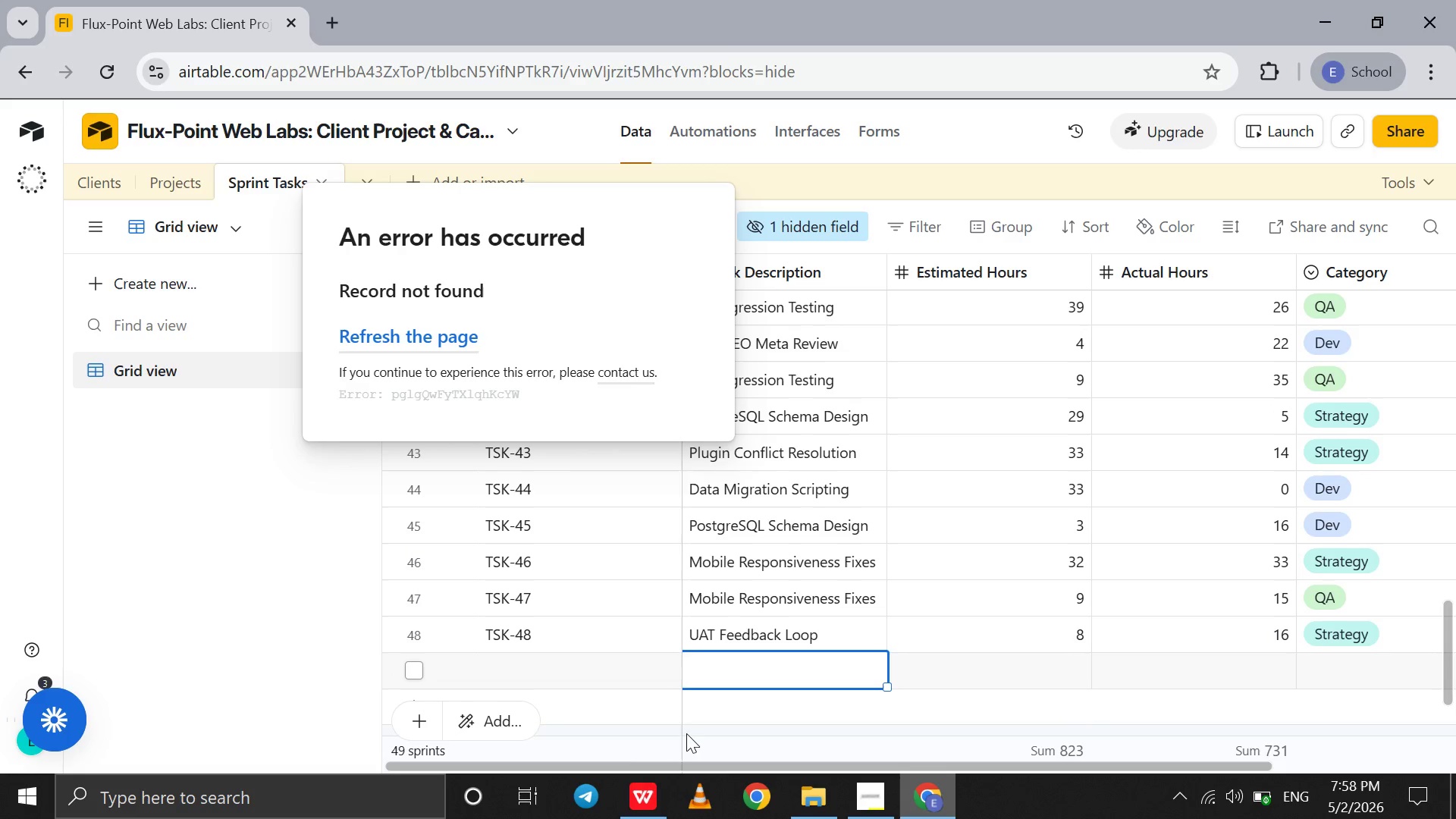 
mouse_move([648, 756])
 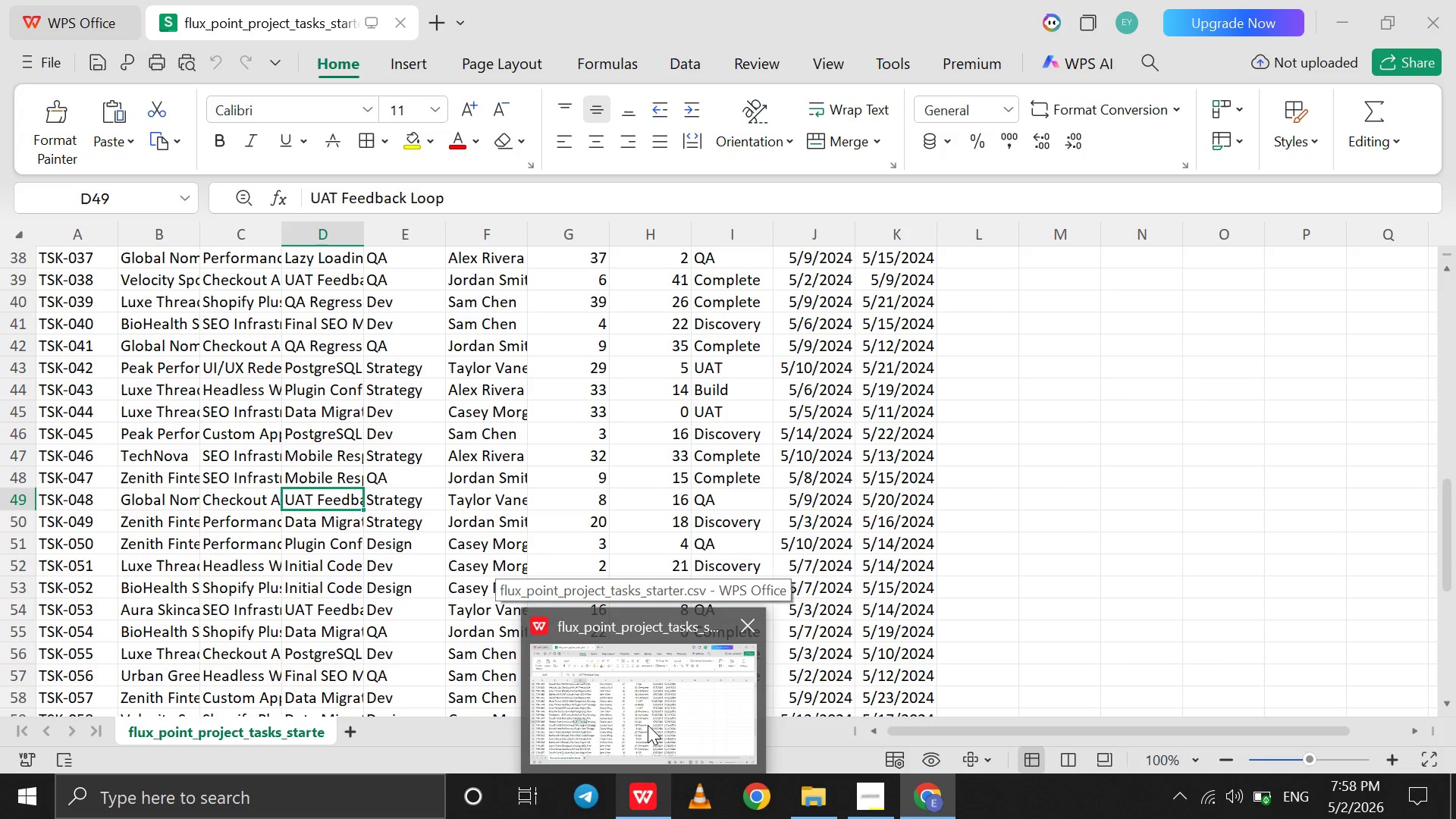 
left_click([648, 724])
 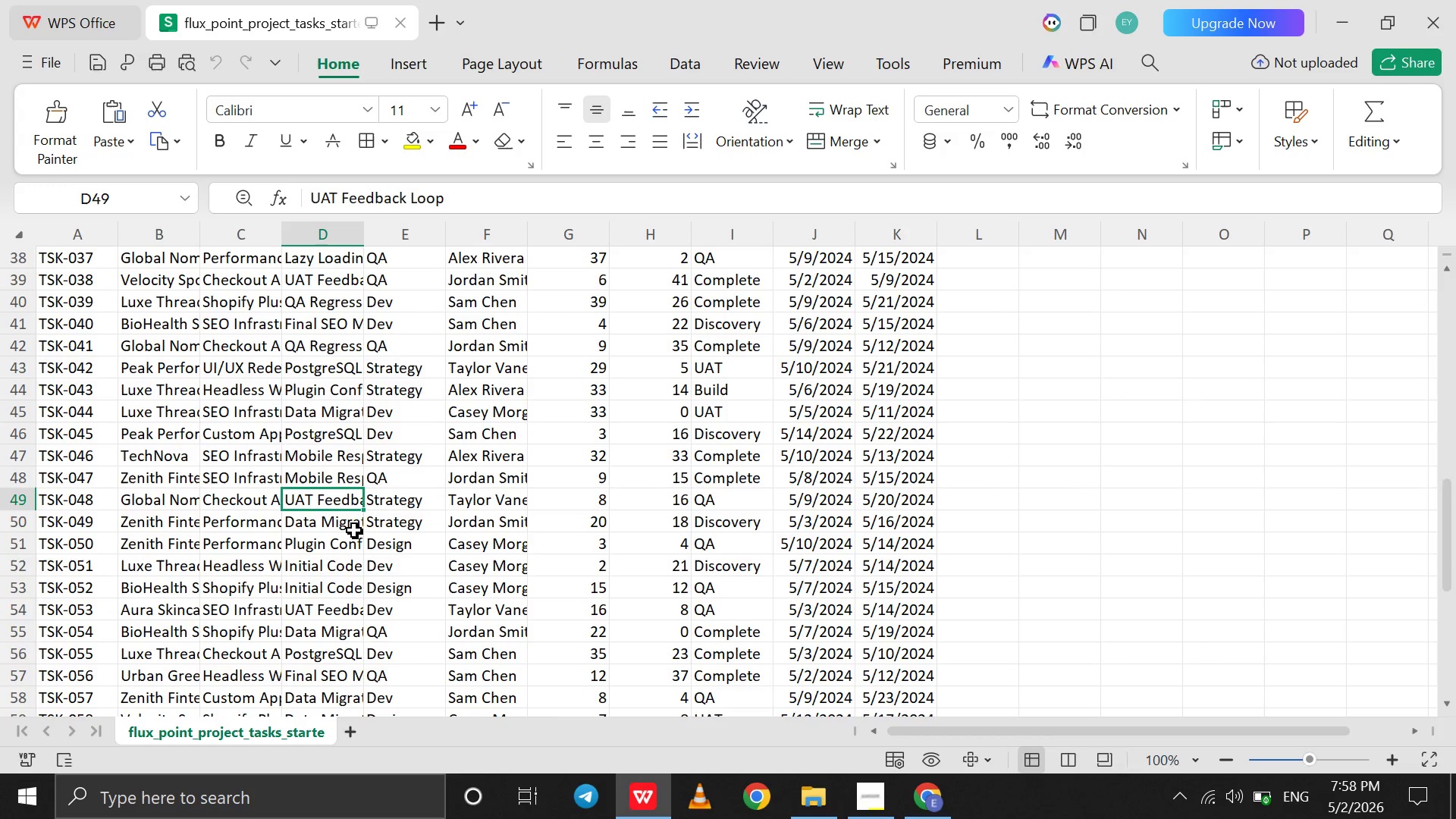 
left_click([353, 529])
 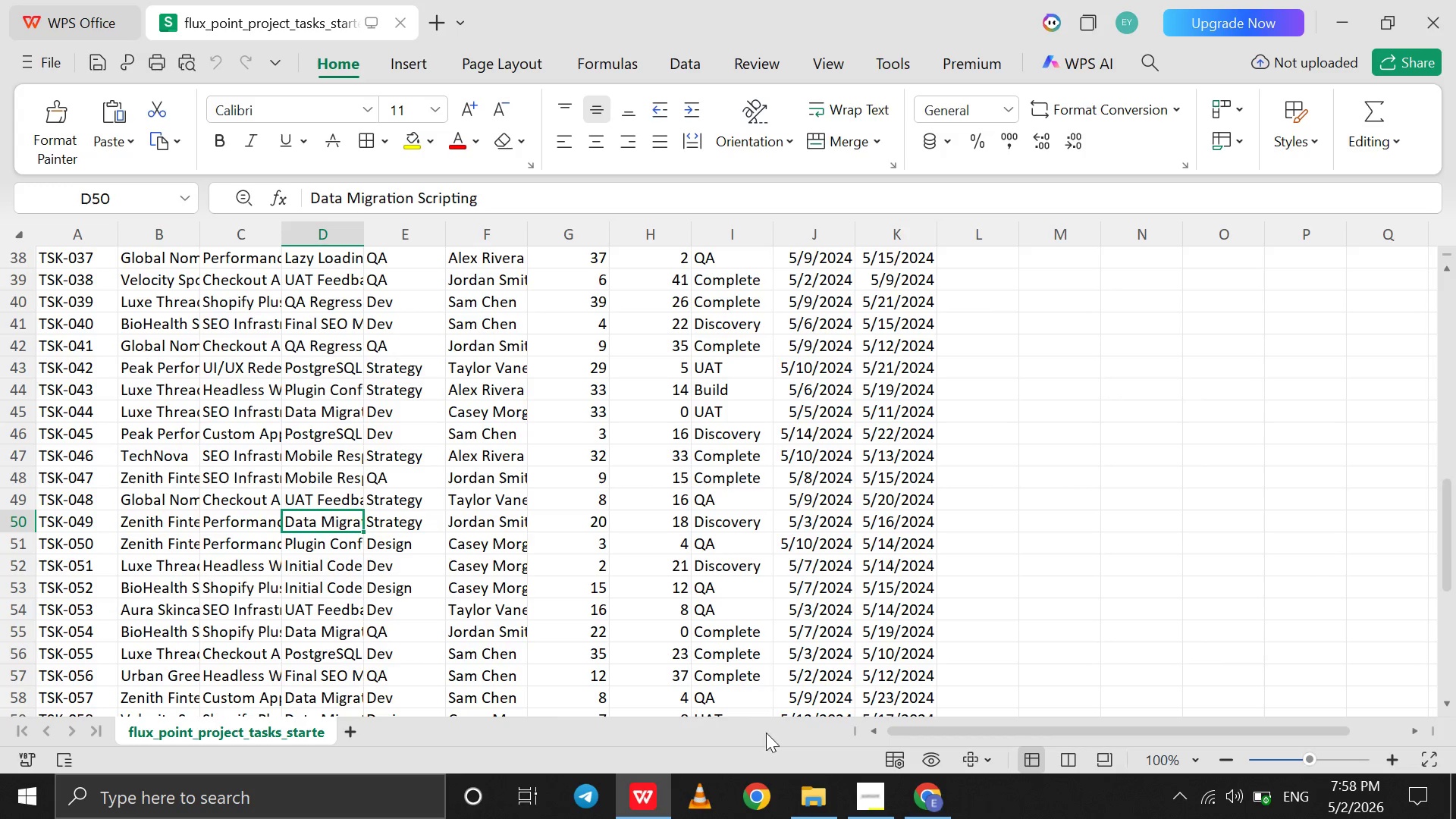 
mouse_move([912, 765])
 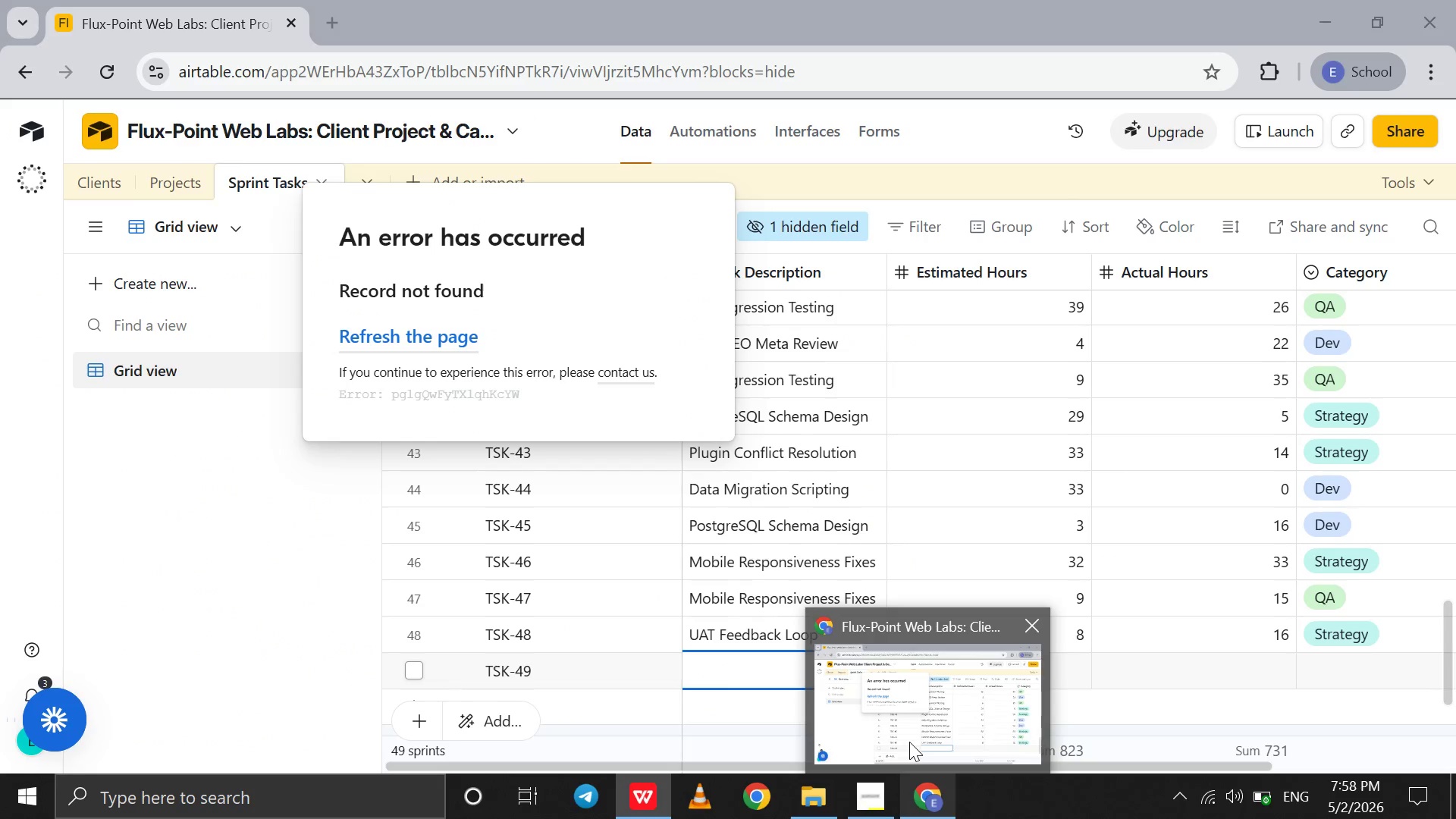 
left_click([909, 742])
 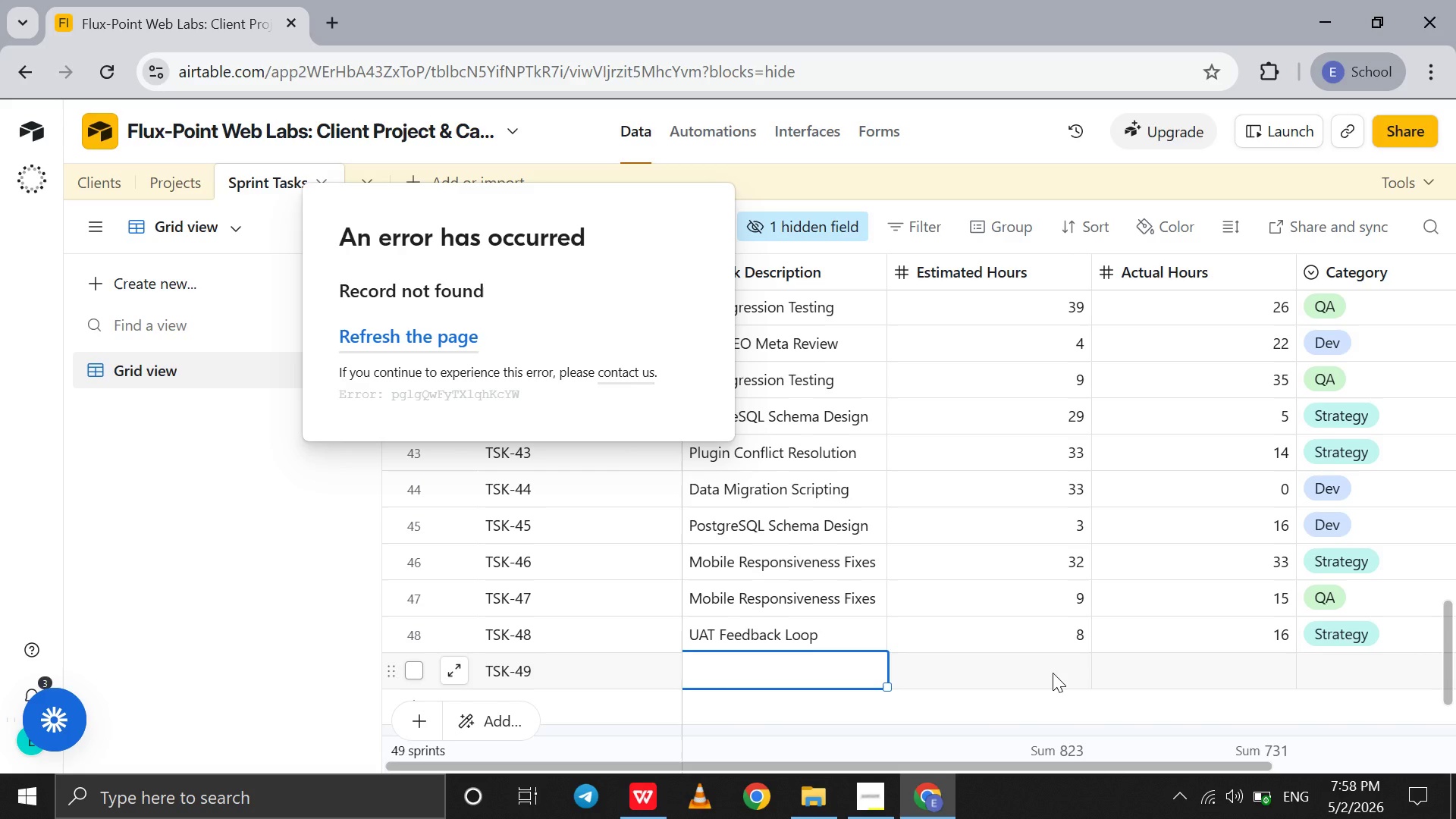 
type(Data mi)
key(Backspace)
key(Backspace)
type(Migration Scriting)
 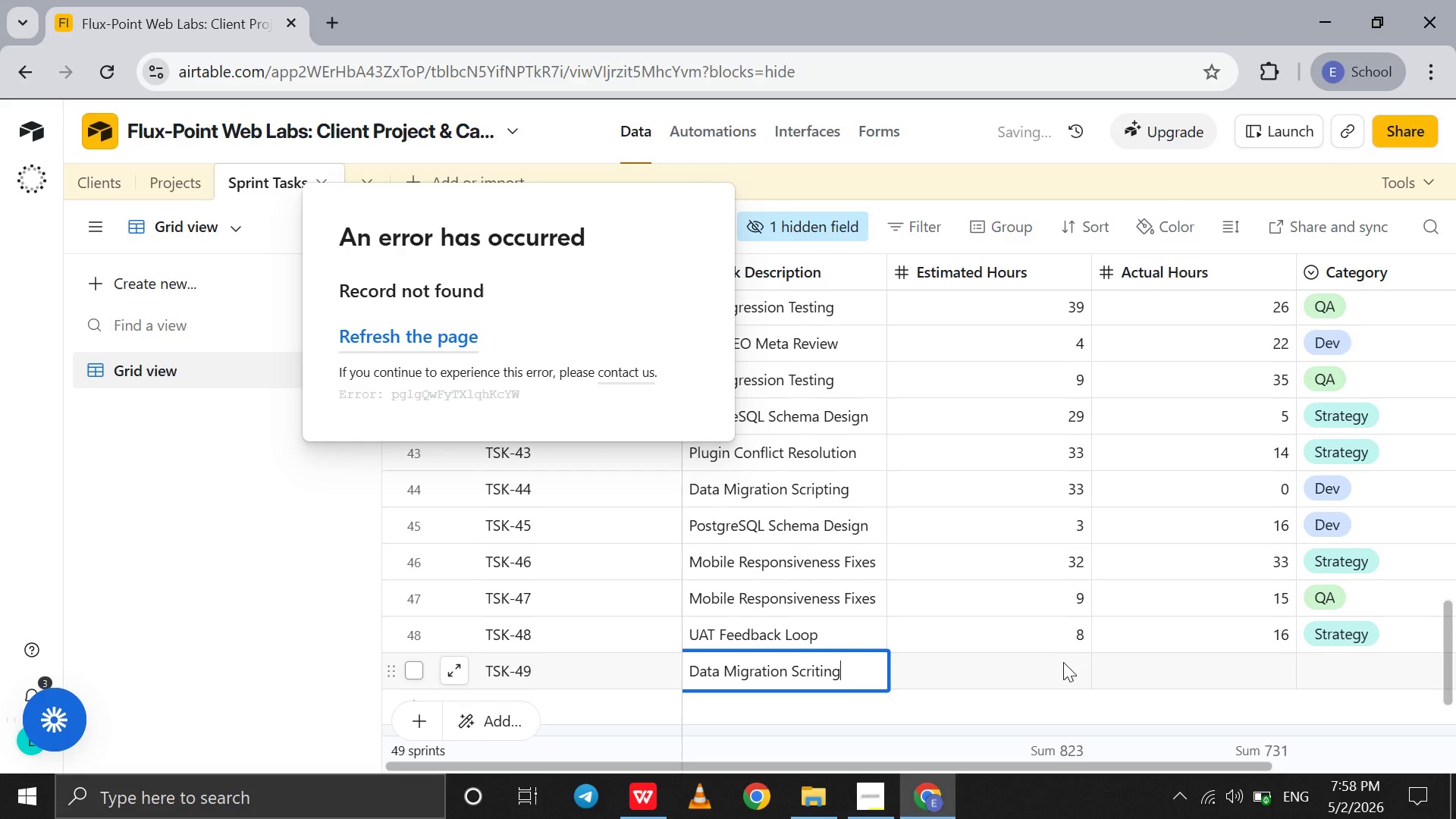 
left_click([1063, 662])
 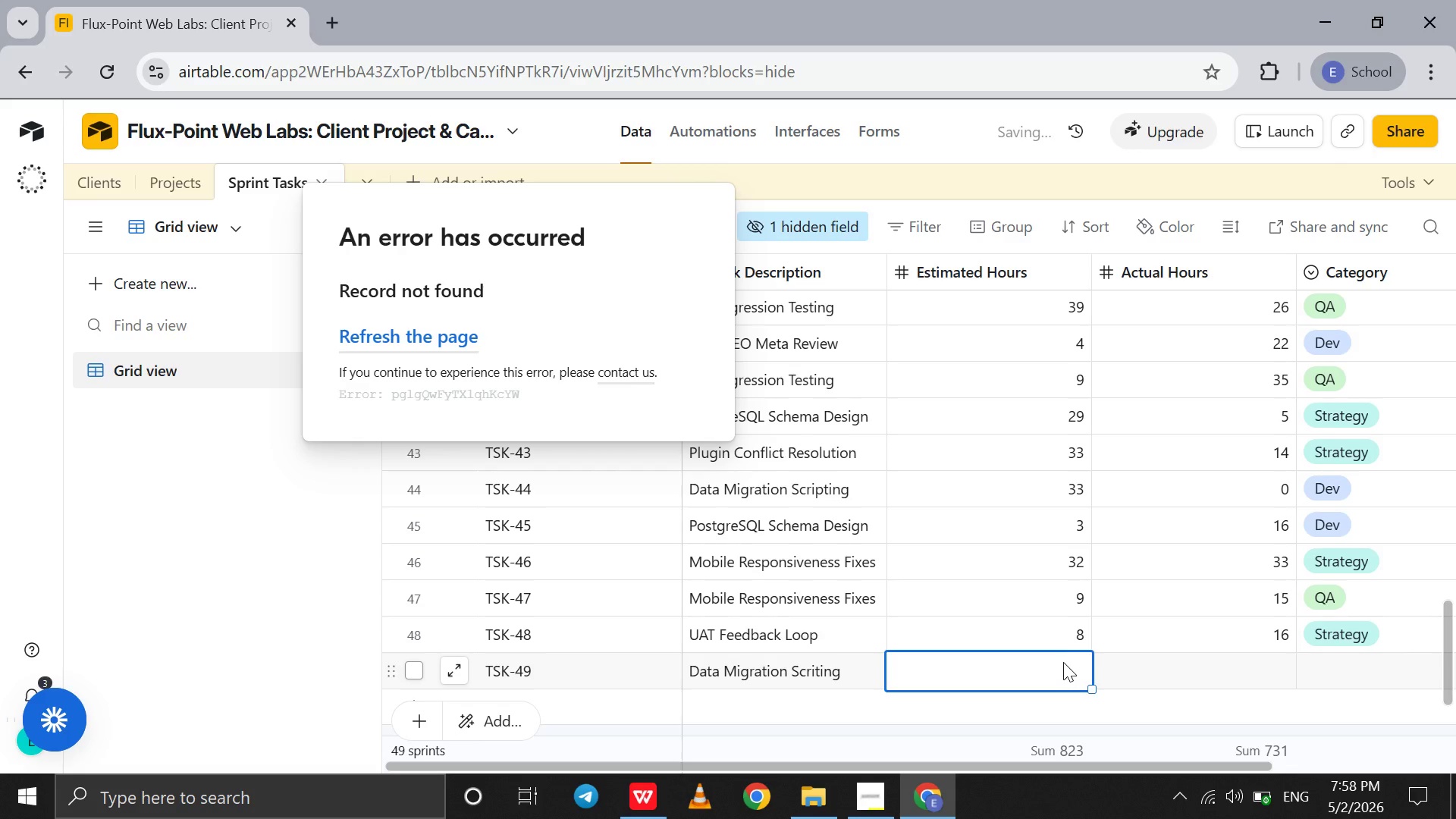 
type(20)
 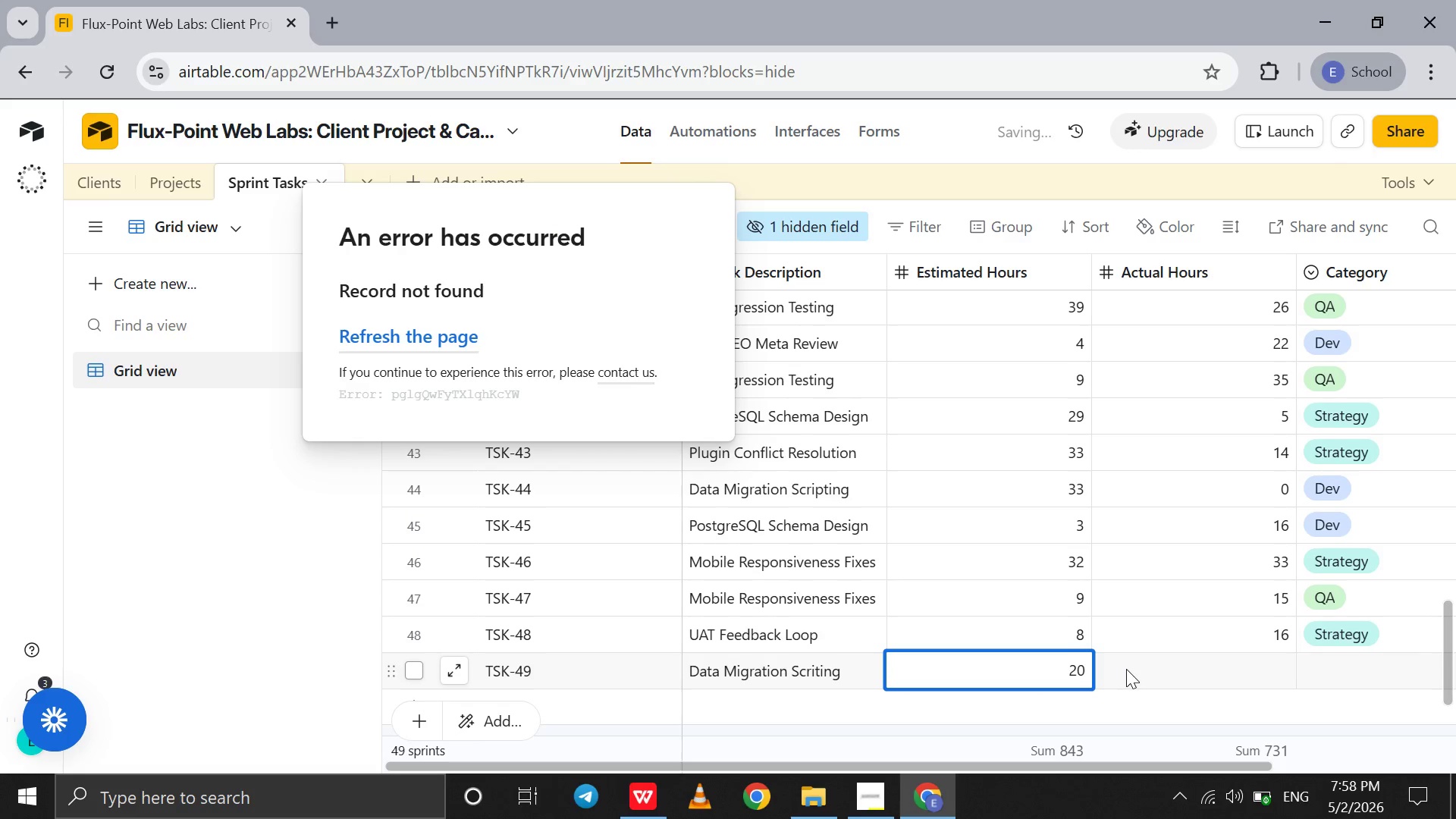 
left_click([1126, 669])
 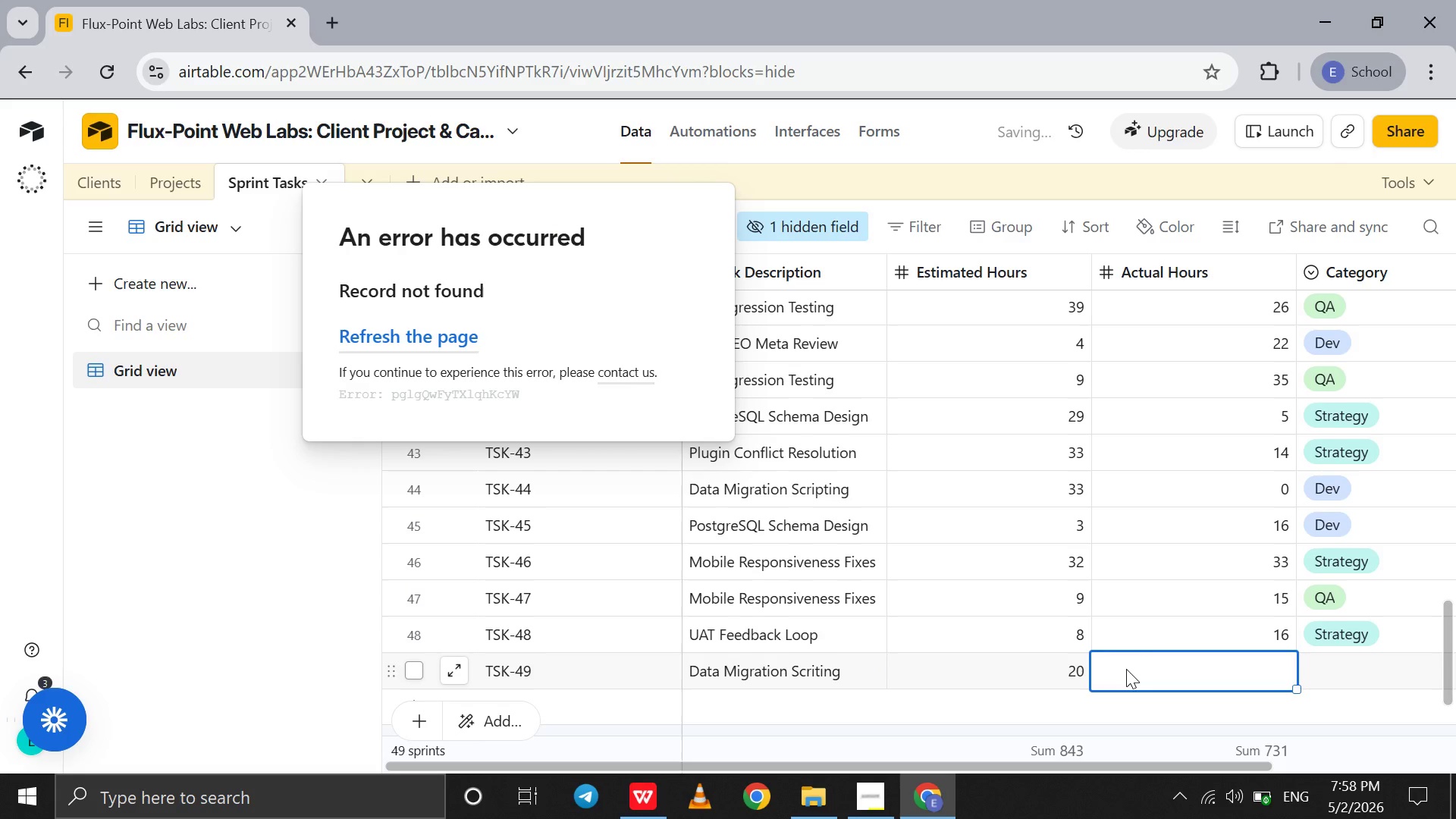 
type(18)
 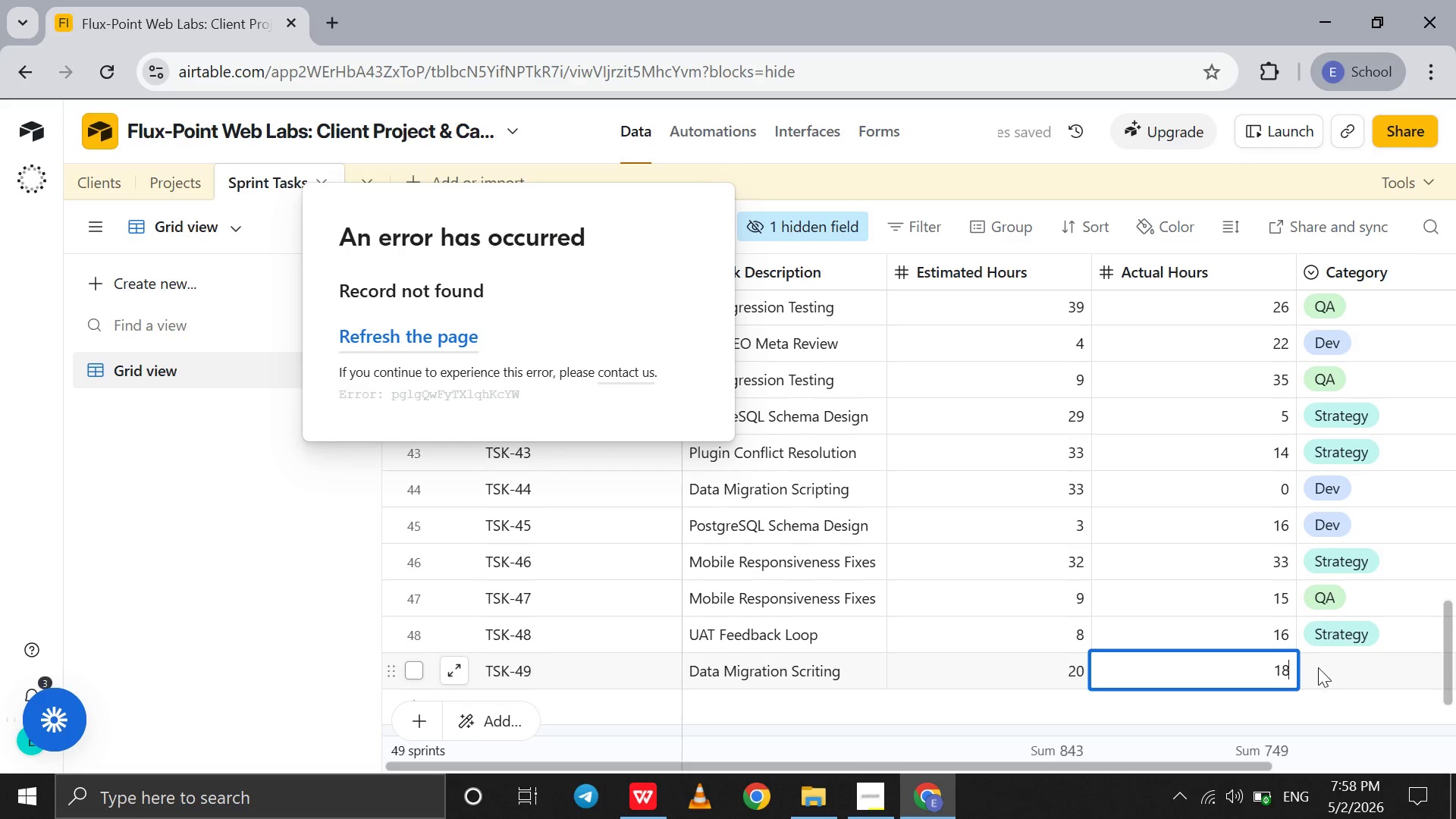 
left_click([1320, 667])
 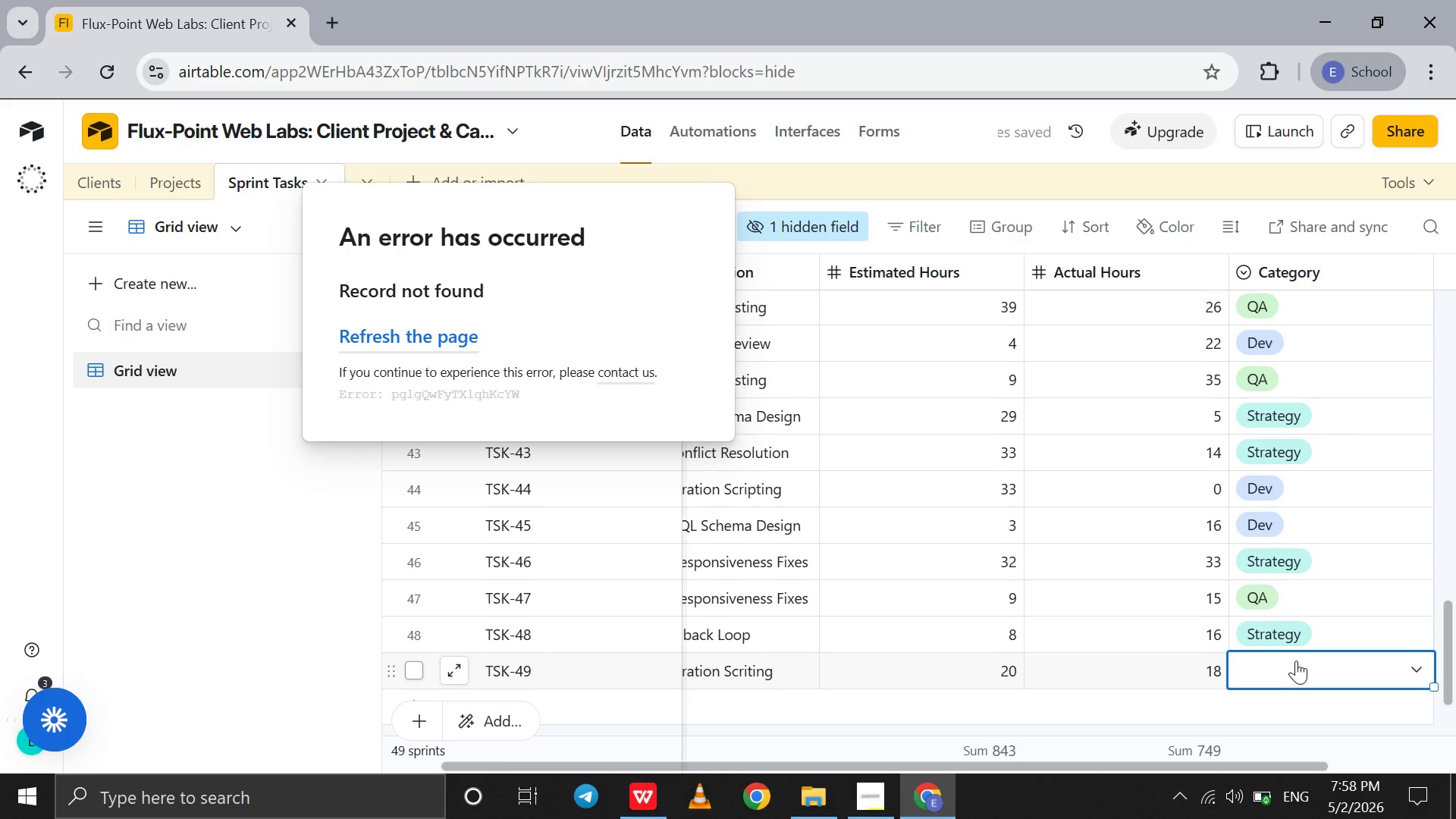 
left_click([1296, 661])
 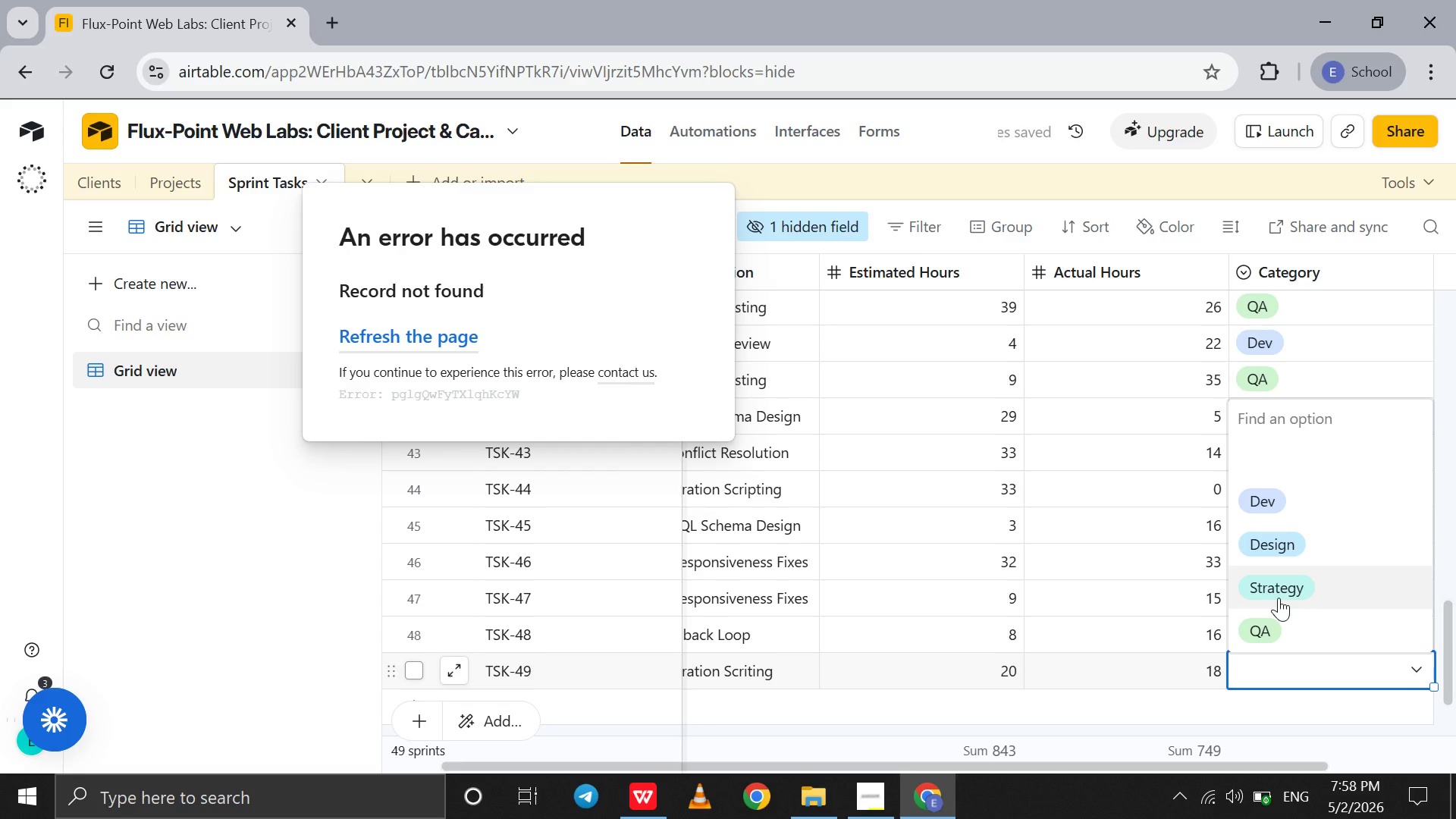 
left_click([1279, 598])
 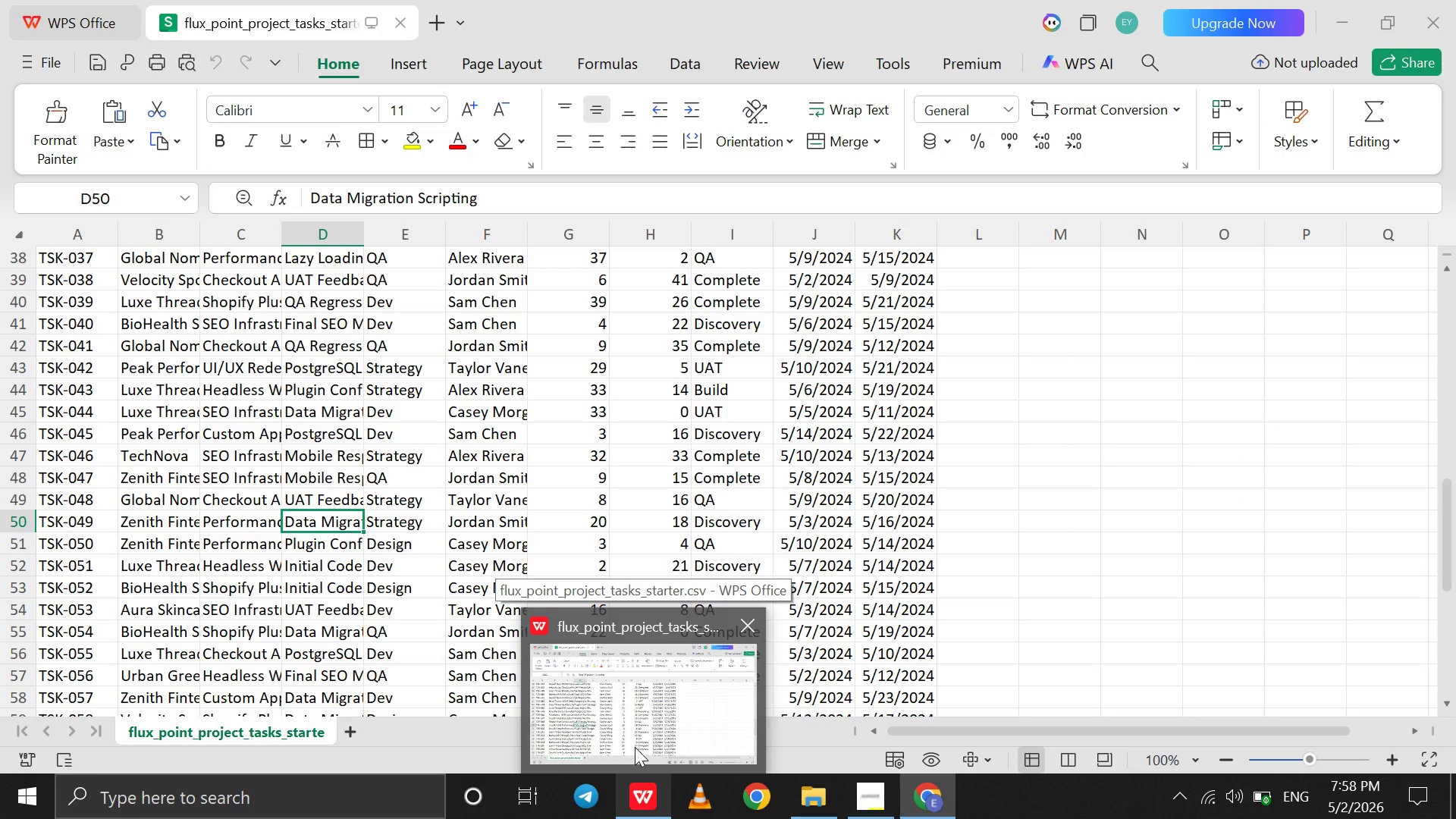 
wait(10.69)
 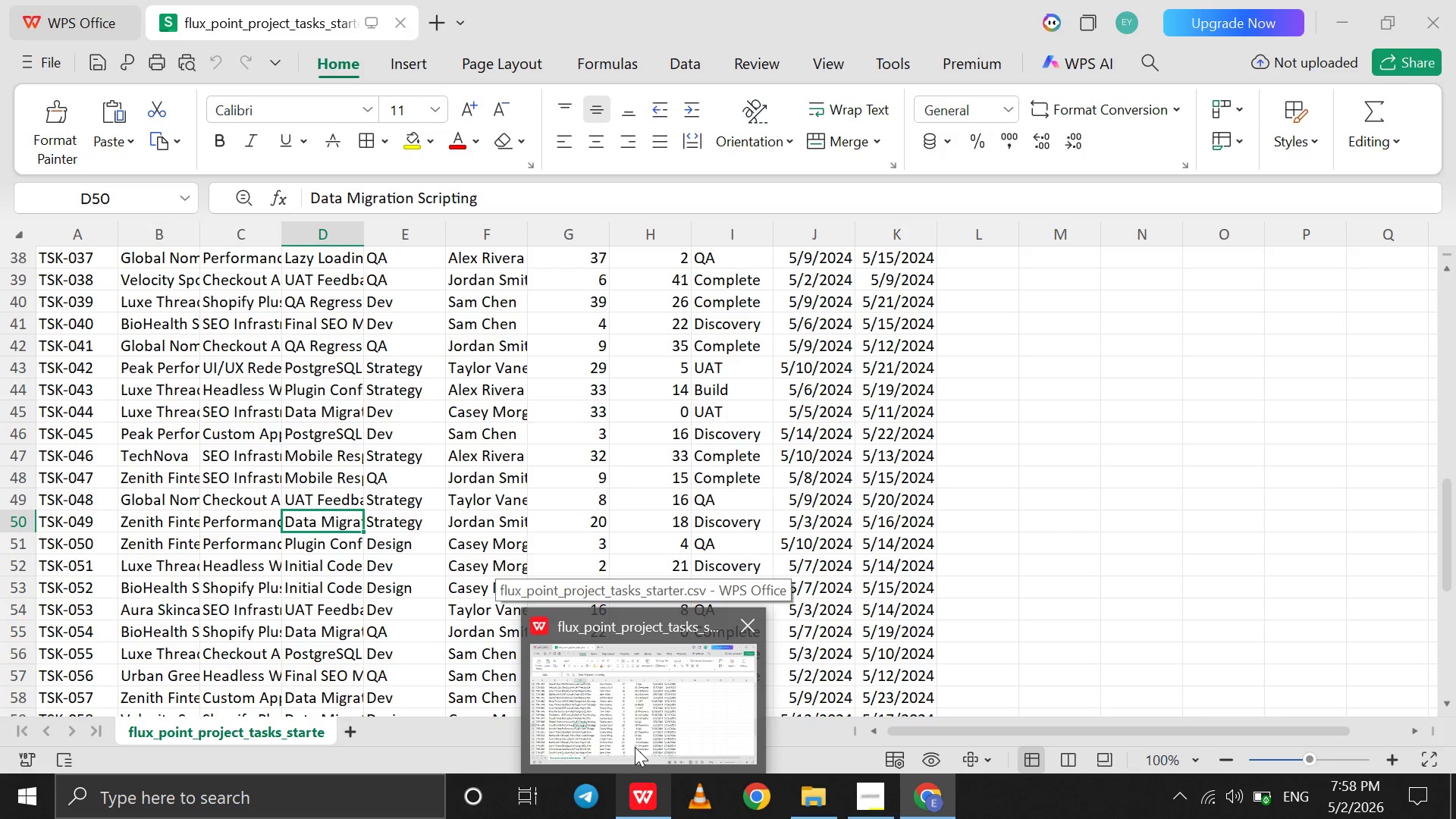 
left_click([566, 692])
 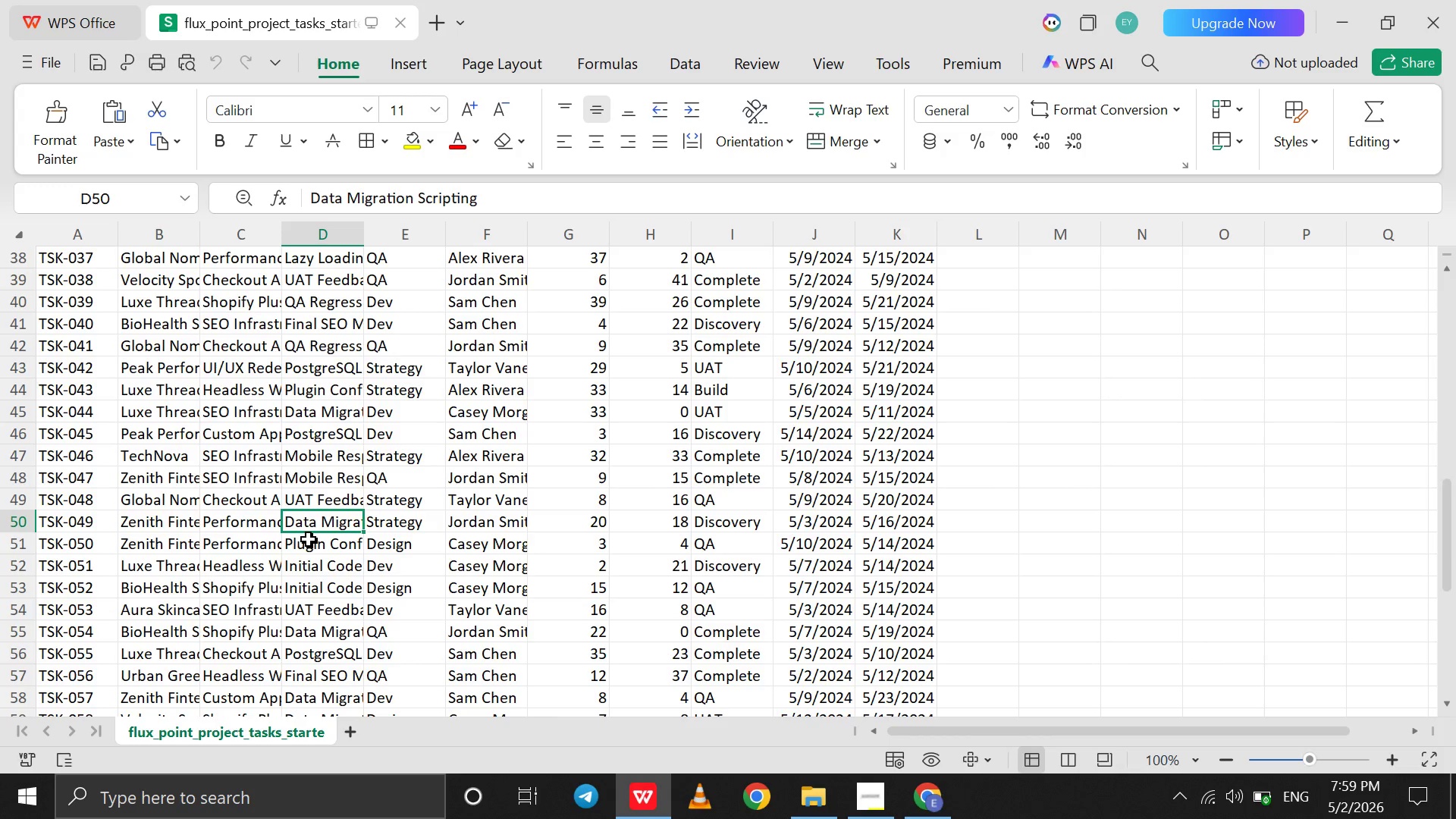 
left_click([309, 539])
 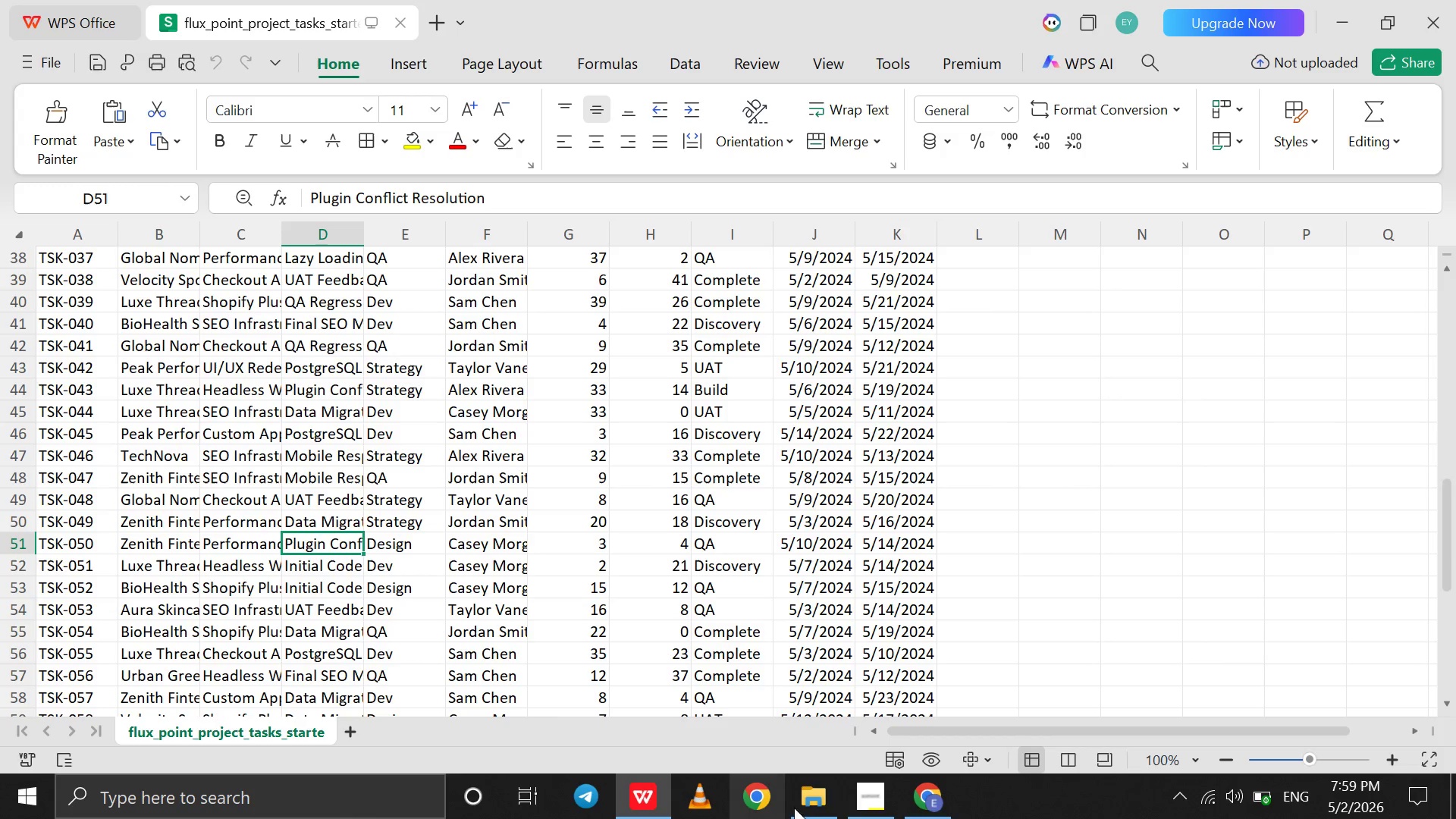 
left_click([912, 798])
 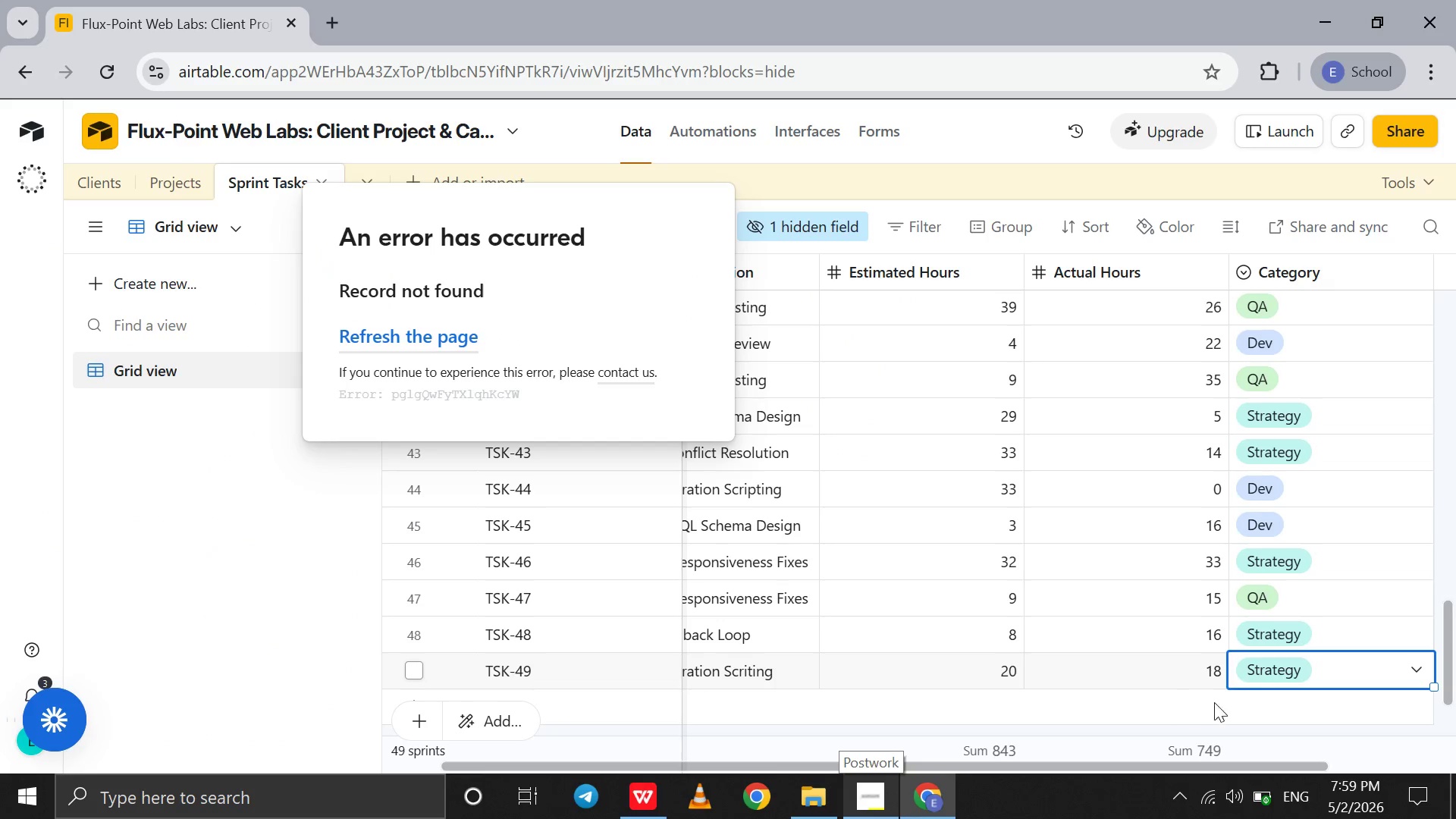 
left_click([1248, 704])
 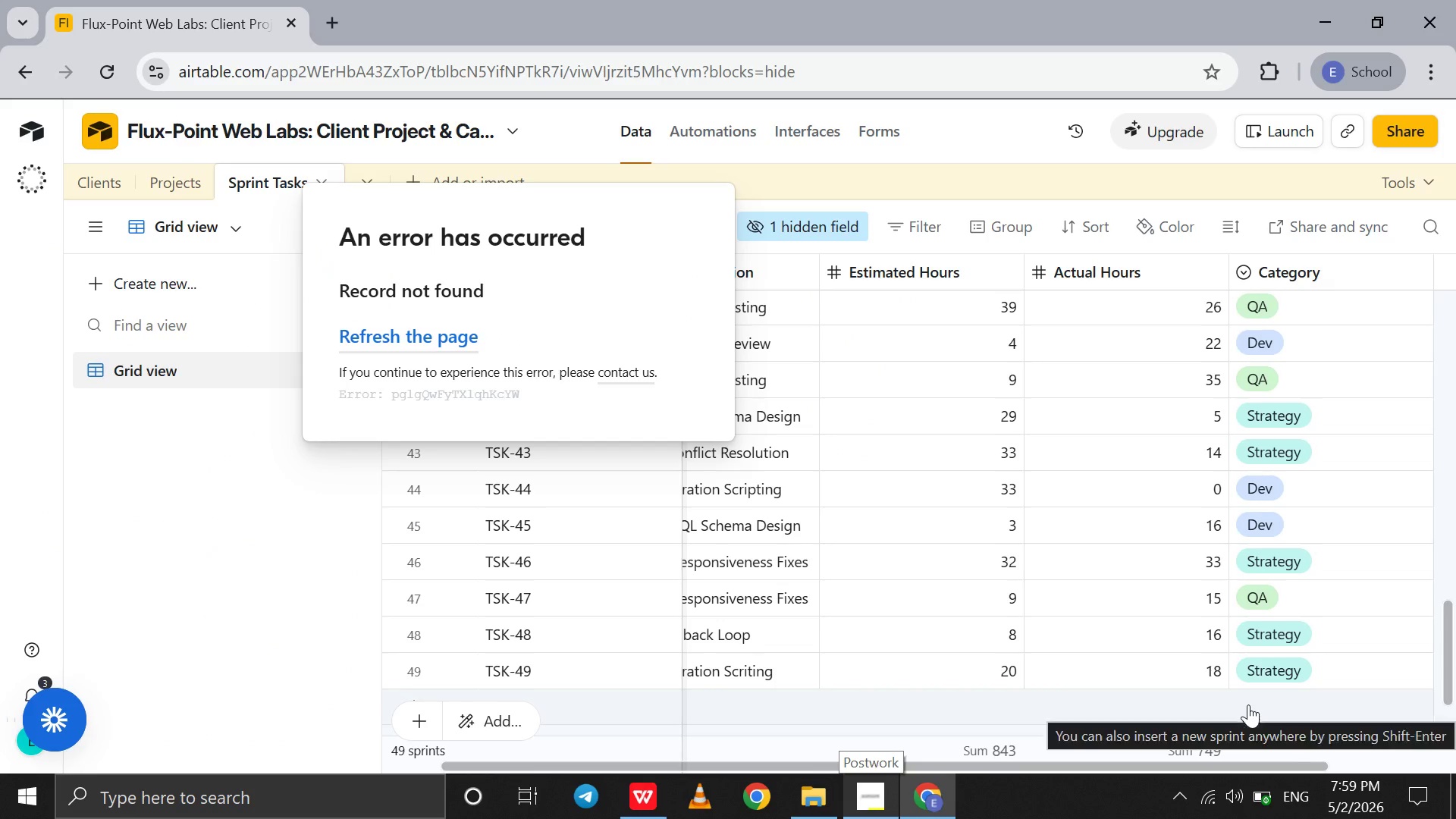 
left_click([1248, 704])
 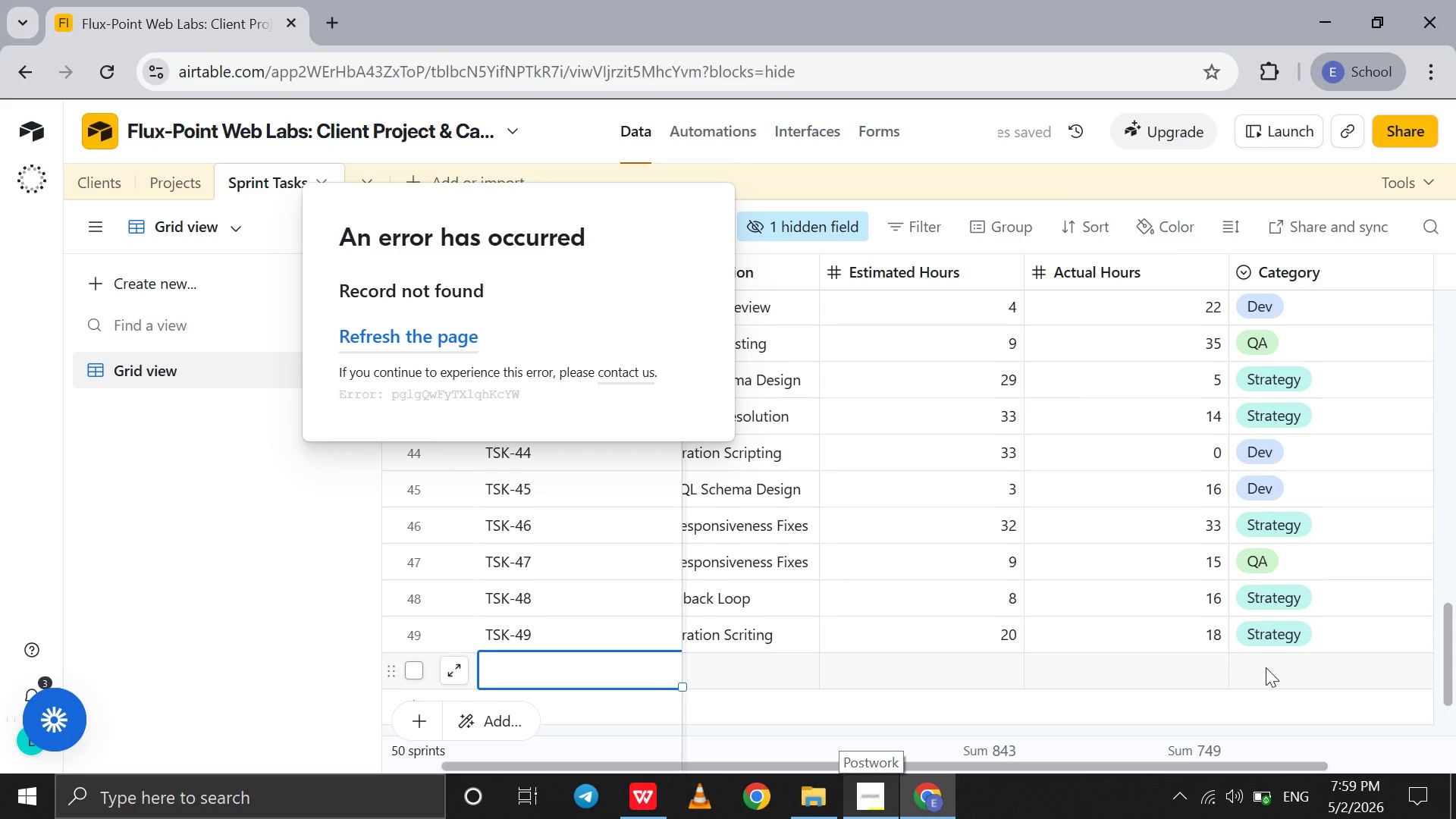 
left_click([1264, 670])
 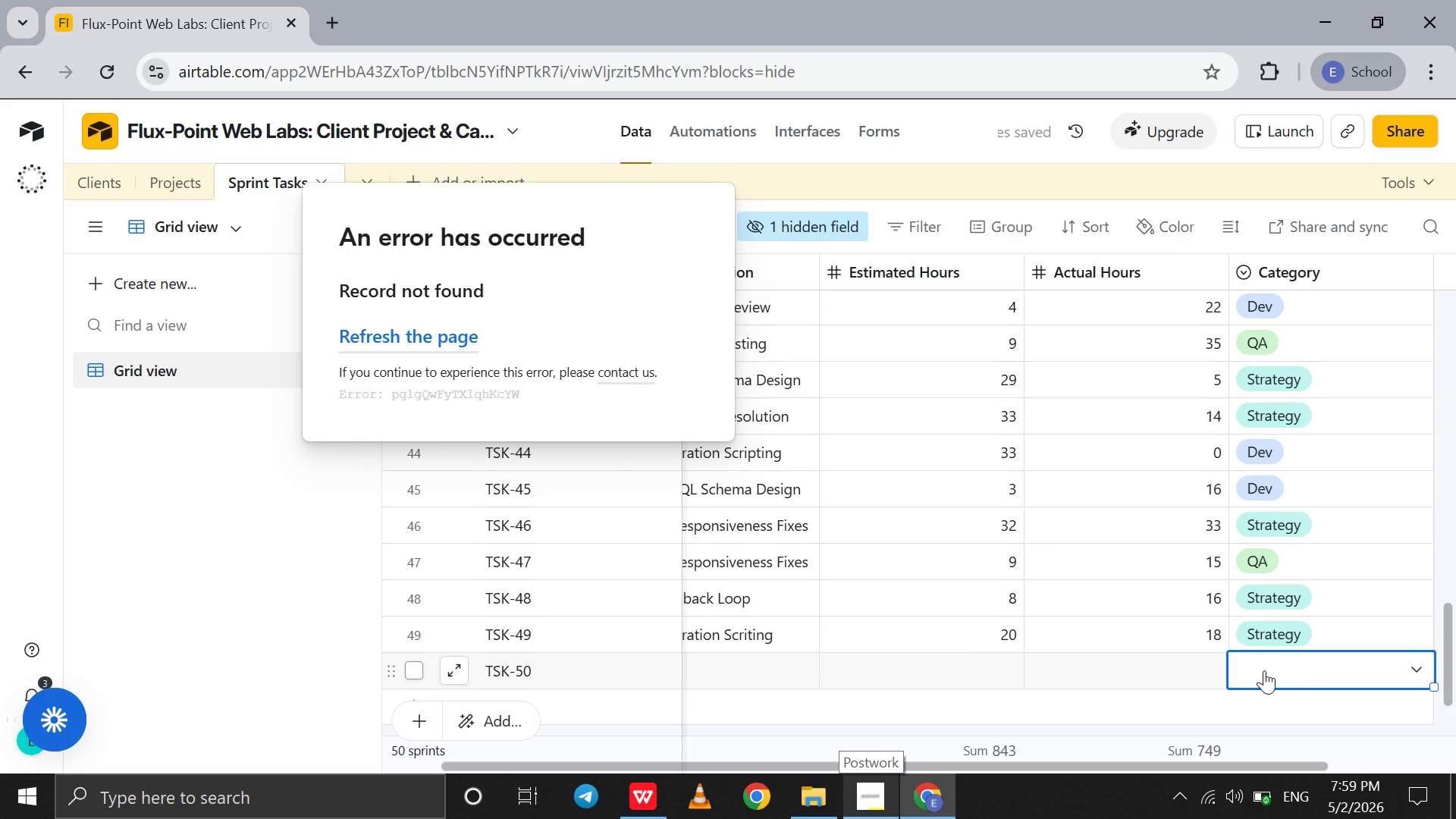 
left_click([1264, 670])
 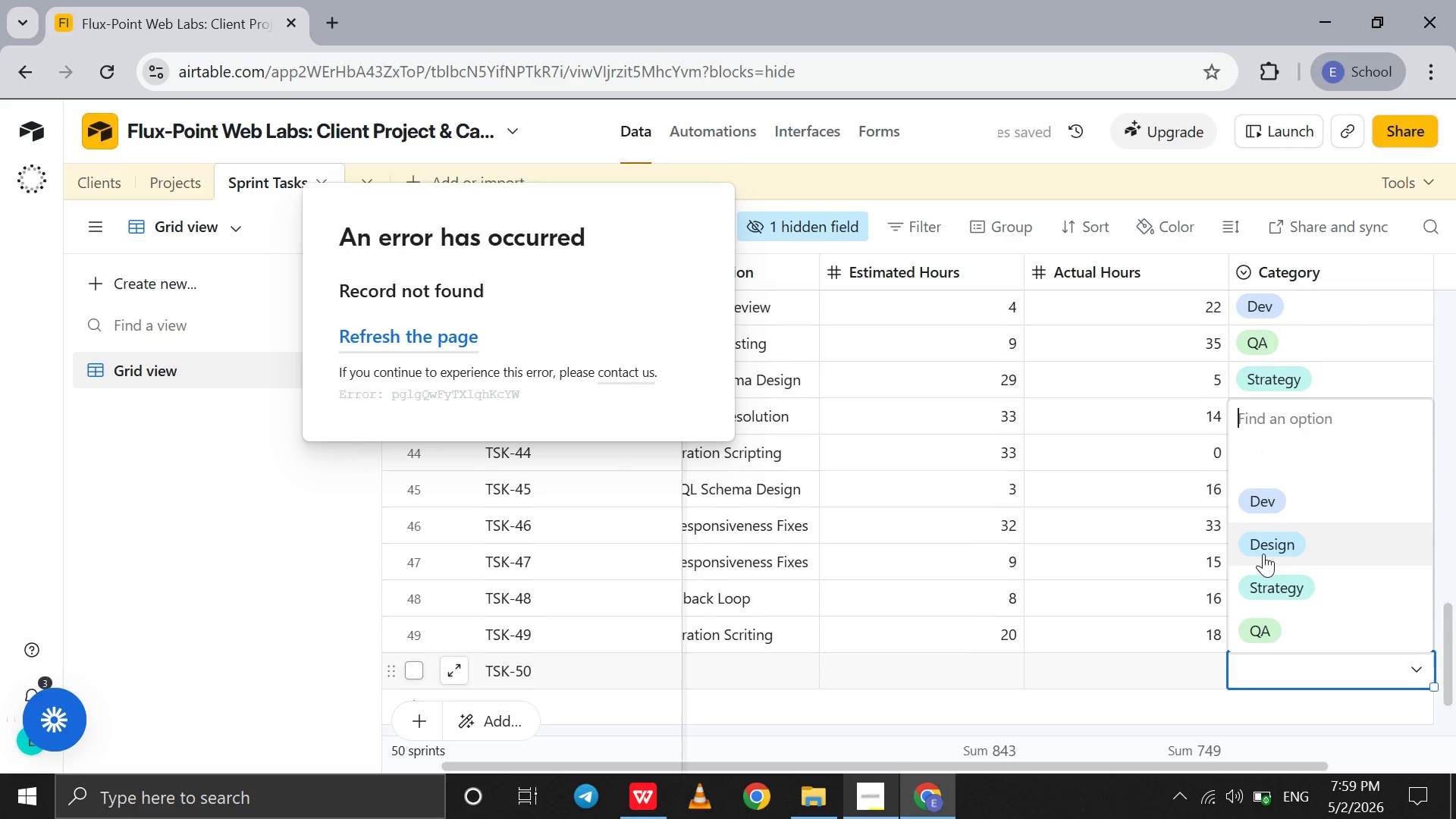 
left_click([1263, 542])
 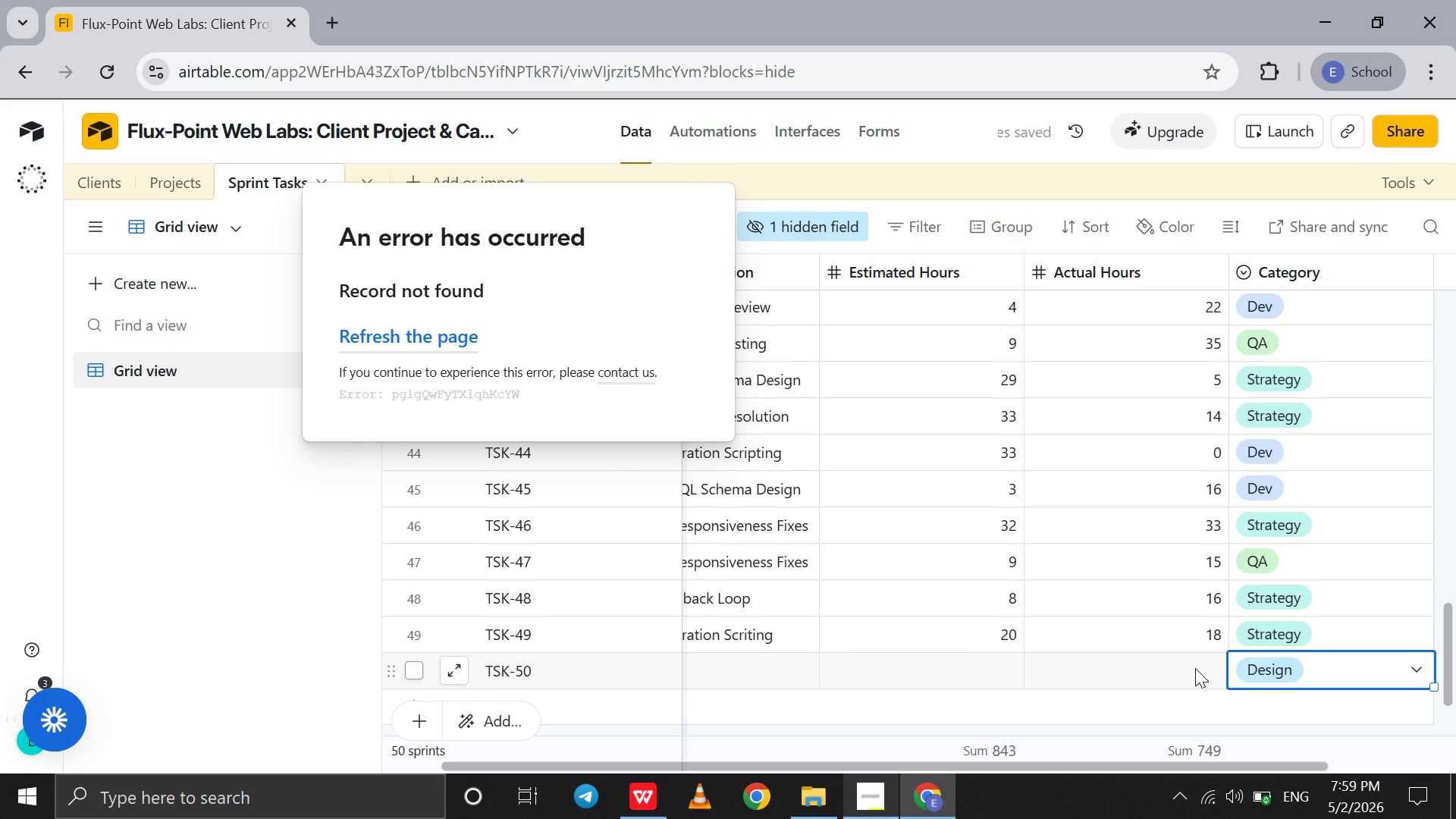 
left_click([1196, 667])
 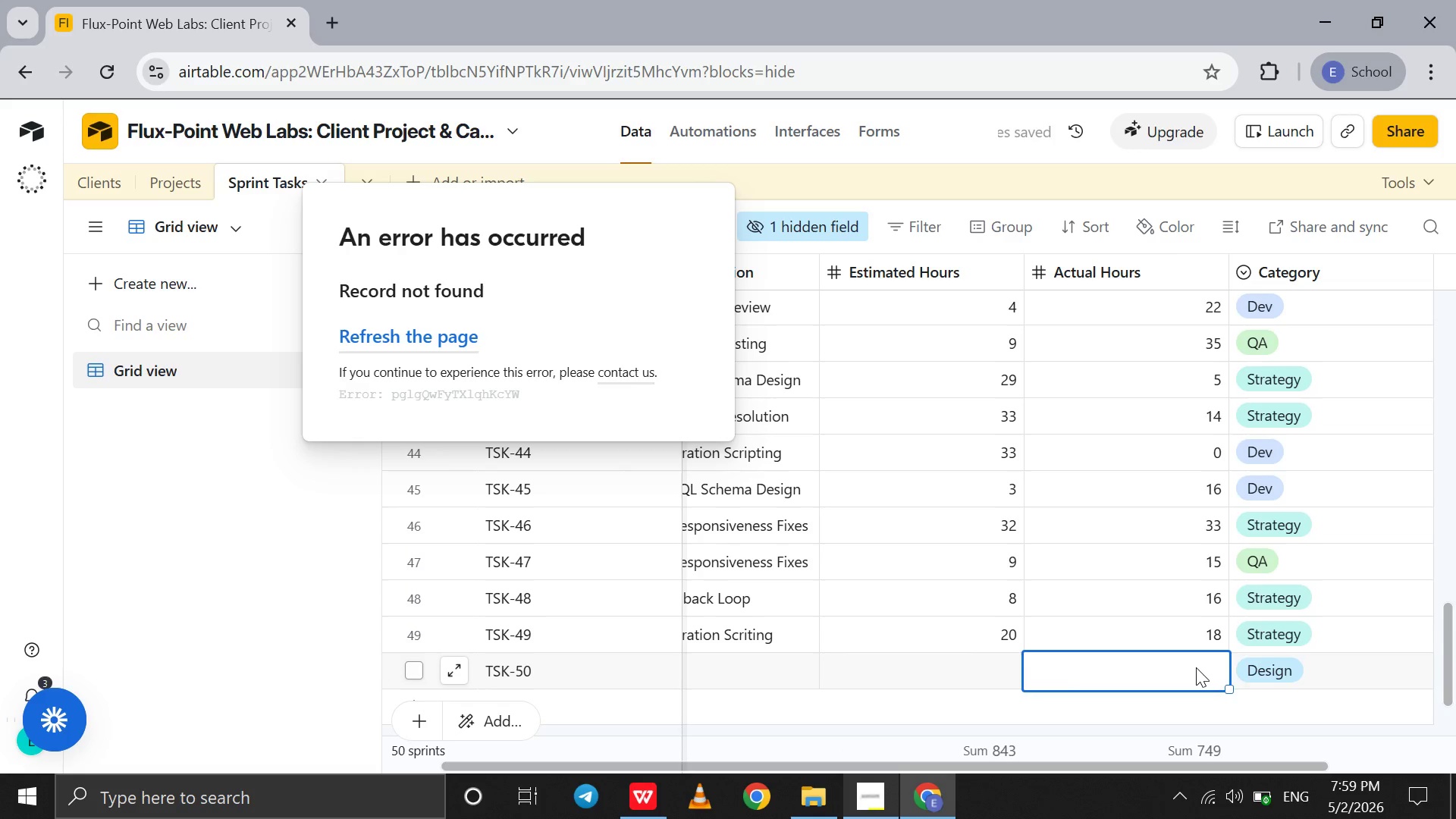 
left_click([1196, 667])
 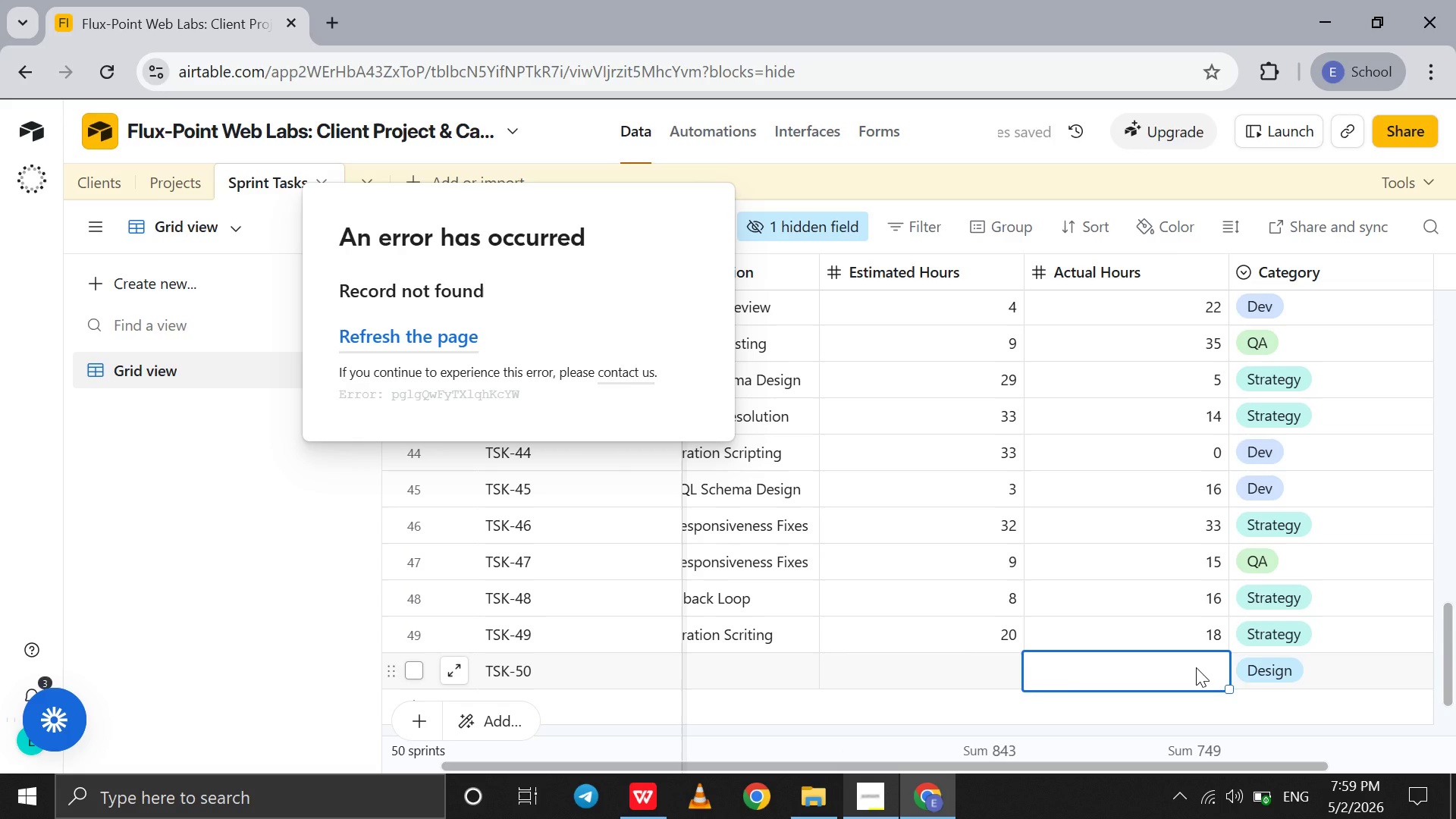 
key(4)
 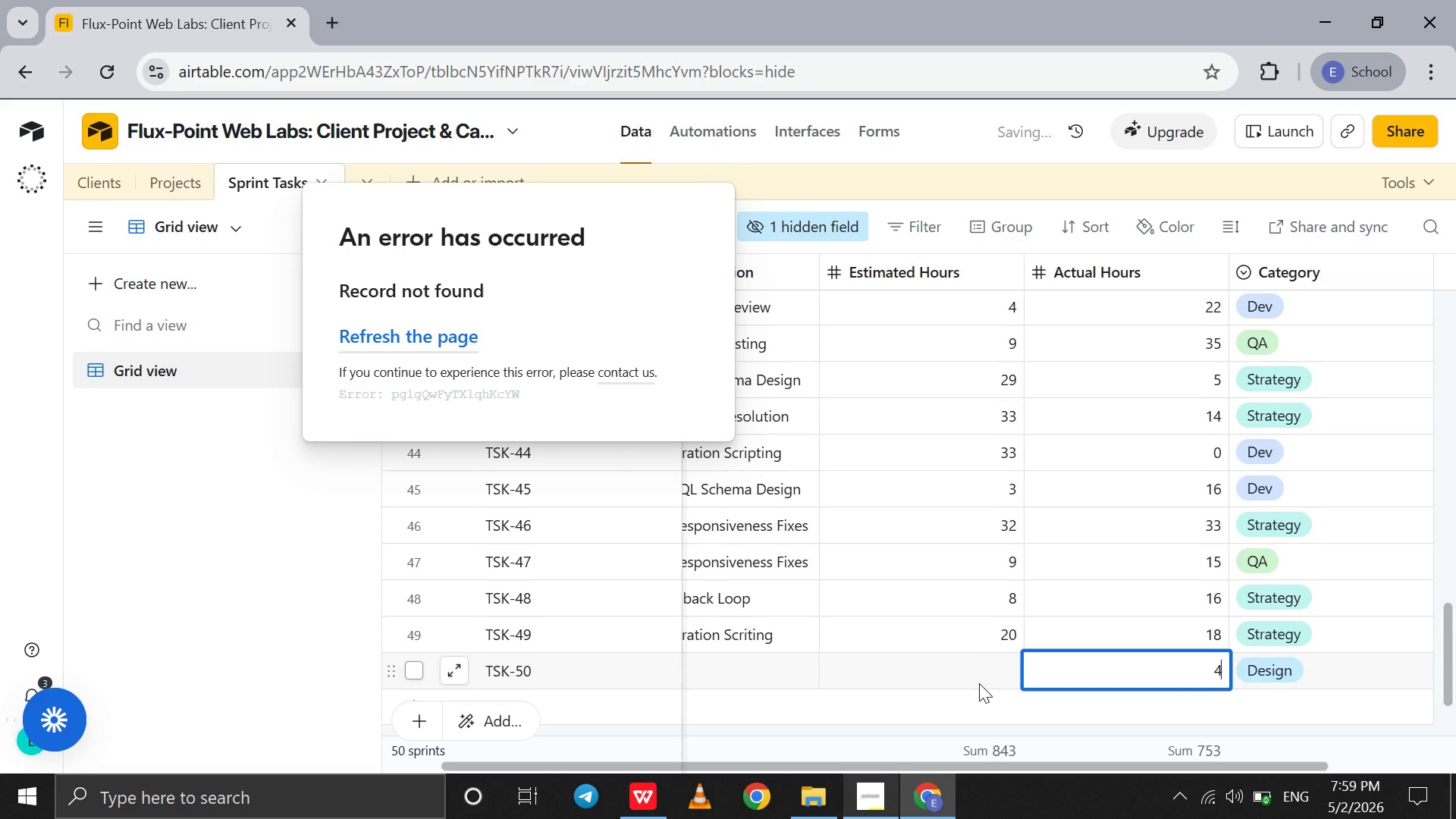 
left_click([979, 683])
 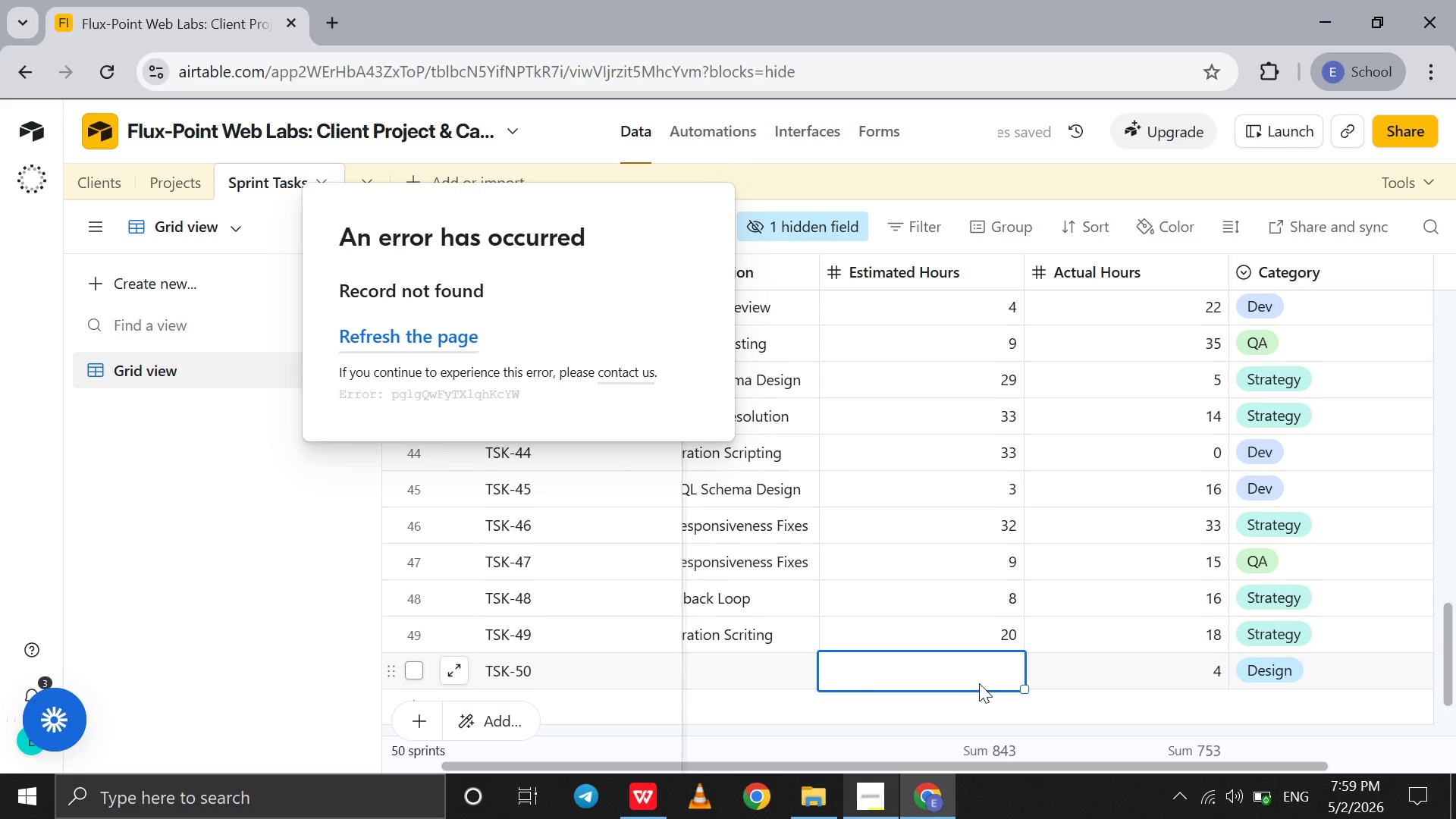 
key(3)
 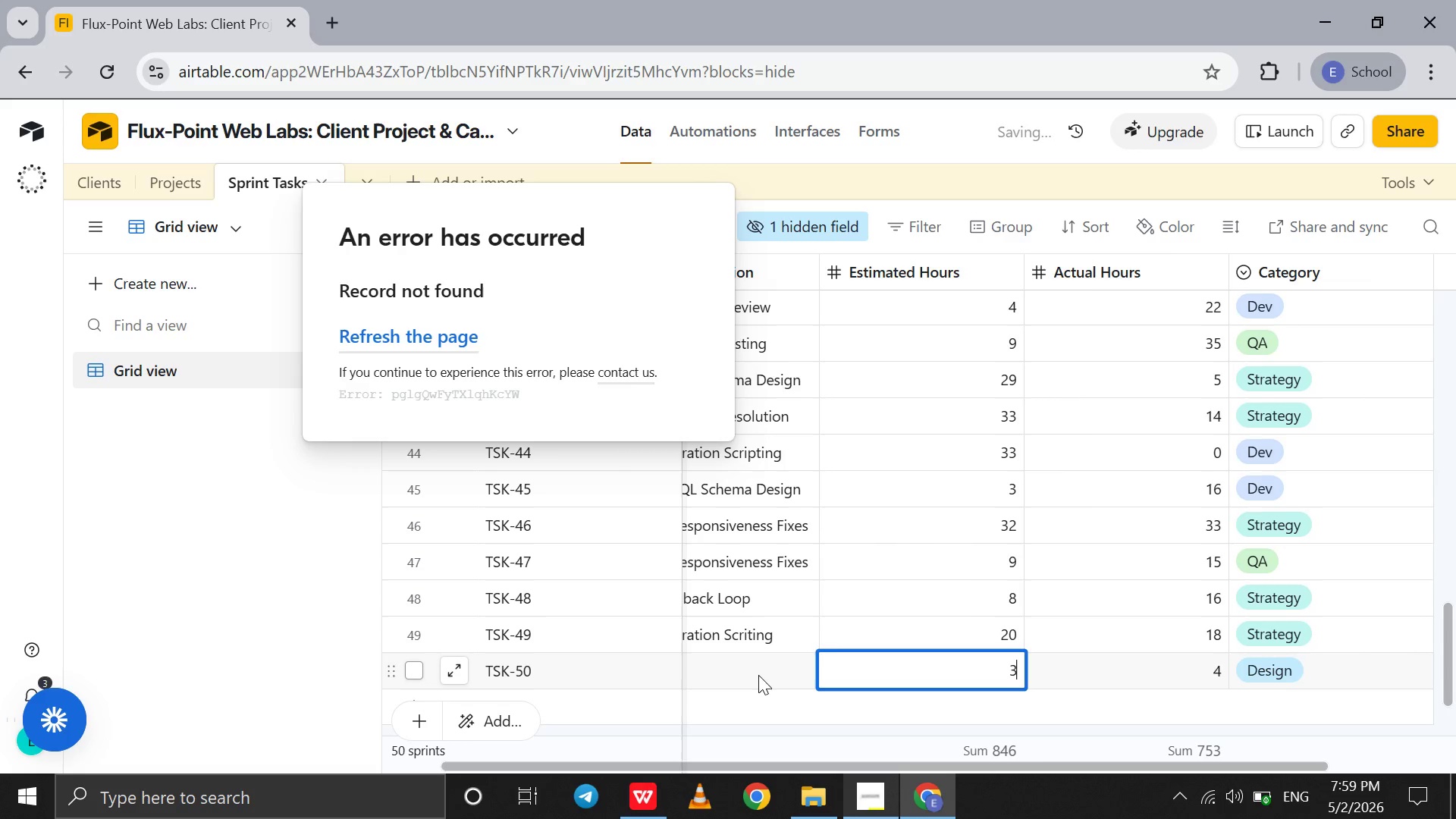 
left_click([758, 675])
 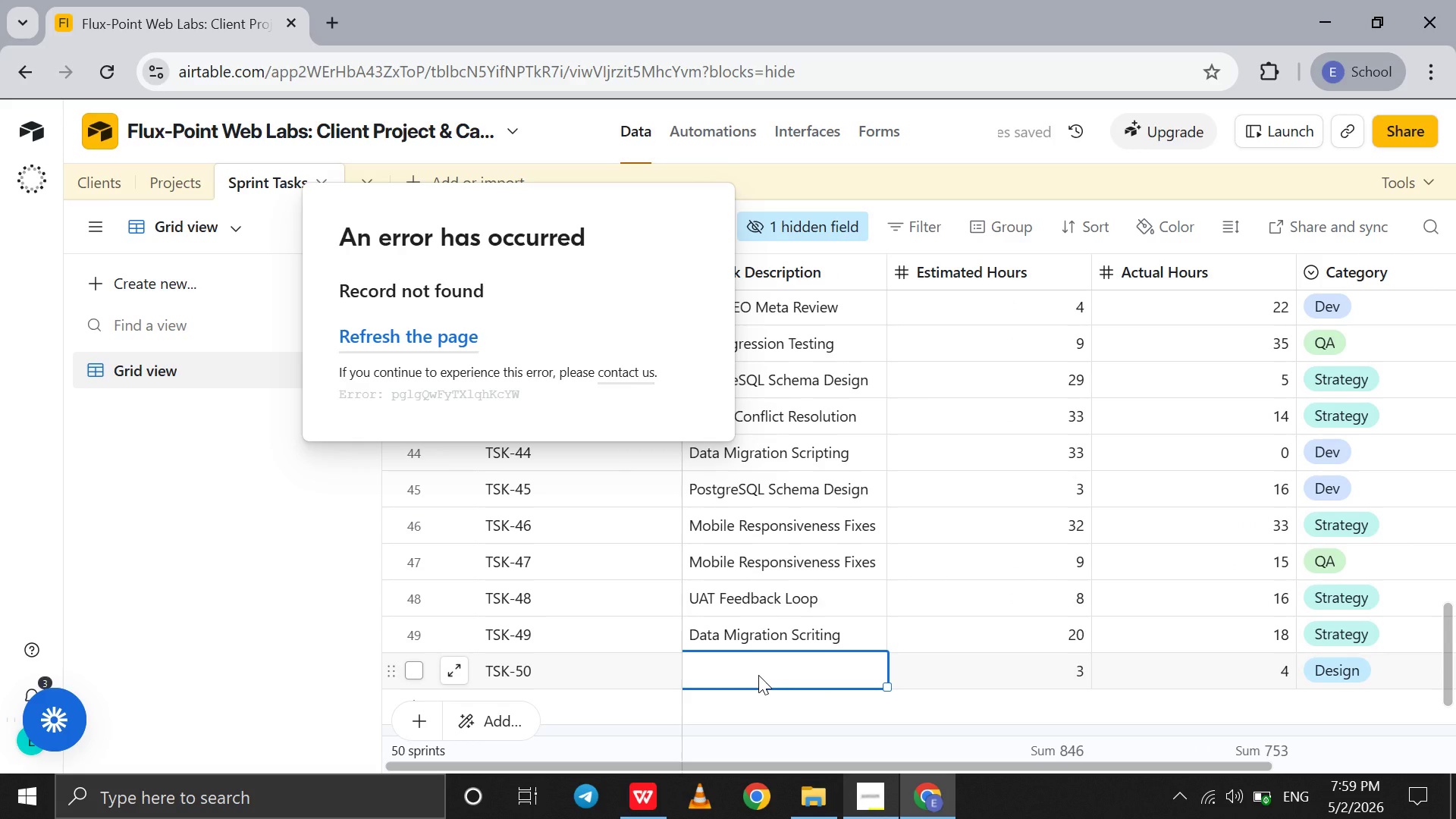 
type(Plugin )
 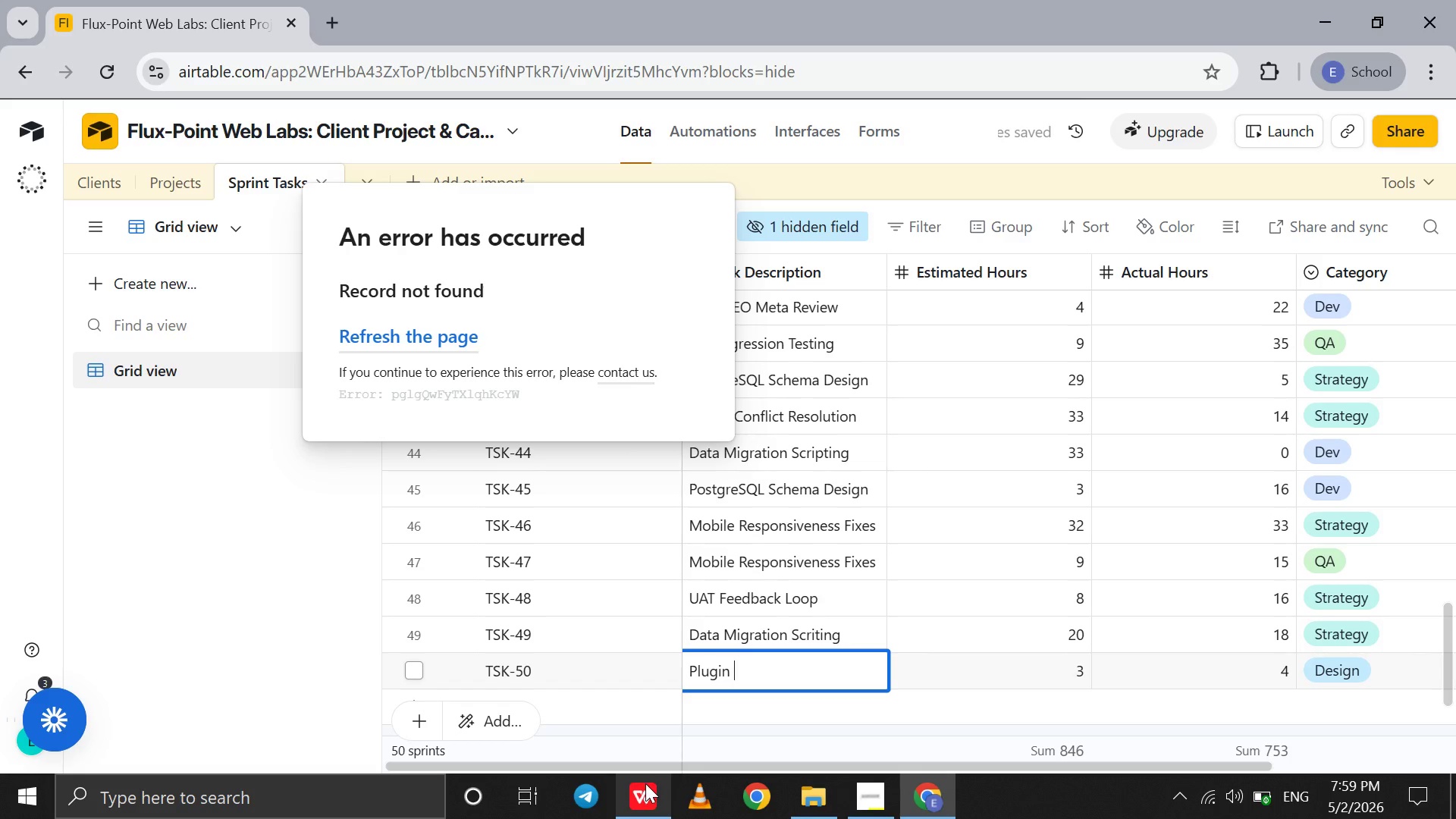 
wait(10.39)
 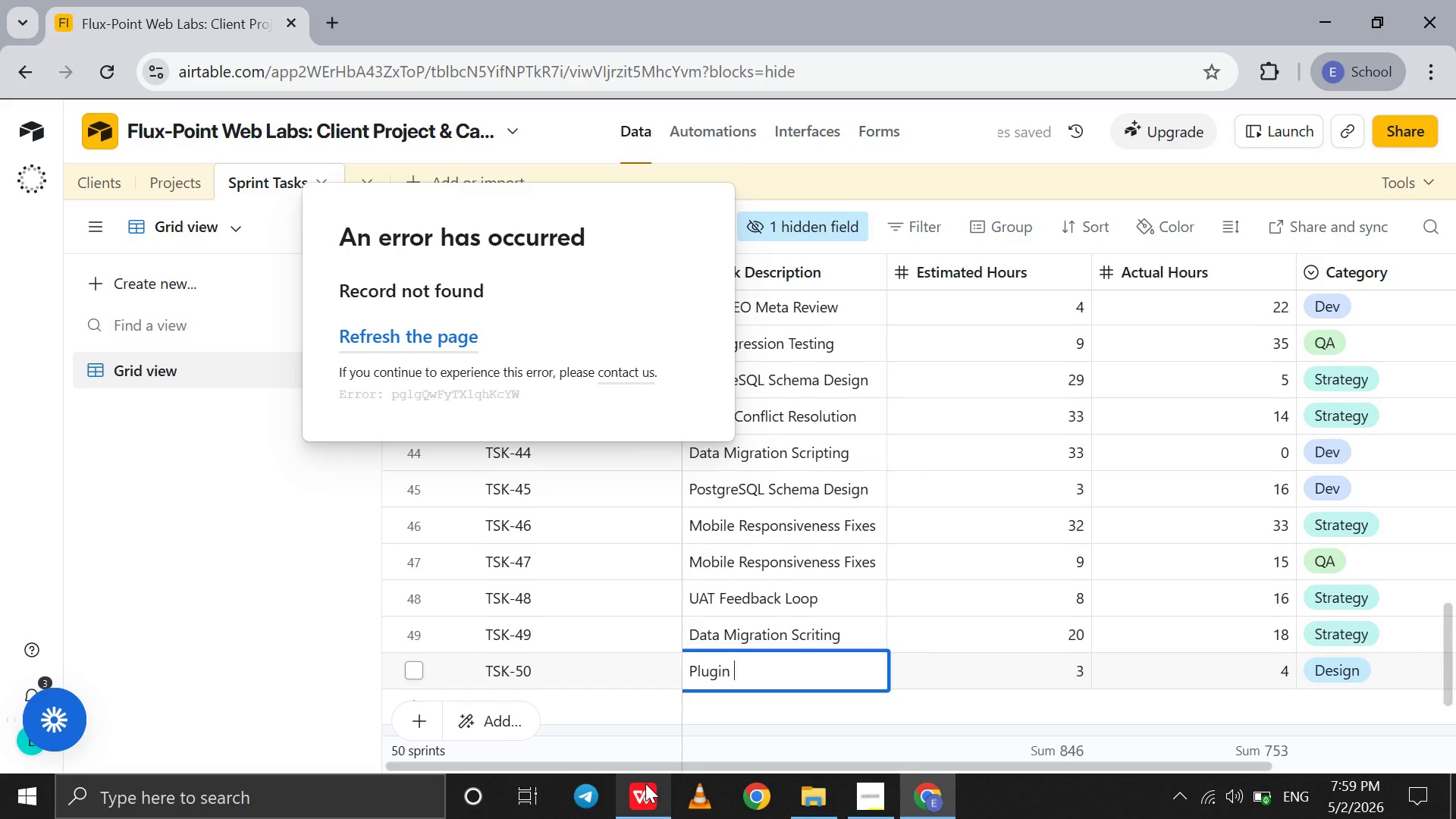 
type(Conflict Resolution)
 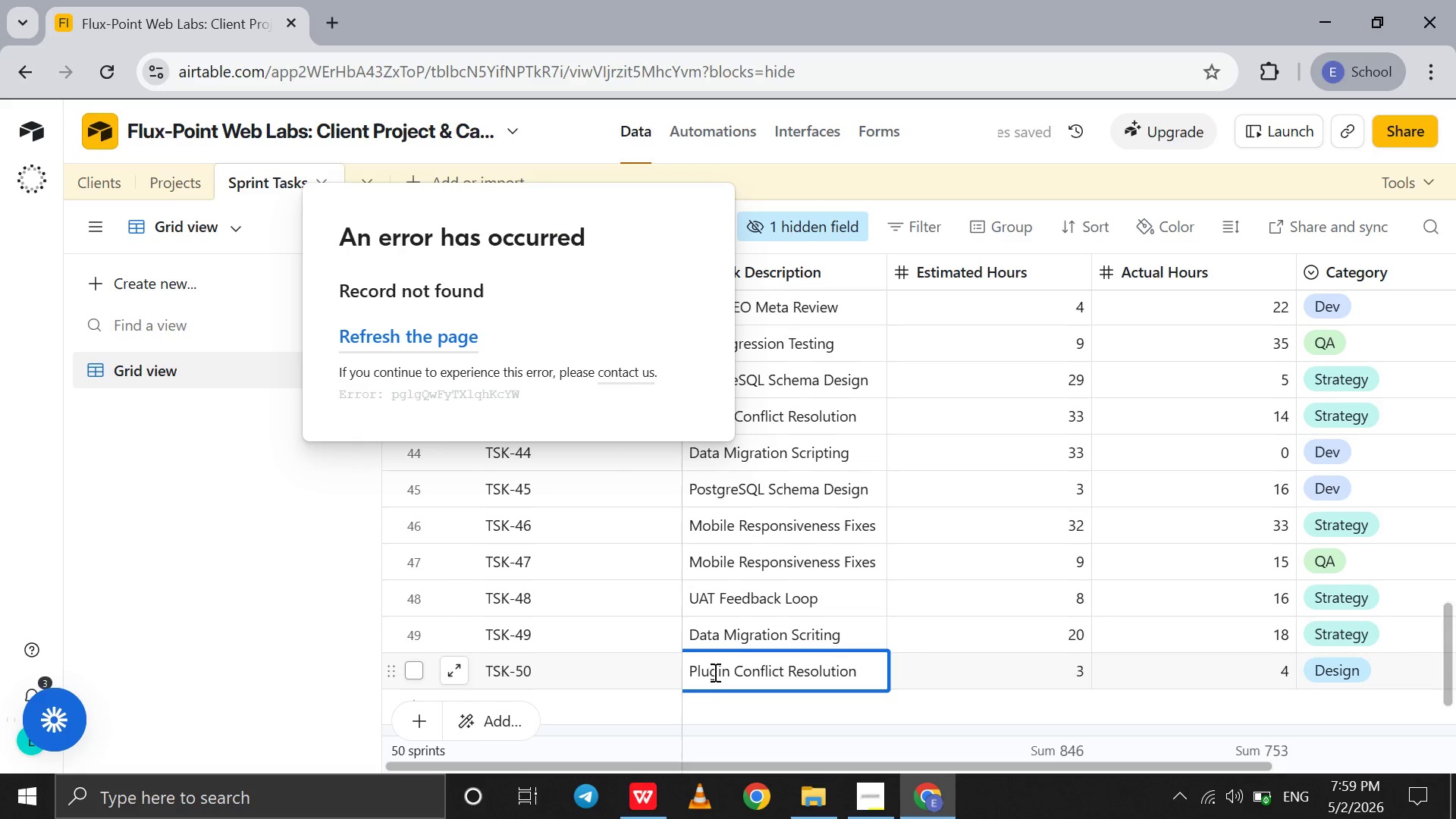 
left_click([719, 700])
 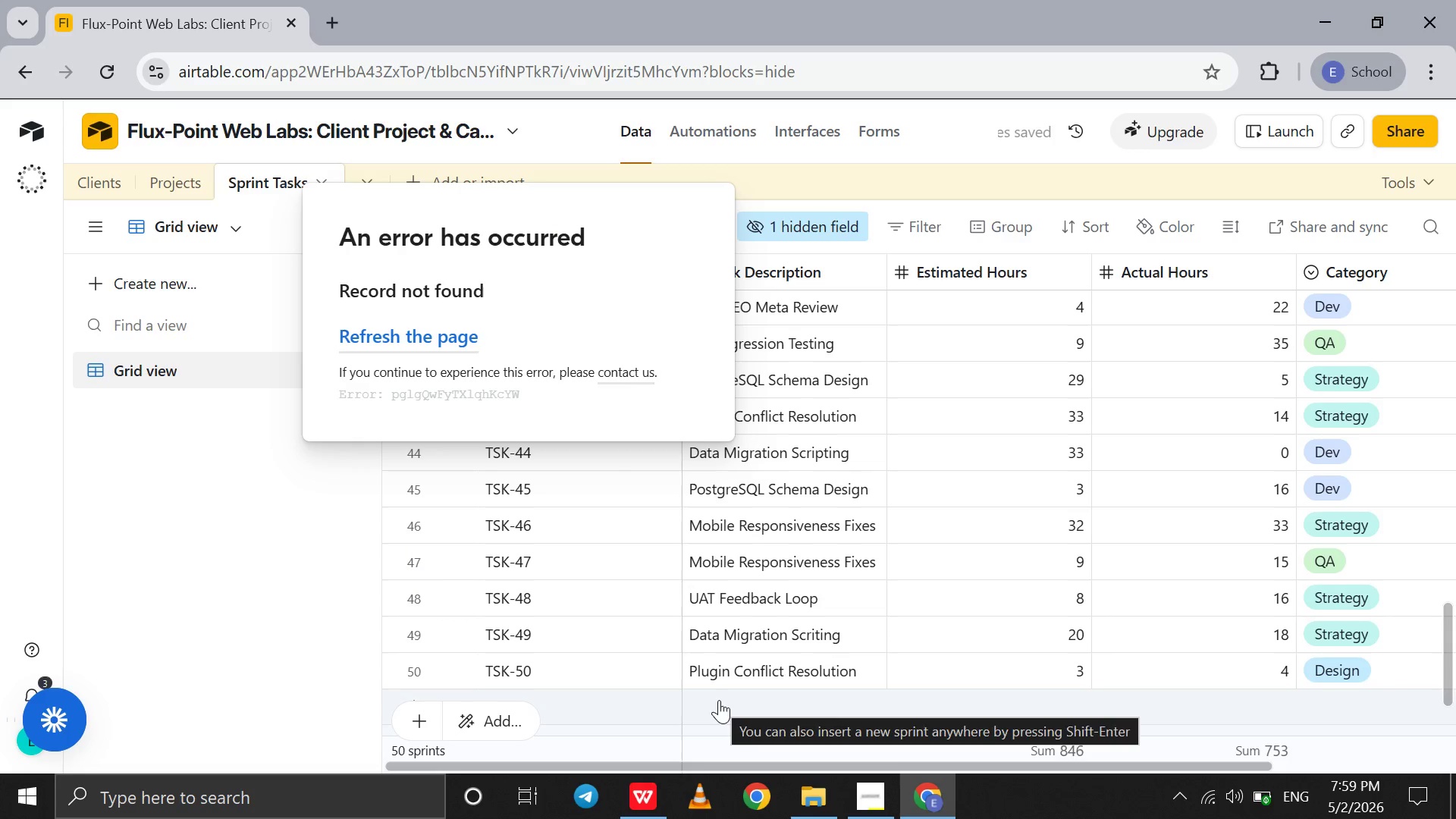 
left_click([719, 700])
 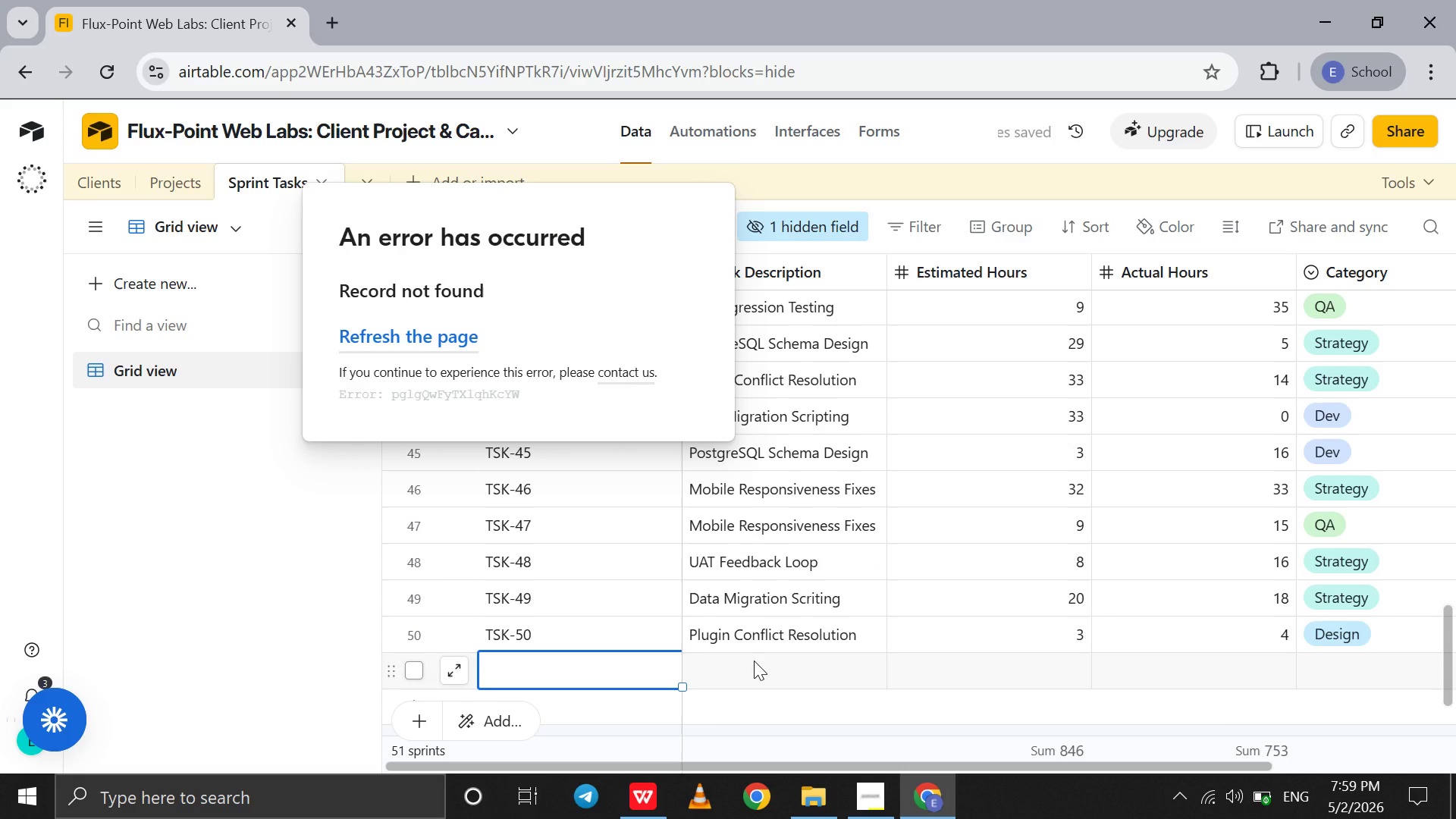 
left_click([754, 661])
 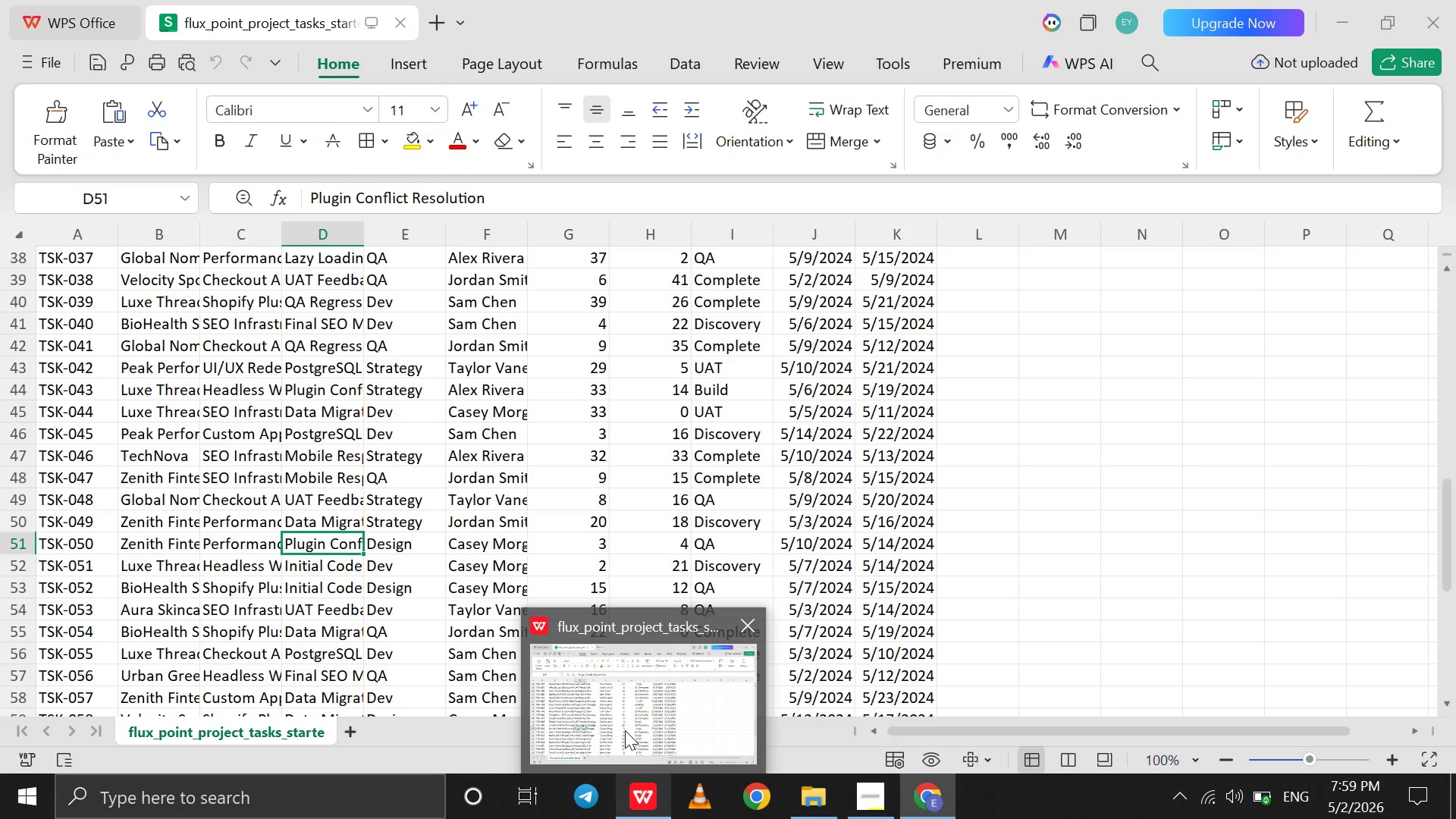 
left_click([625, 730])
 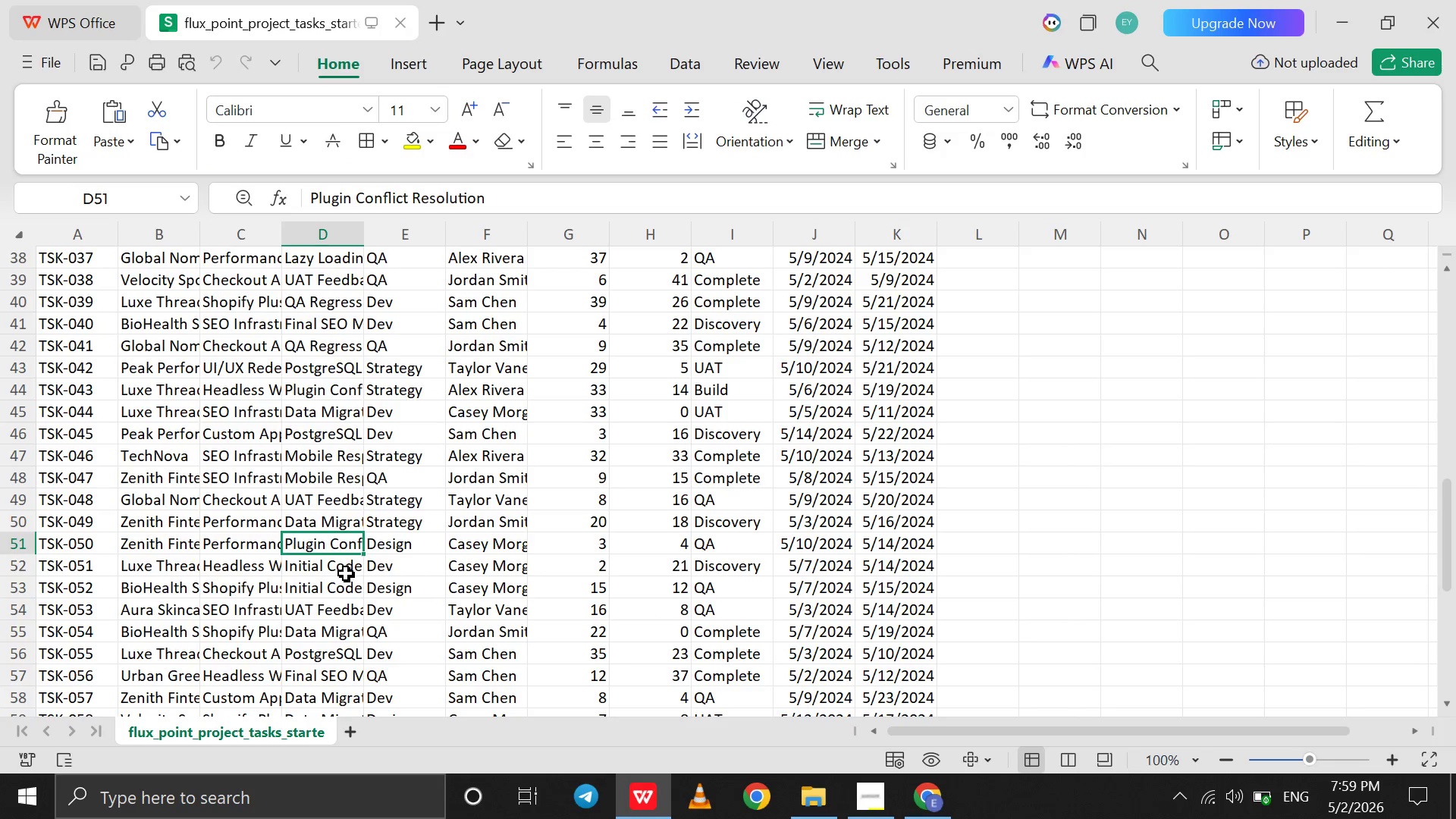 
left_click([345, 573])
 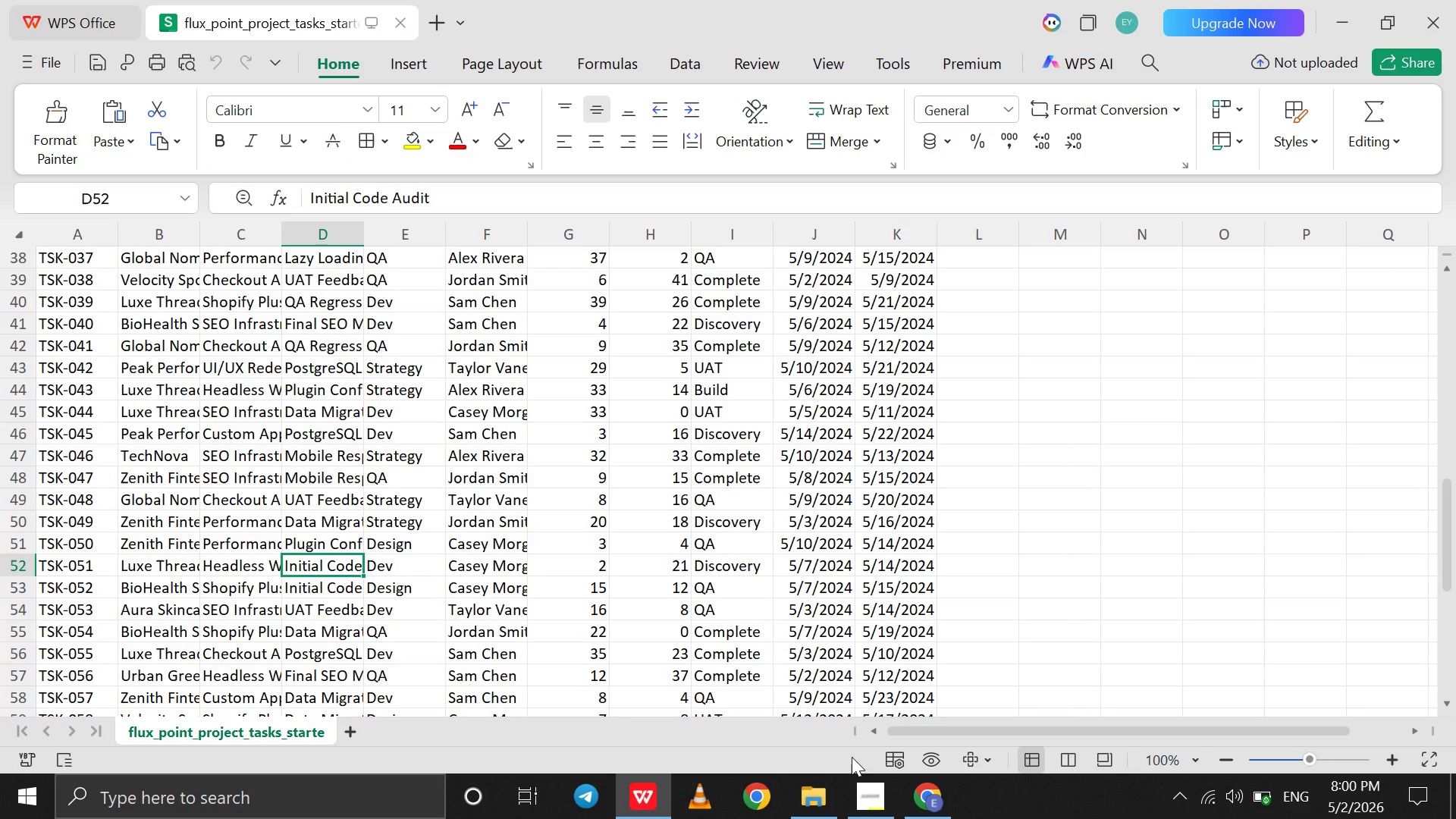 
left_click([925, 793])
 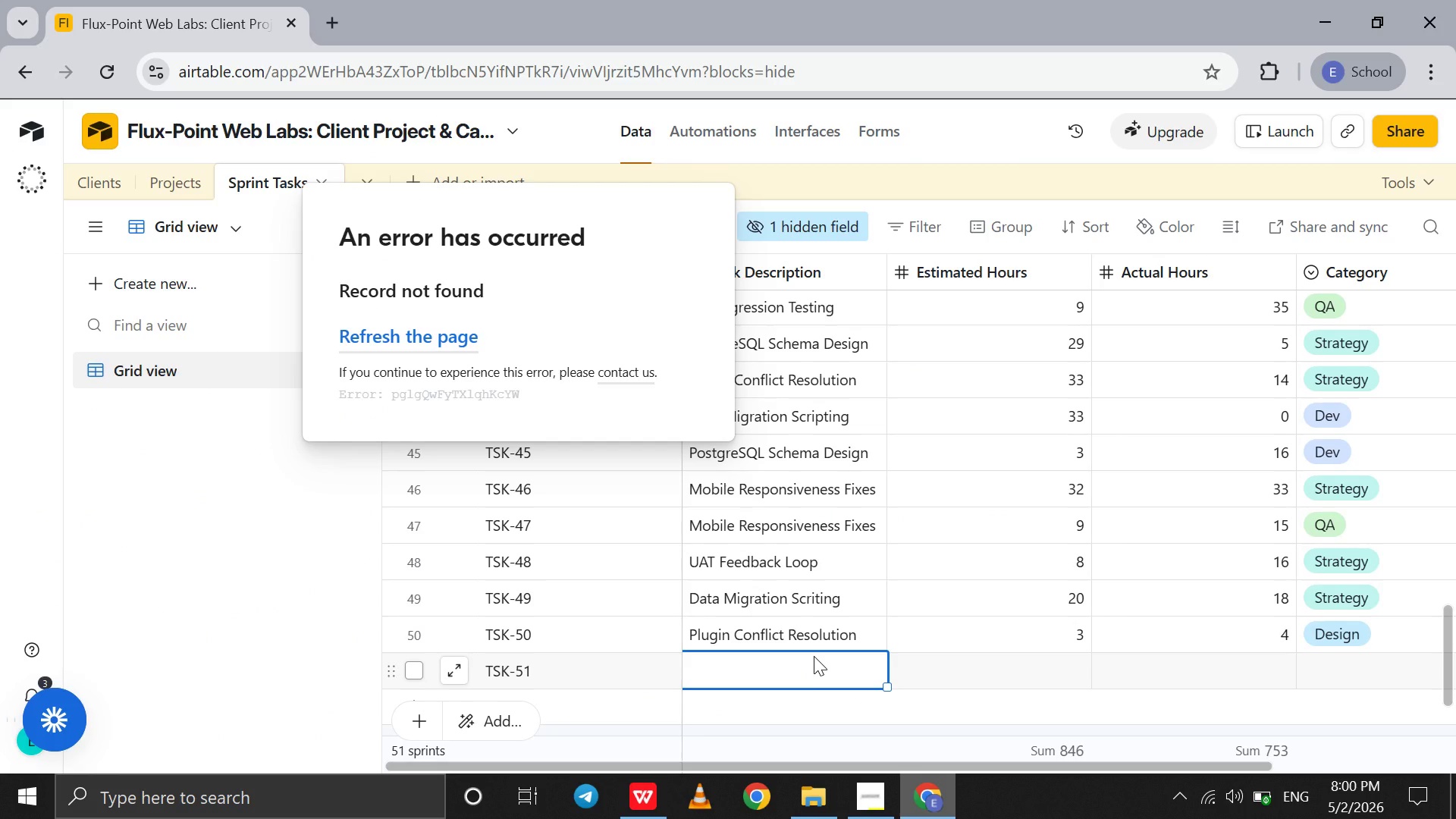 
type(Initial Code Audit)
 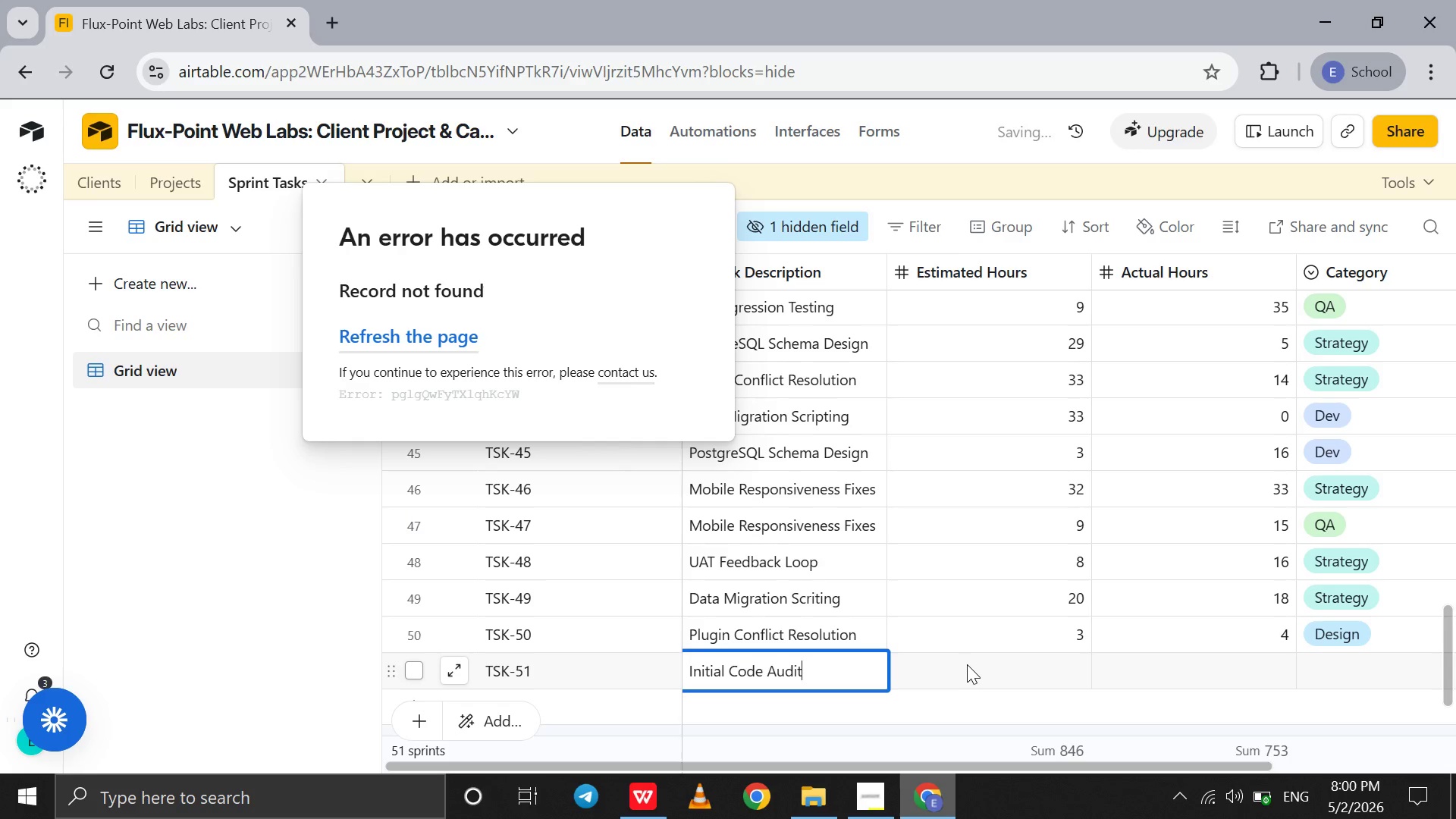 
left_click([967, 664])
 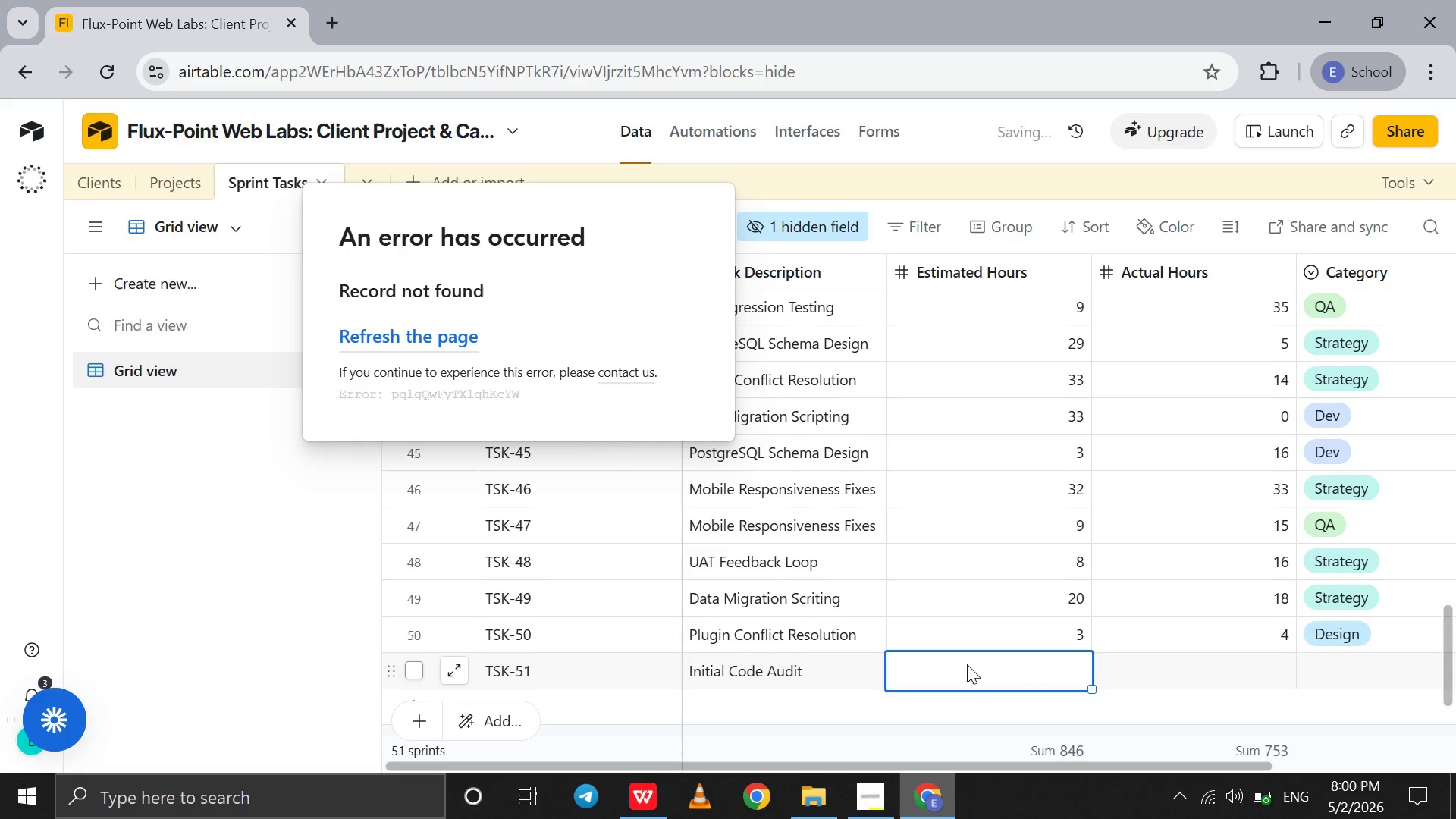 
key(2)
 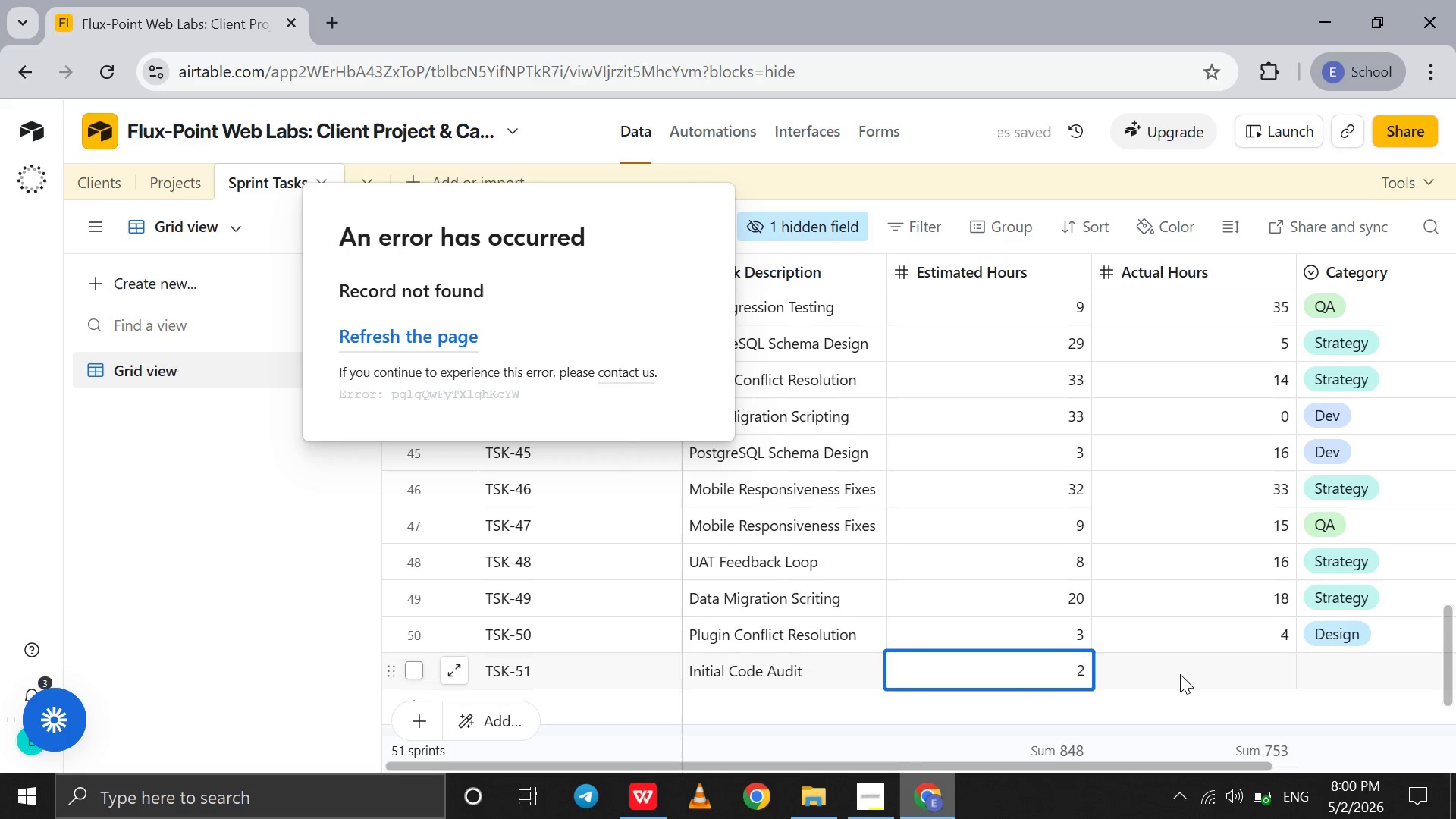 
left_click([1184, 654])
 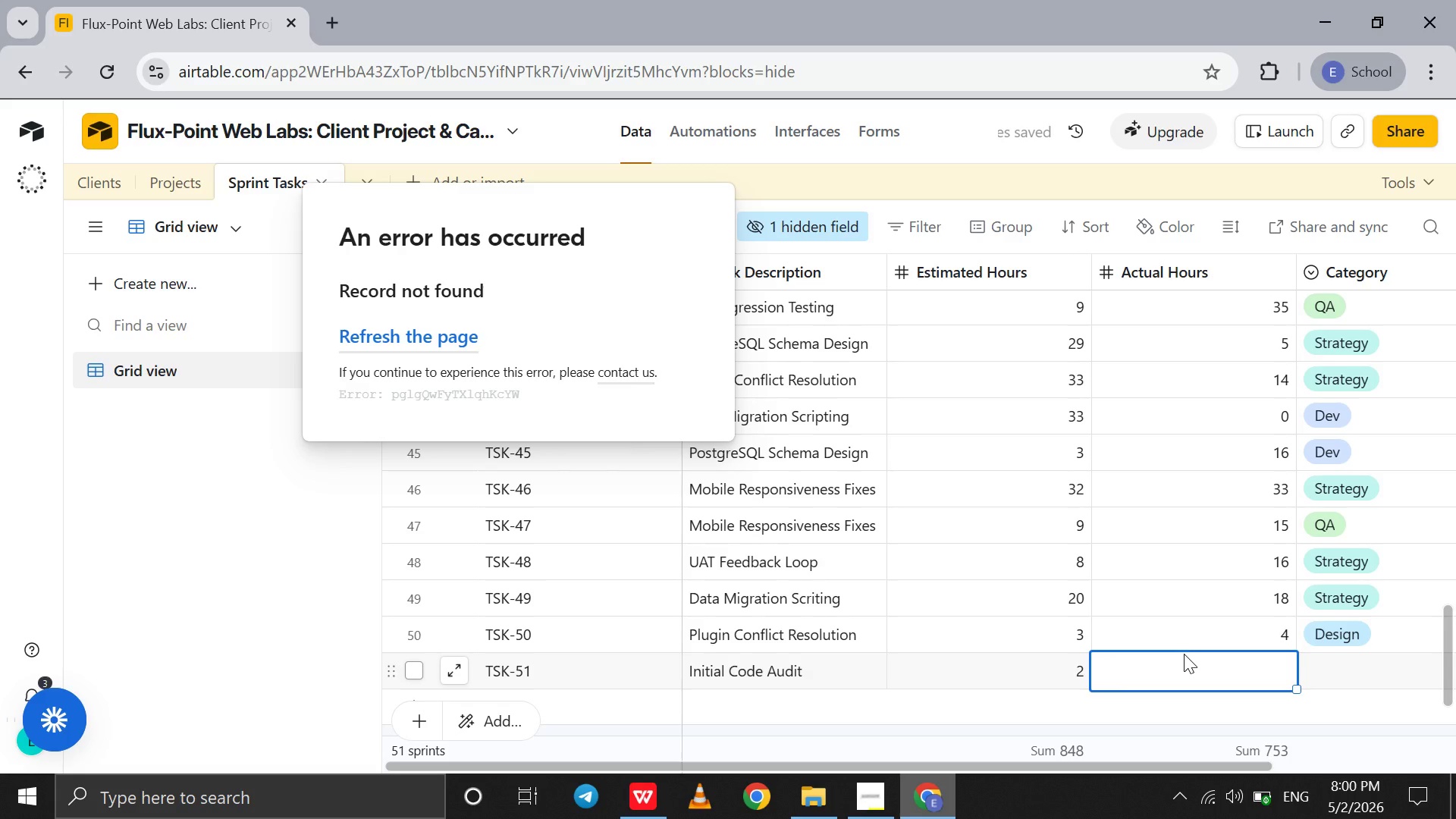 
type(21)
 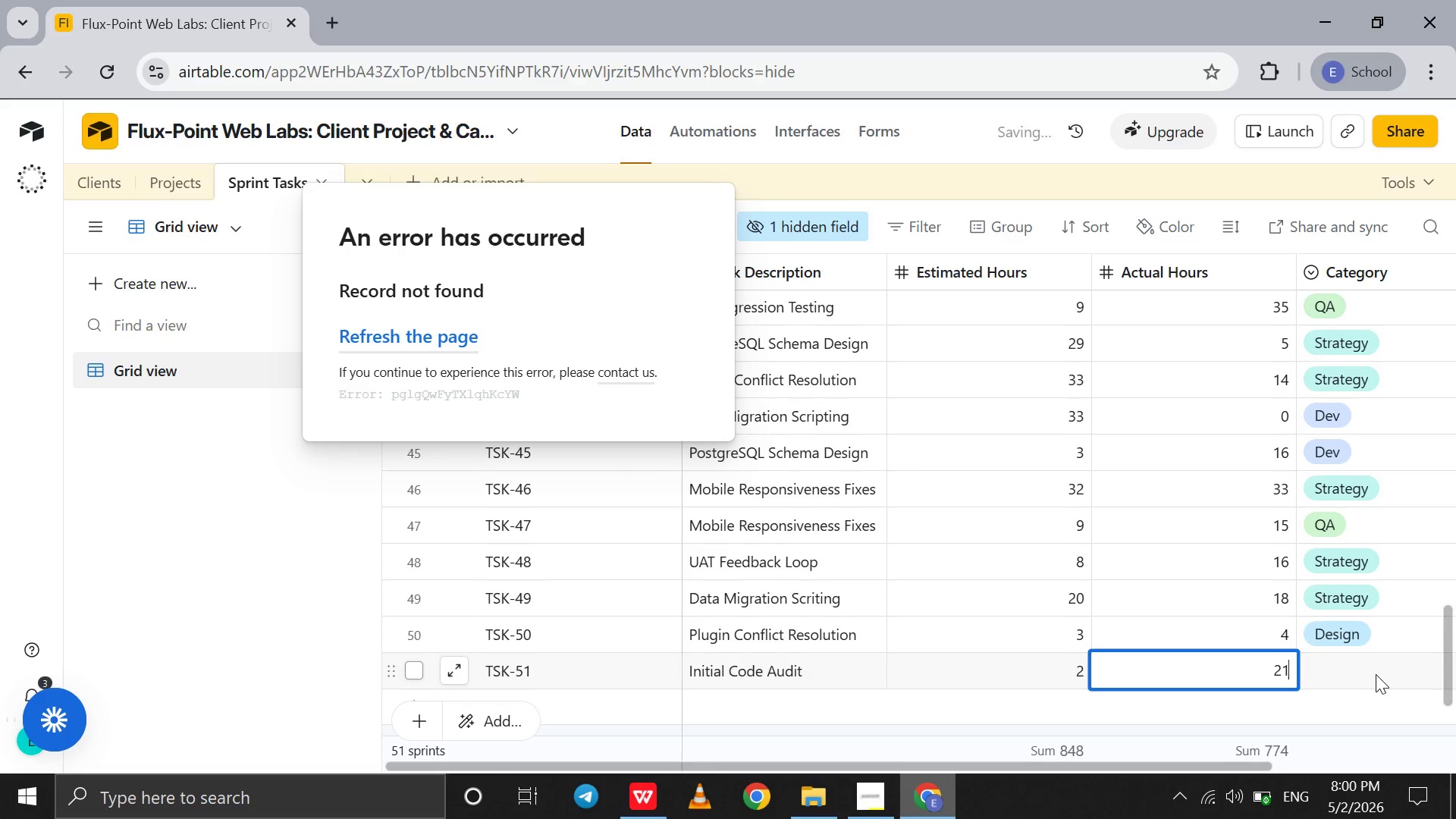 
left_click([1376, 674])
 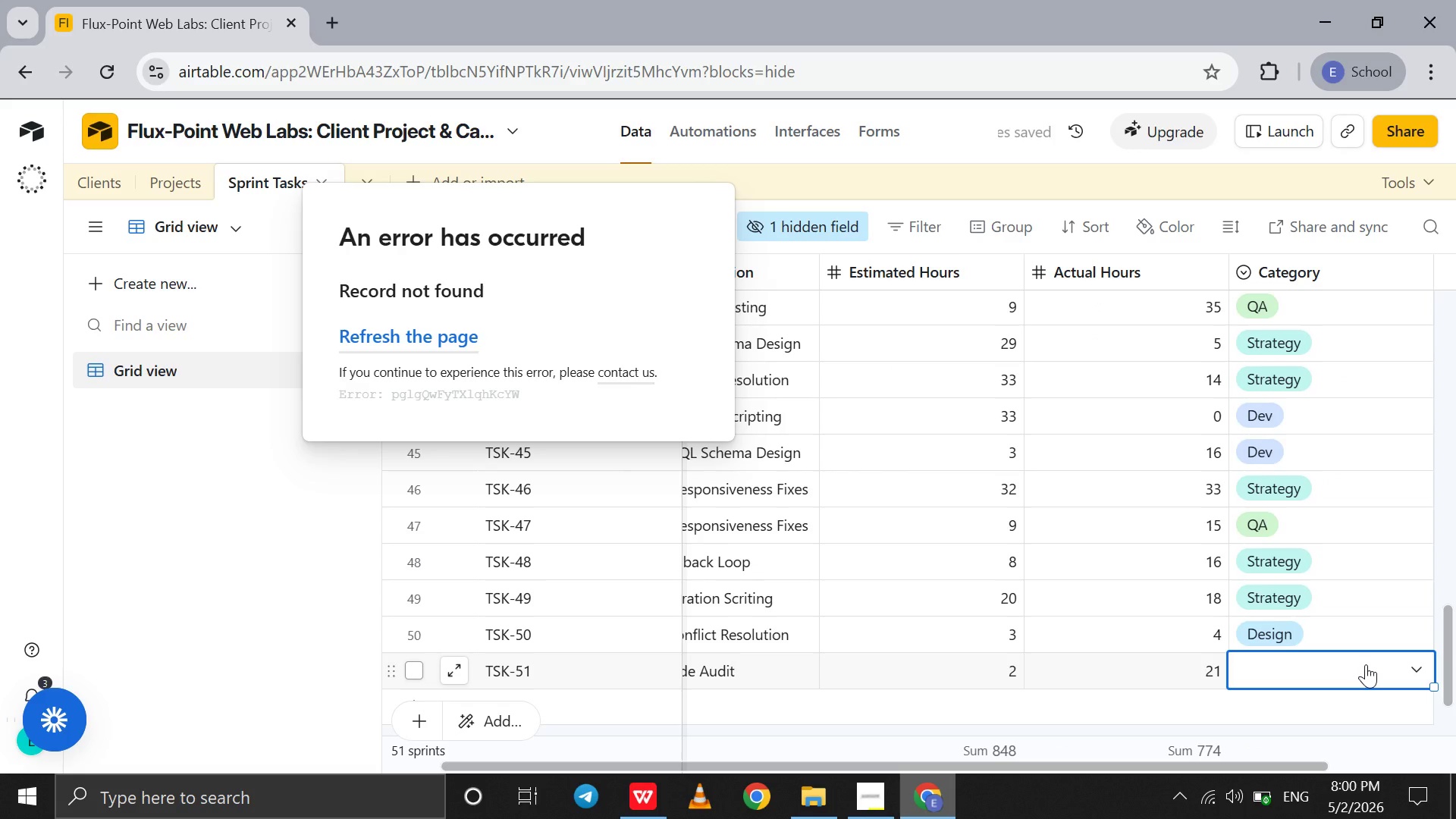 
left_click([1366, 664])
 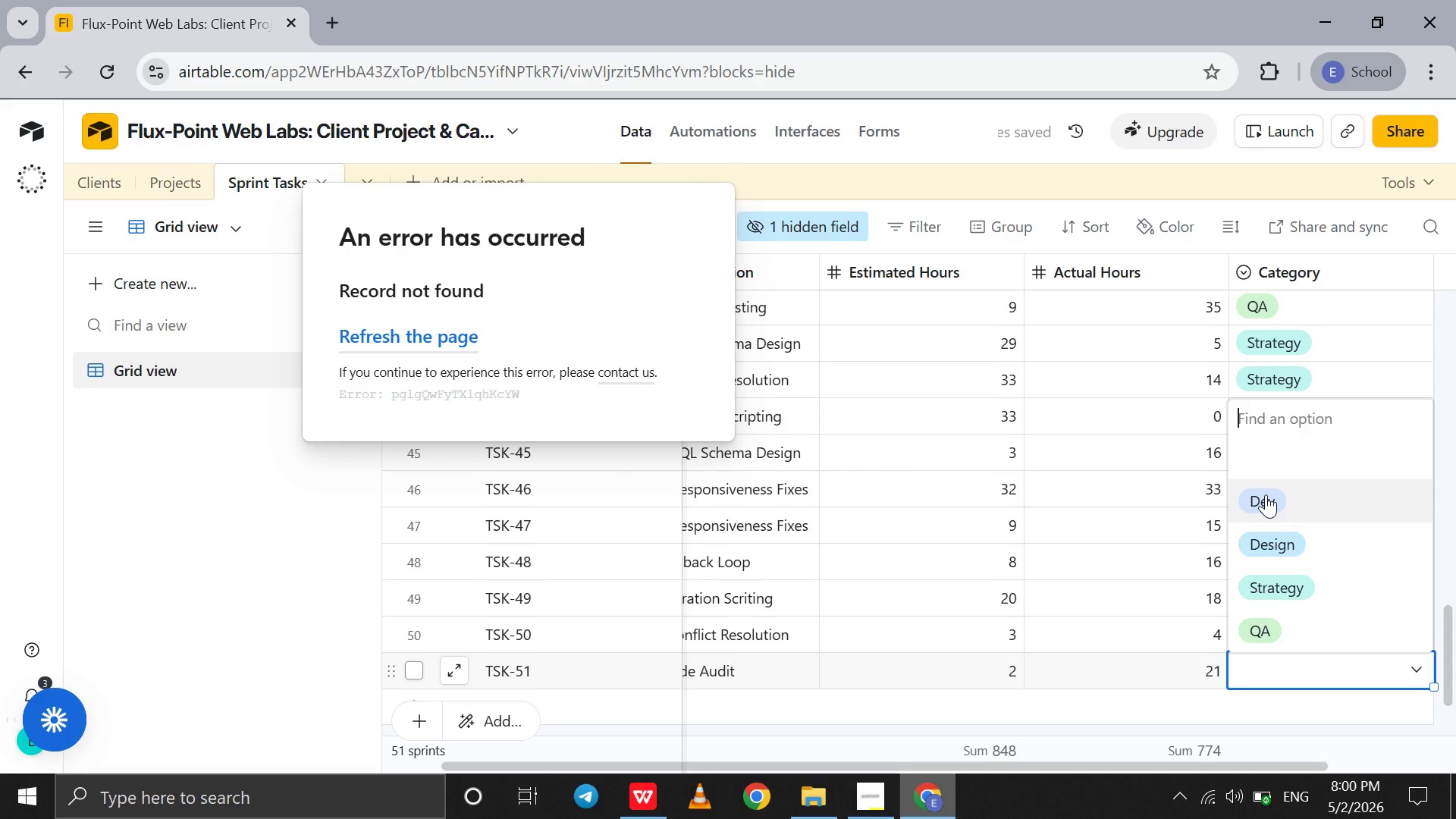 
left_click([1266, 494])
 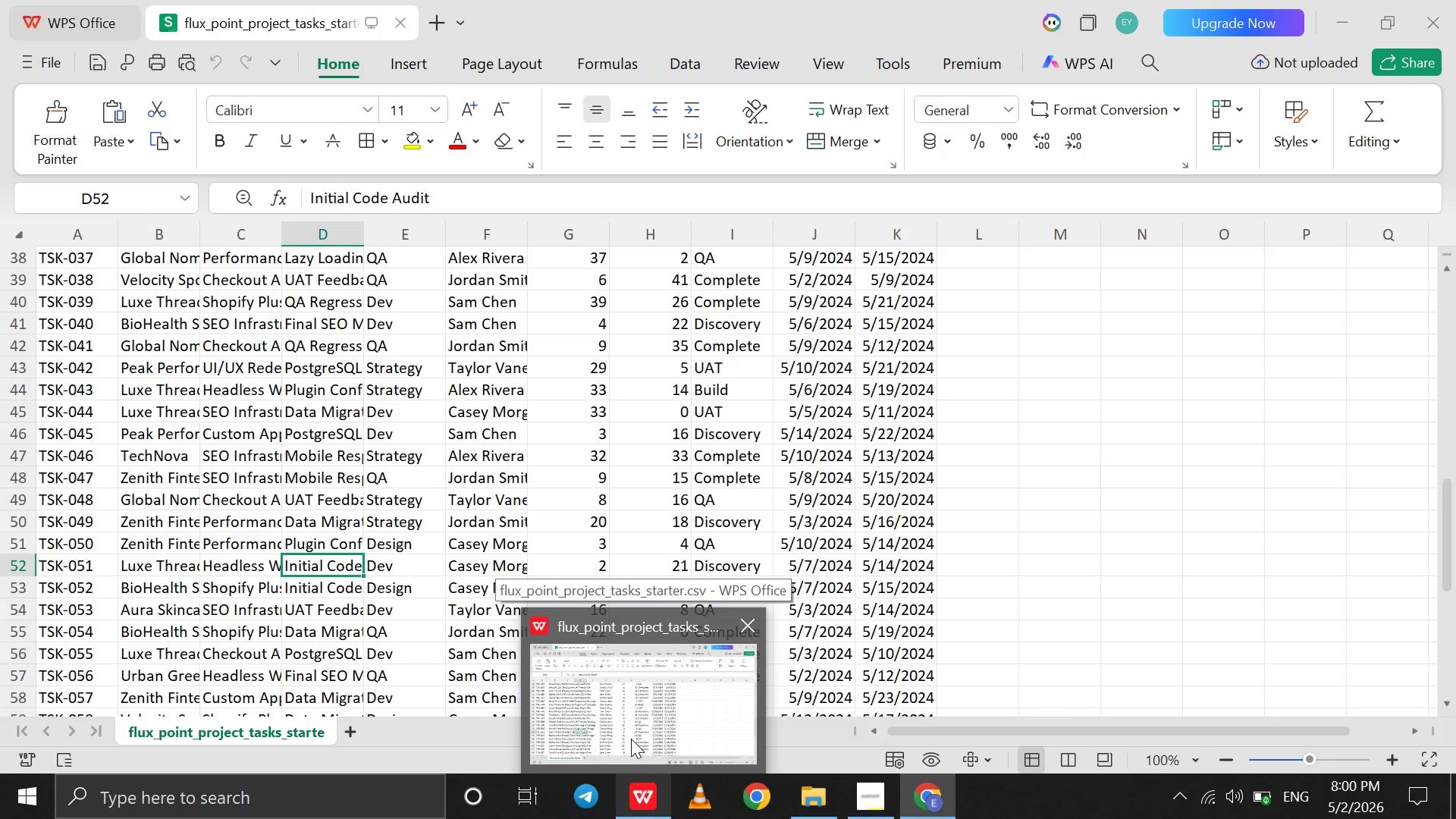 
wait(6.88)
 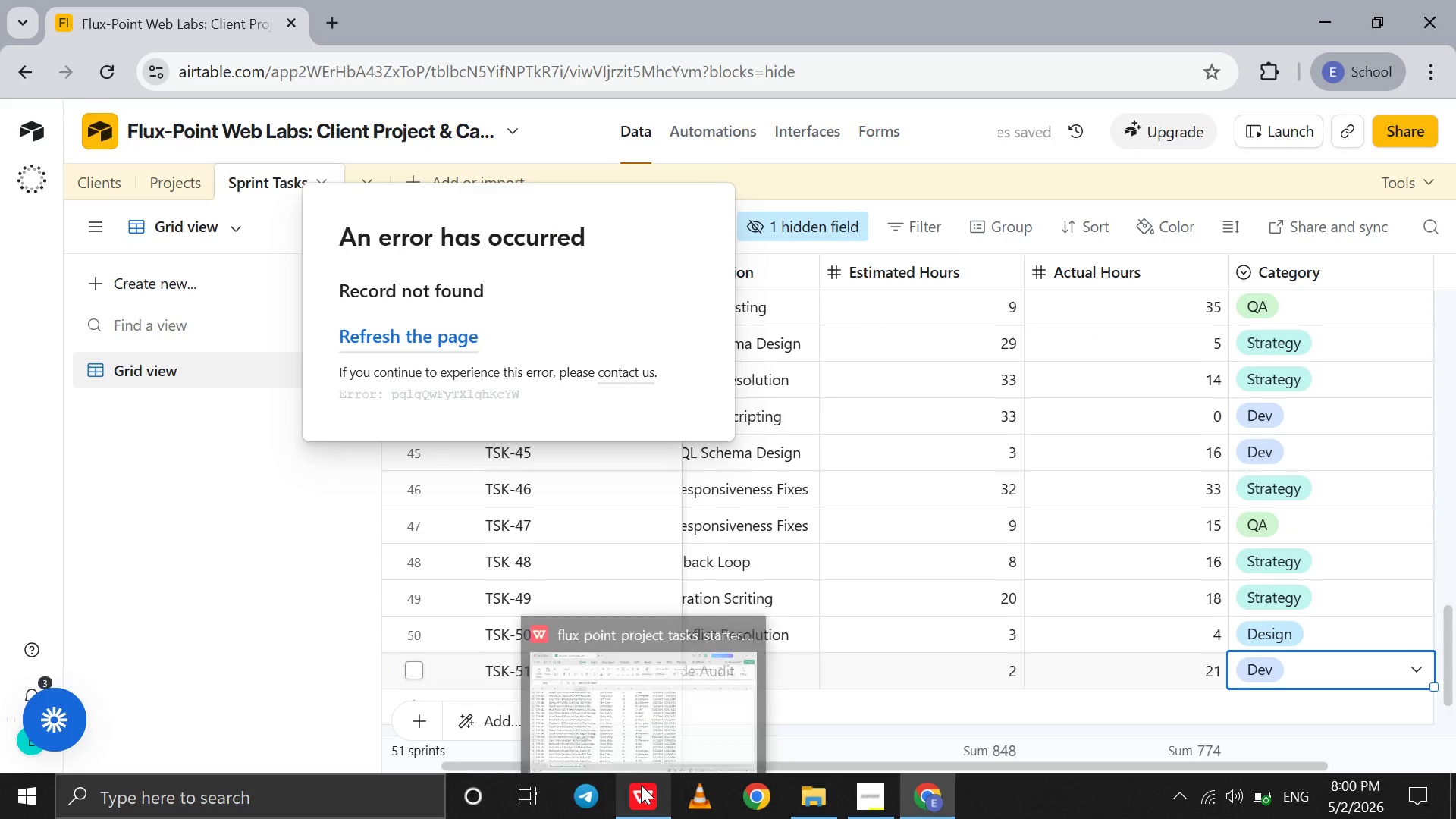 
left_click([631, 739])
 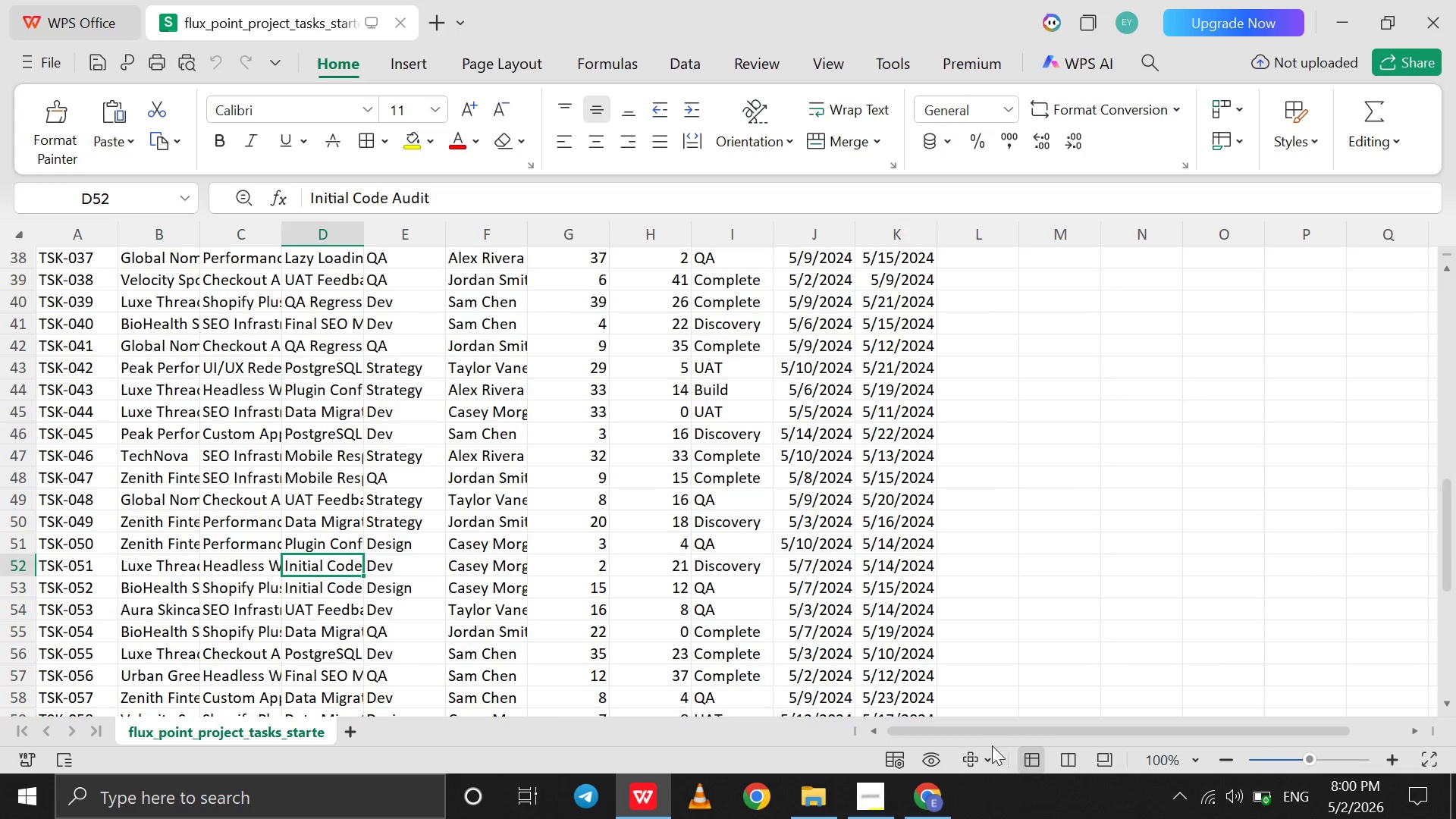 
left_click([938, 795])
 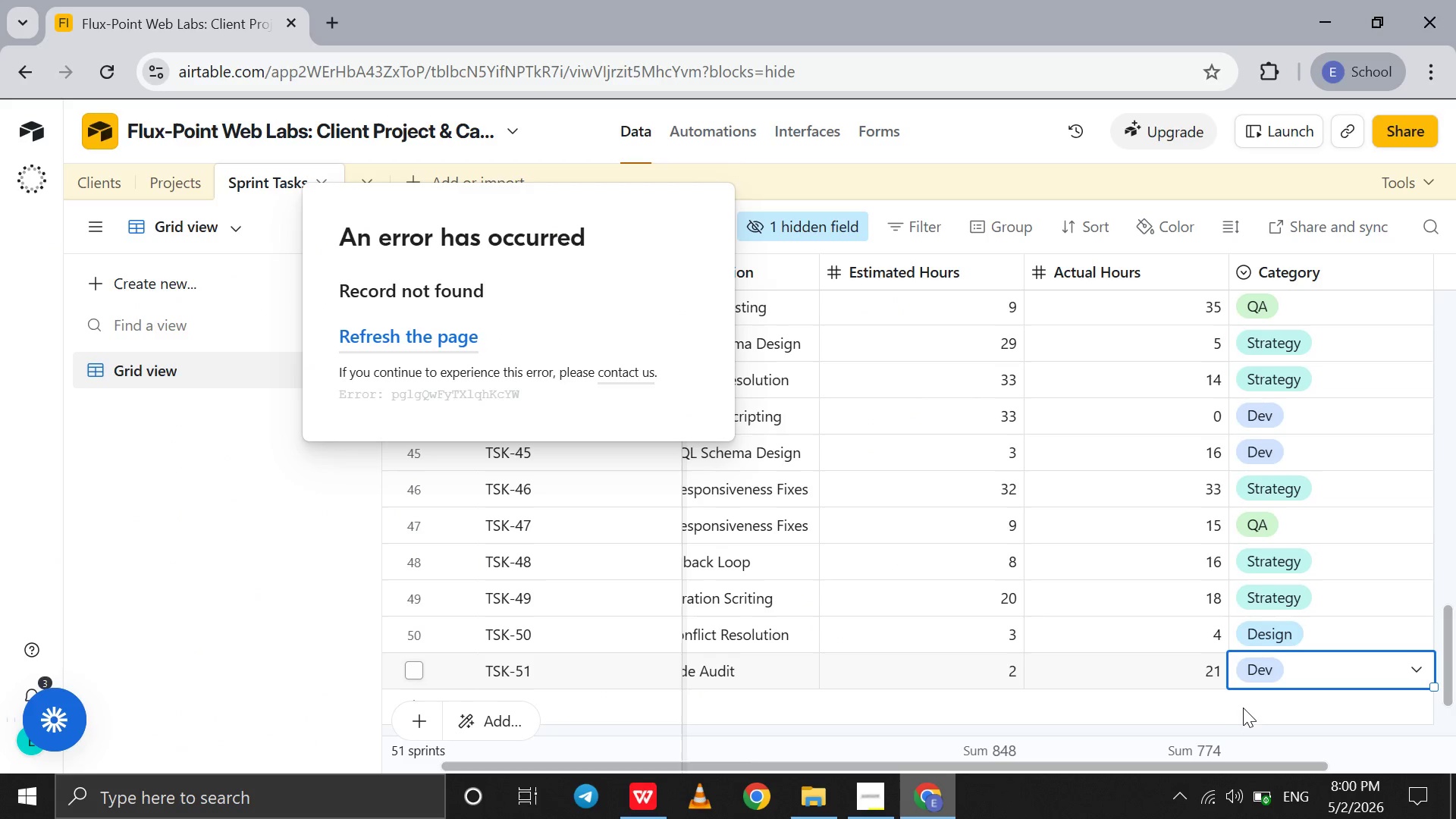 
left_click([1250, 708])
 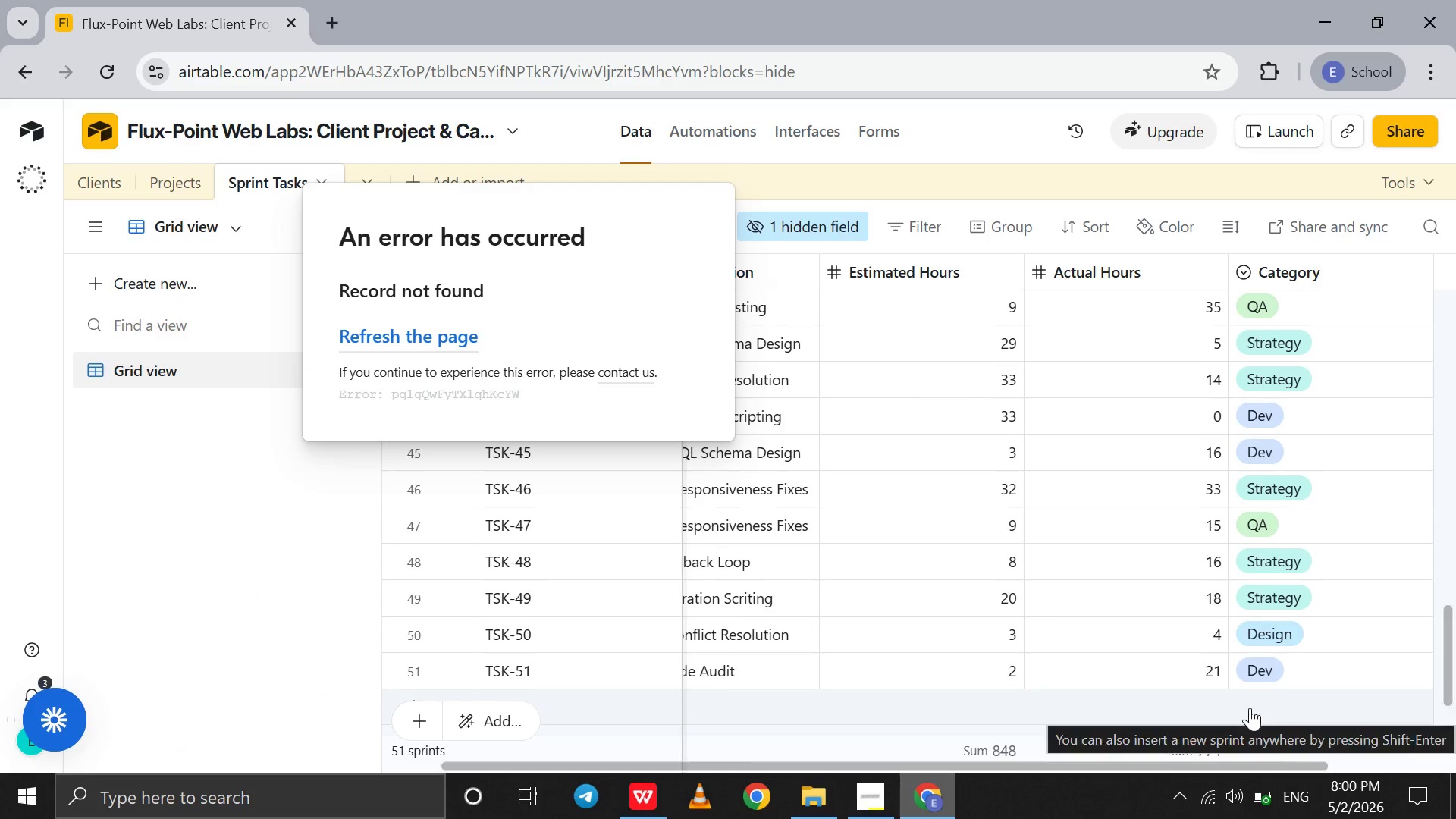 
left_click([1250, 708])
 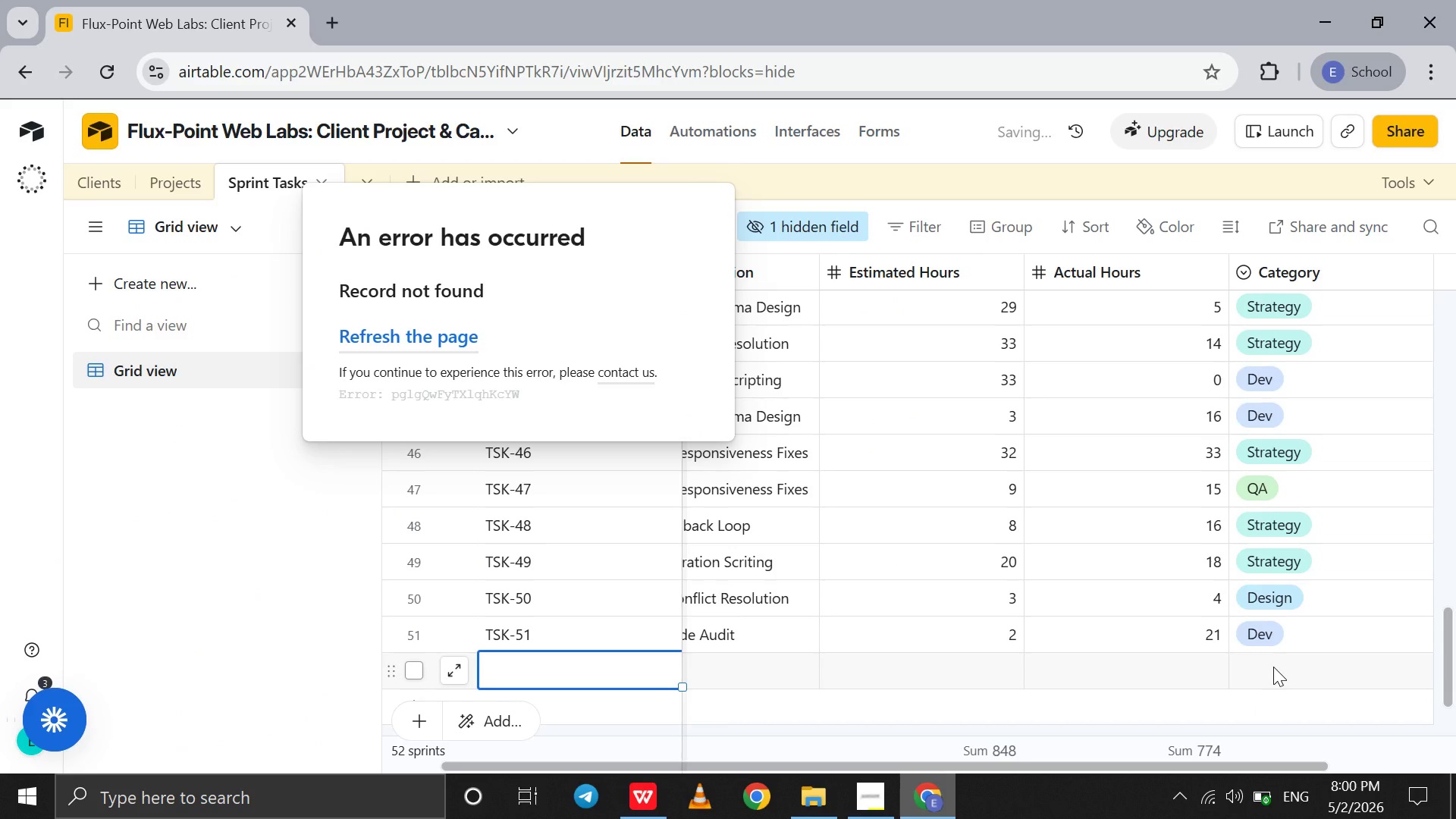 
left_click([1273, 667])
 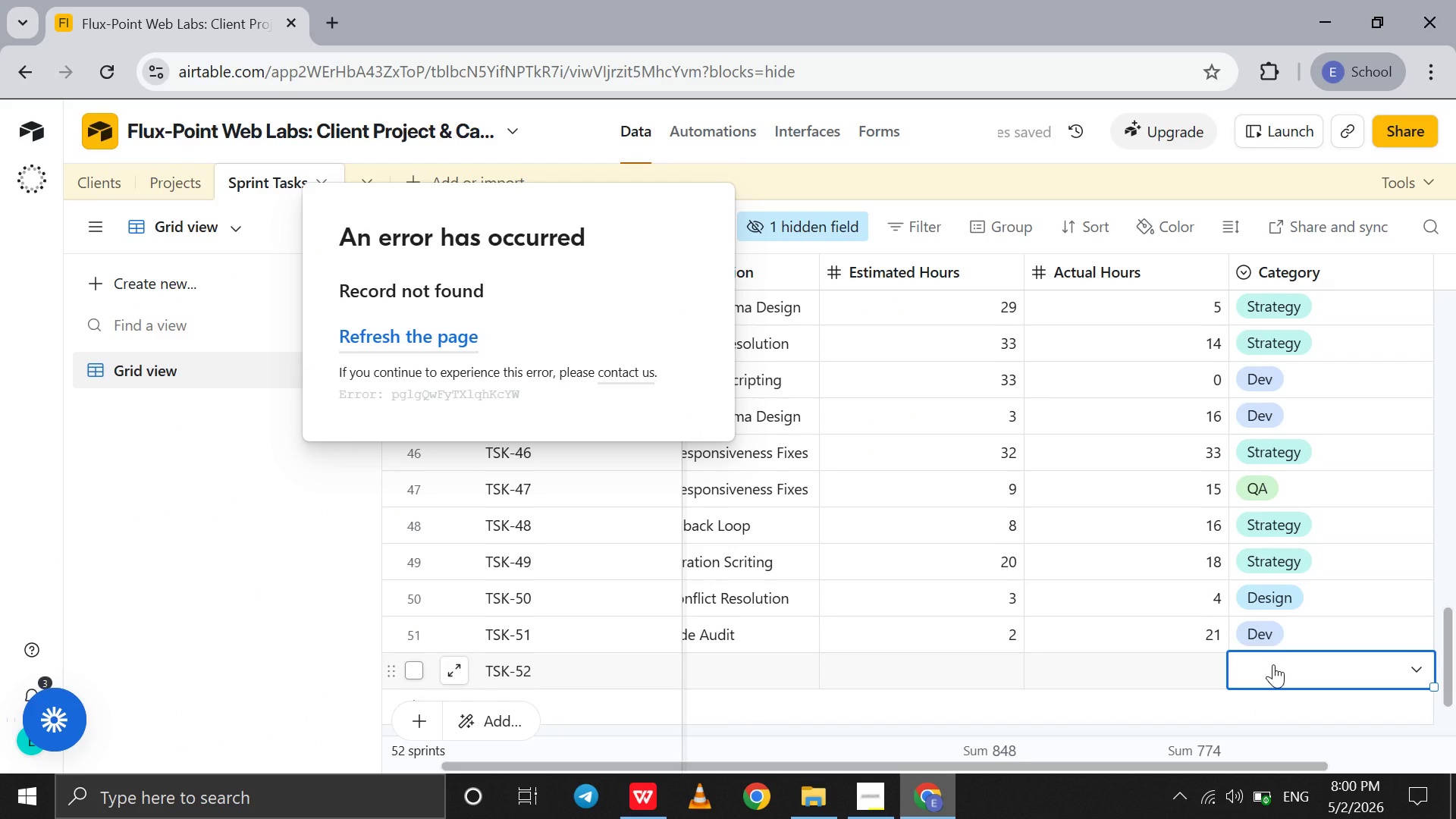 
left_click([1273, 664])
 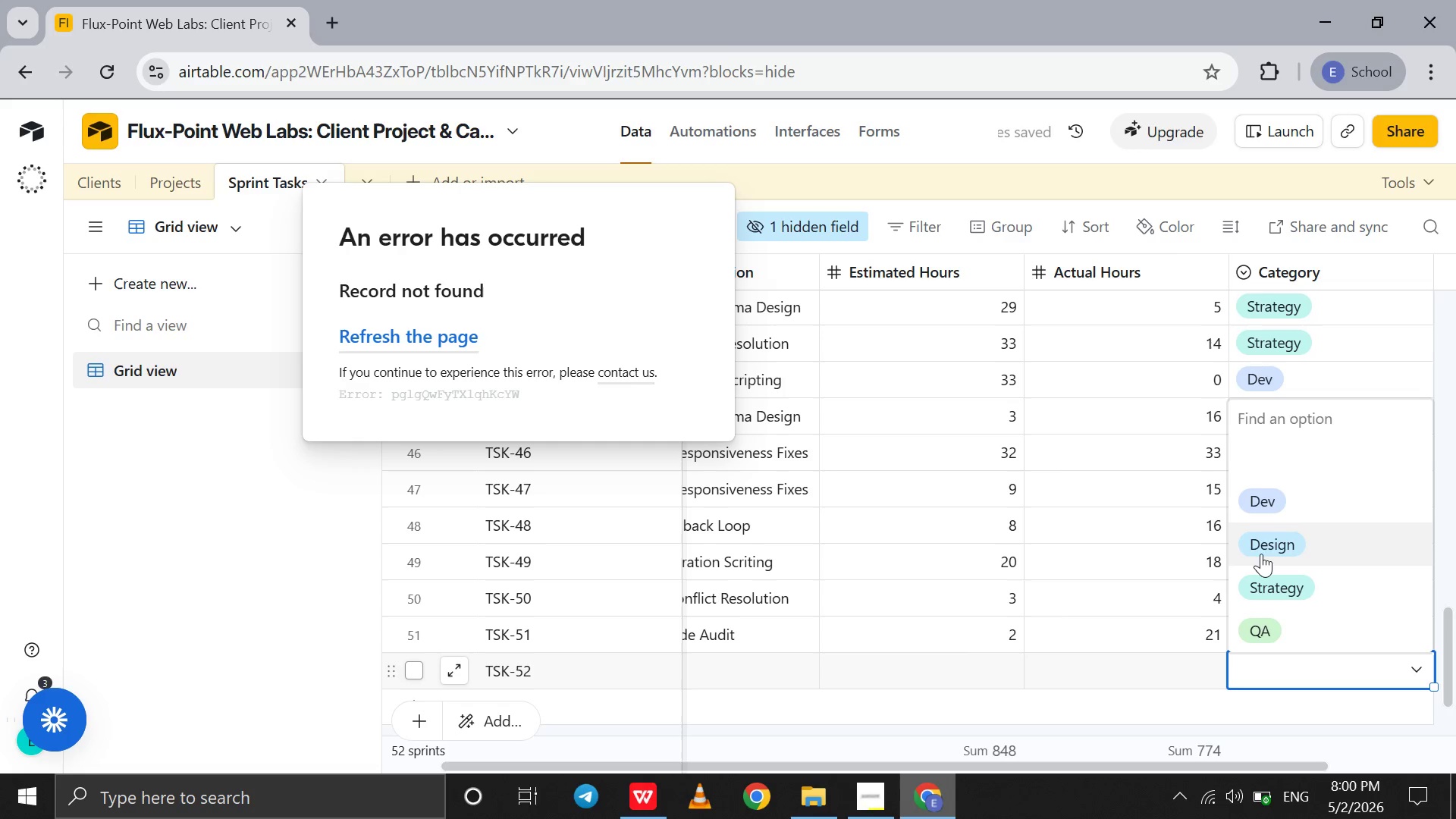 
left_click([1260, 551])
 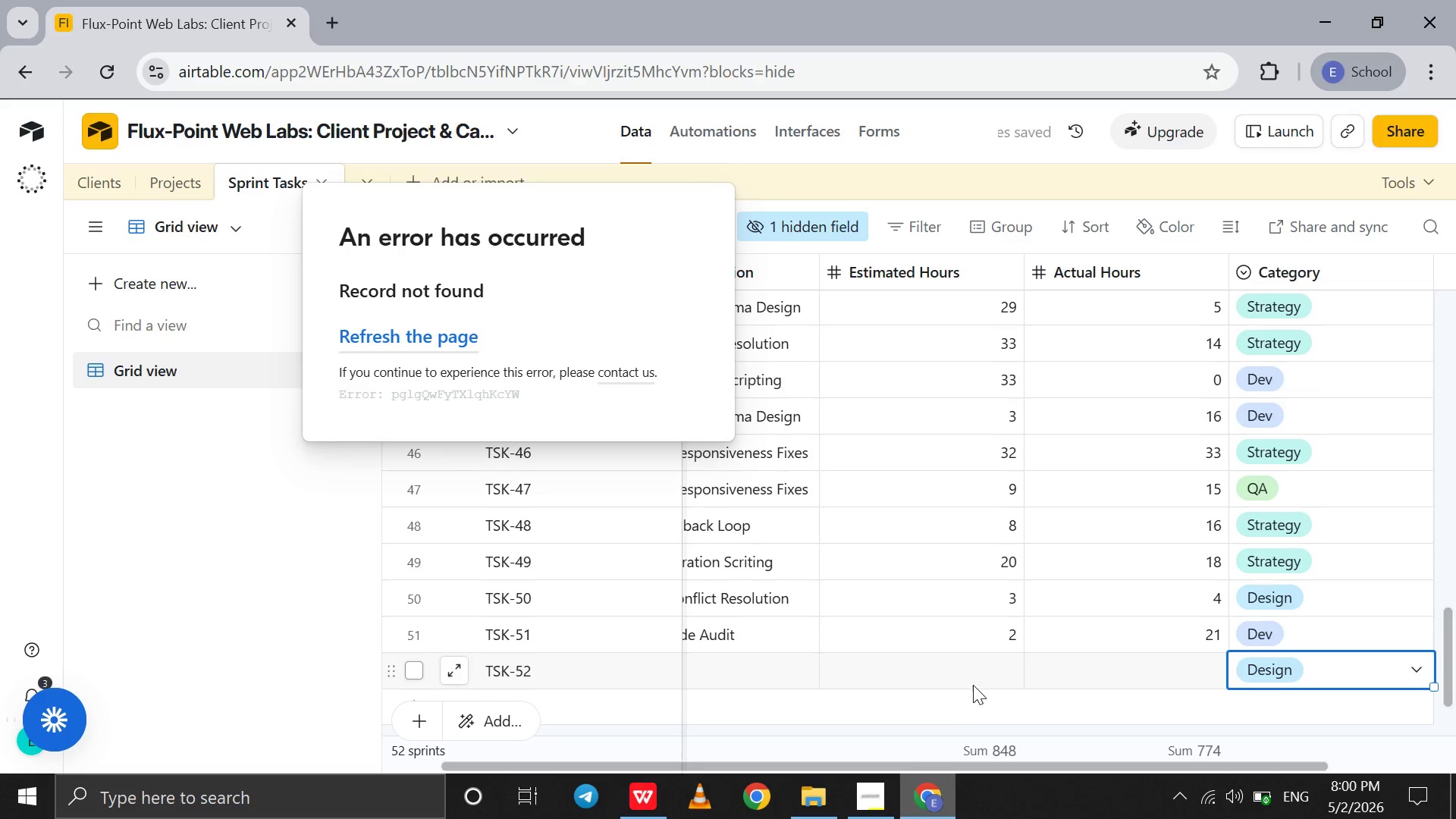 
left_click([975, 679])
 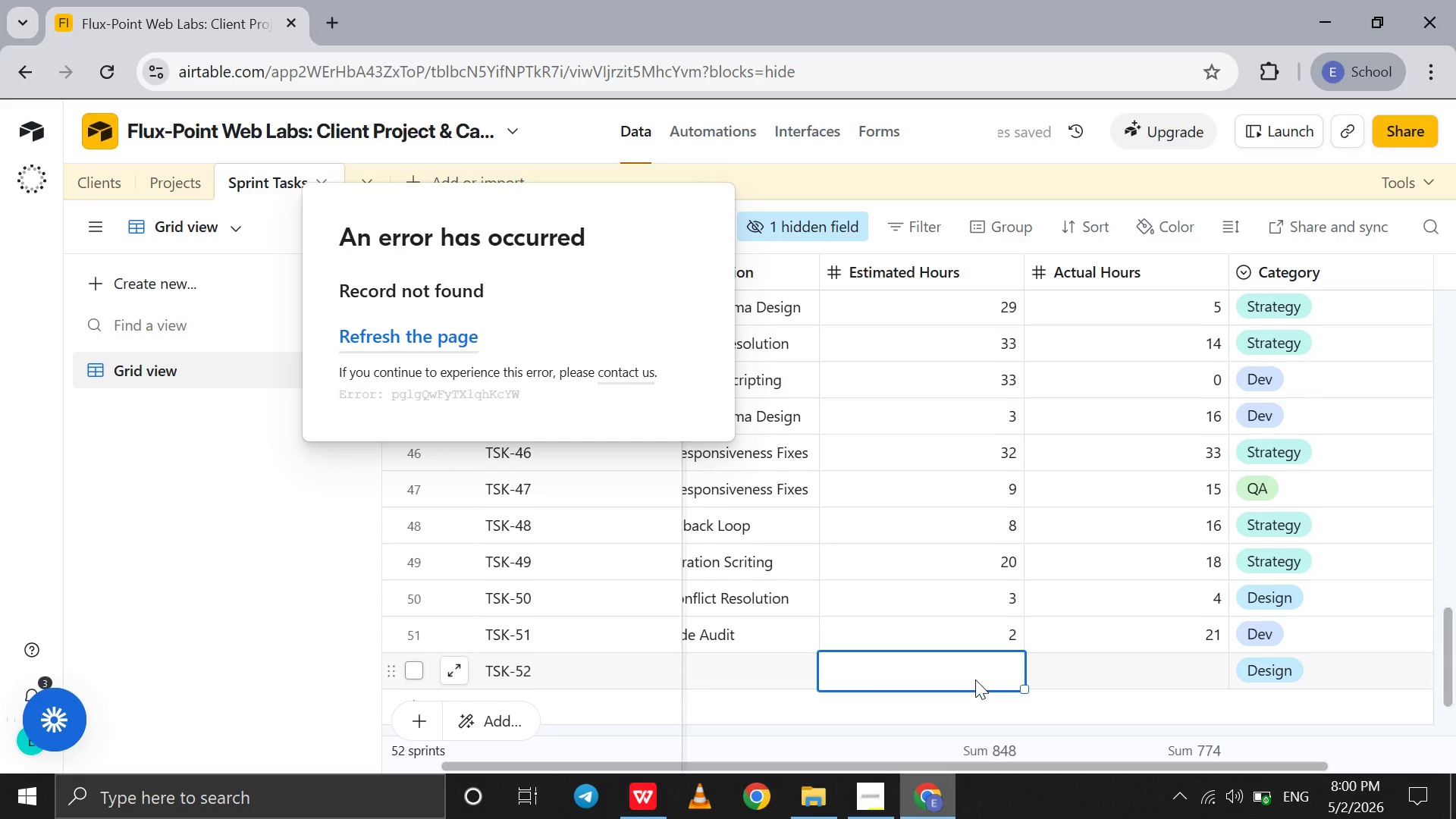 
type(15)
 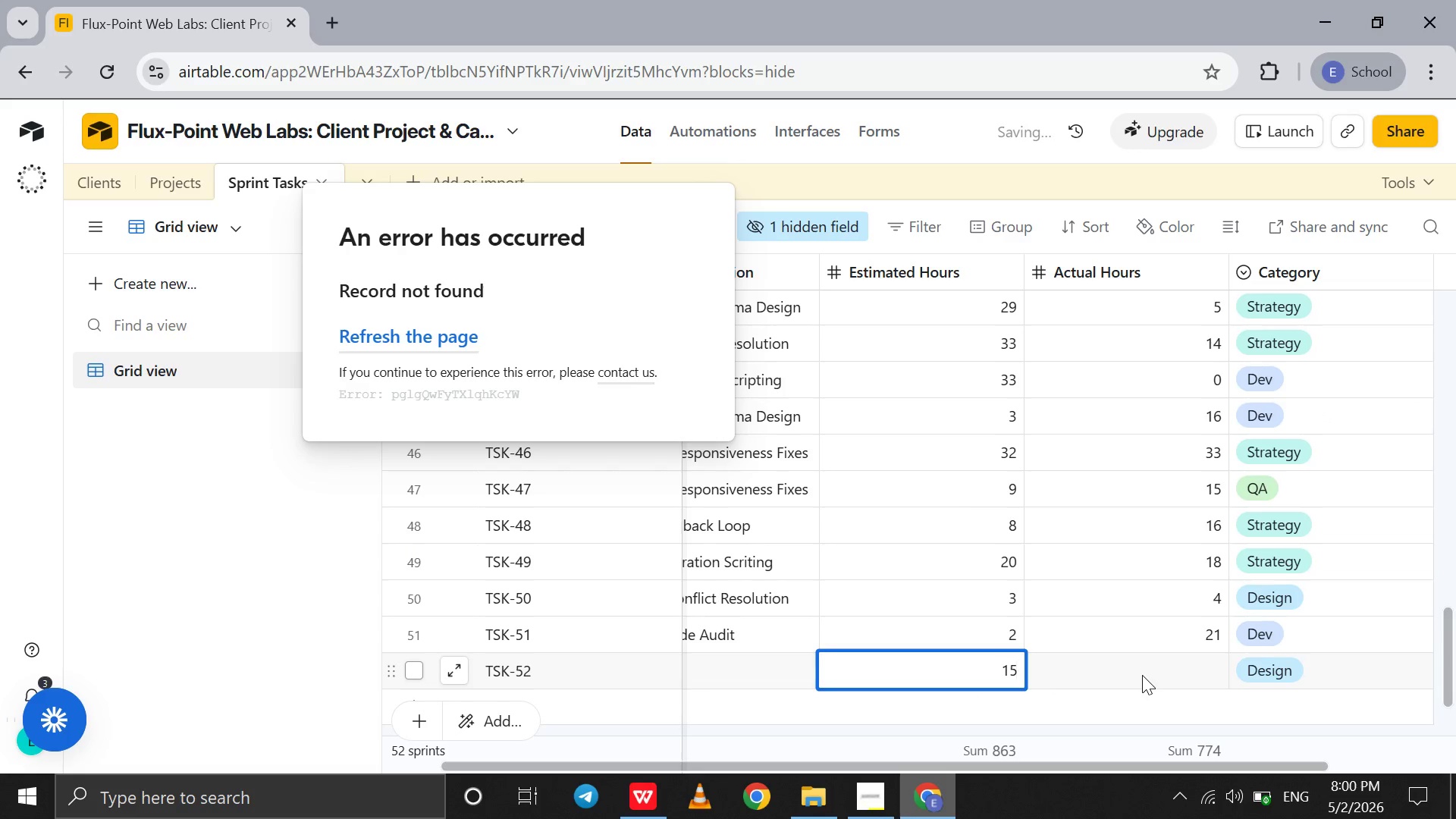 
left_click([1142, 675])
 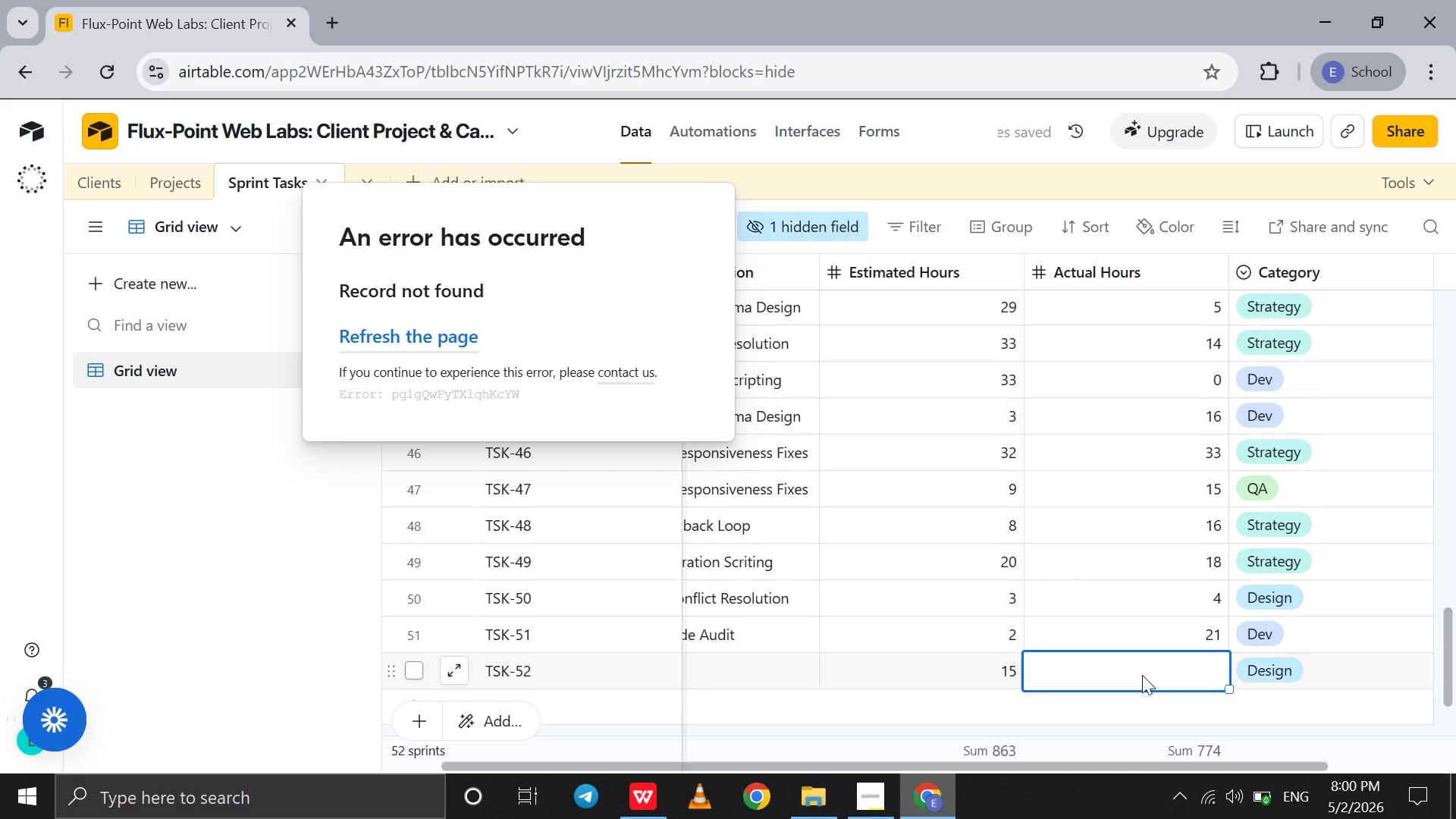 
type(12)
 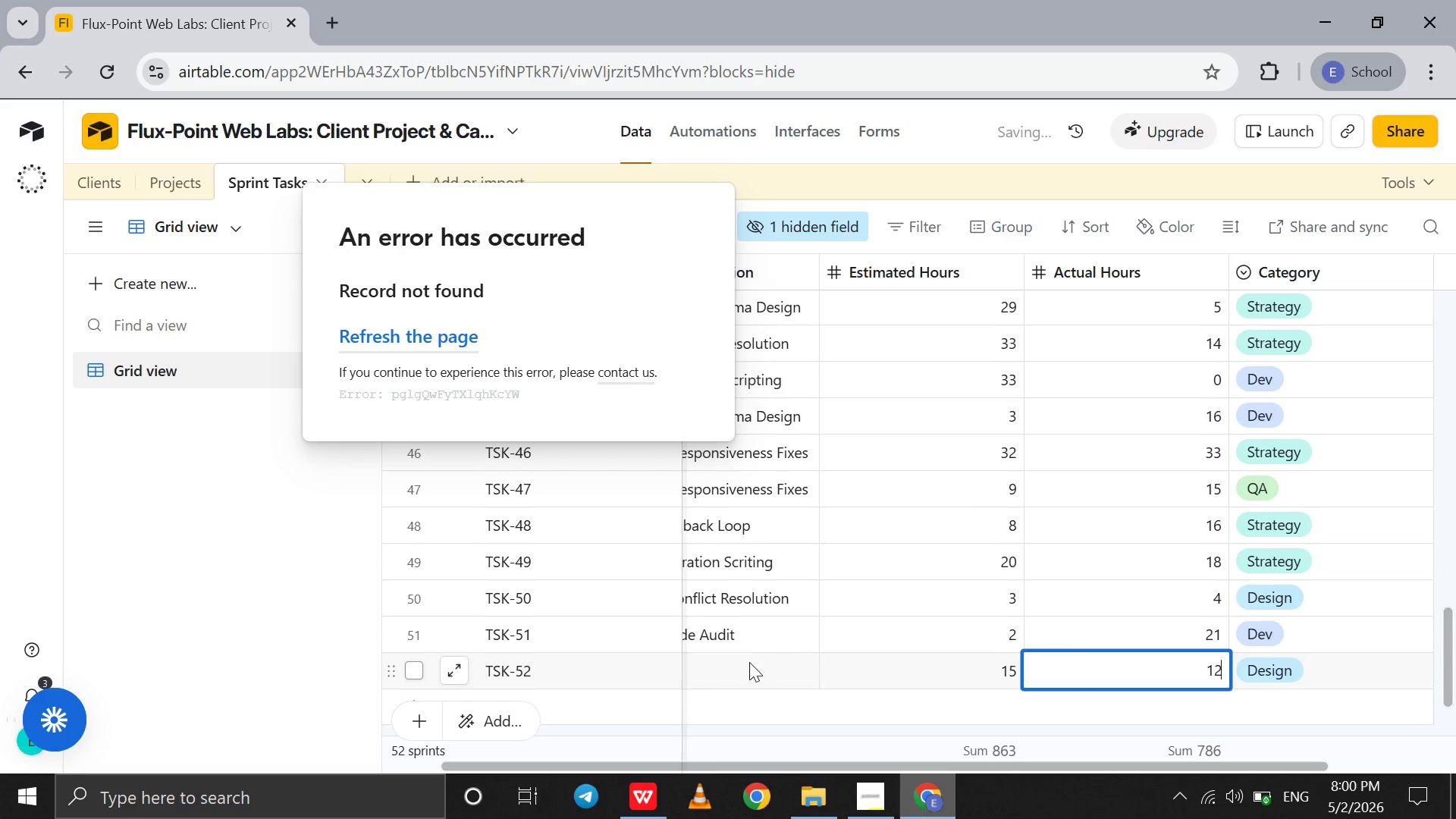 
left_click([747, 662])
 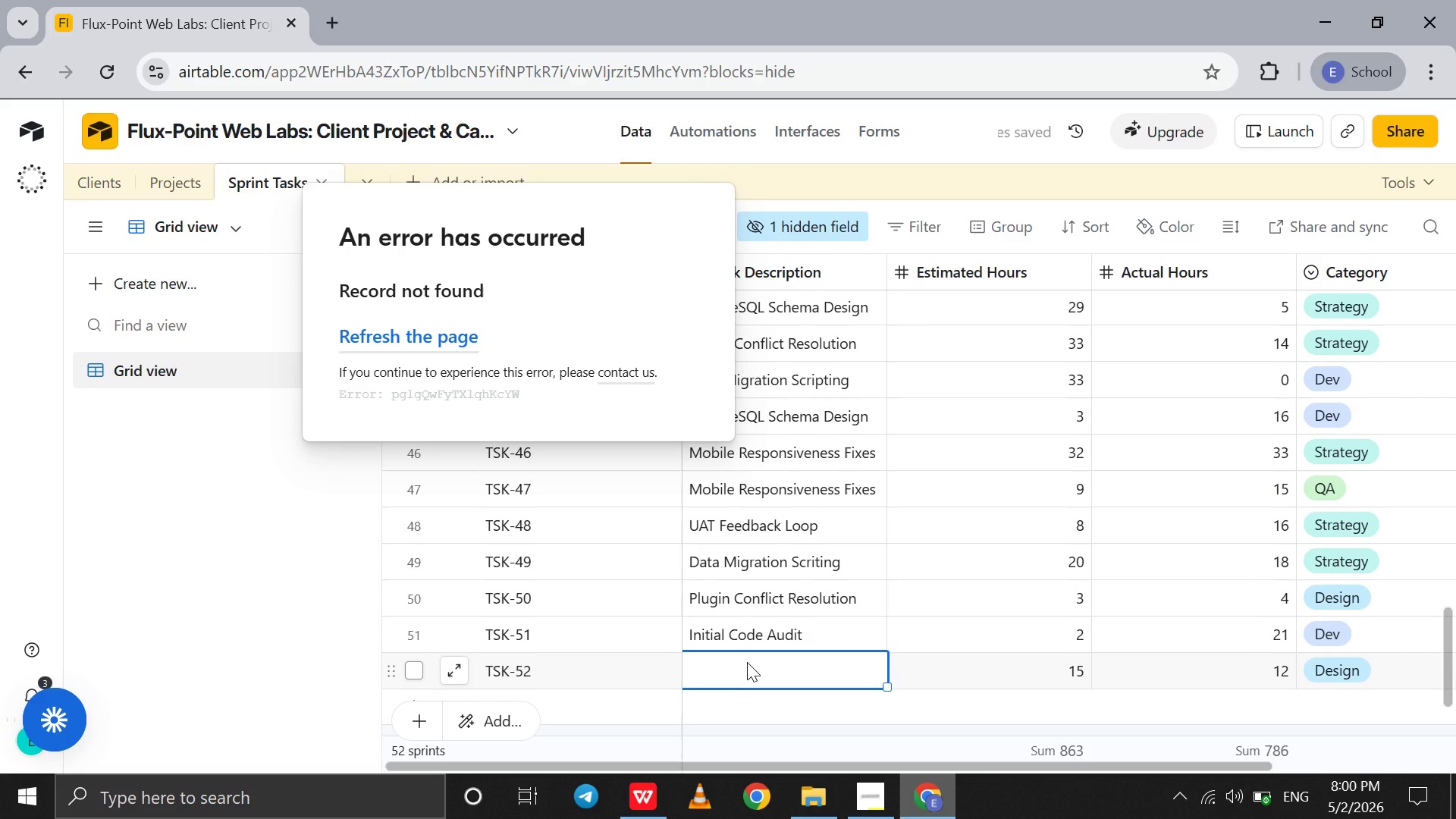 
type(Initial Code Audit)
 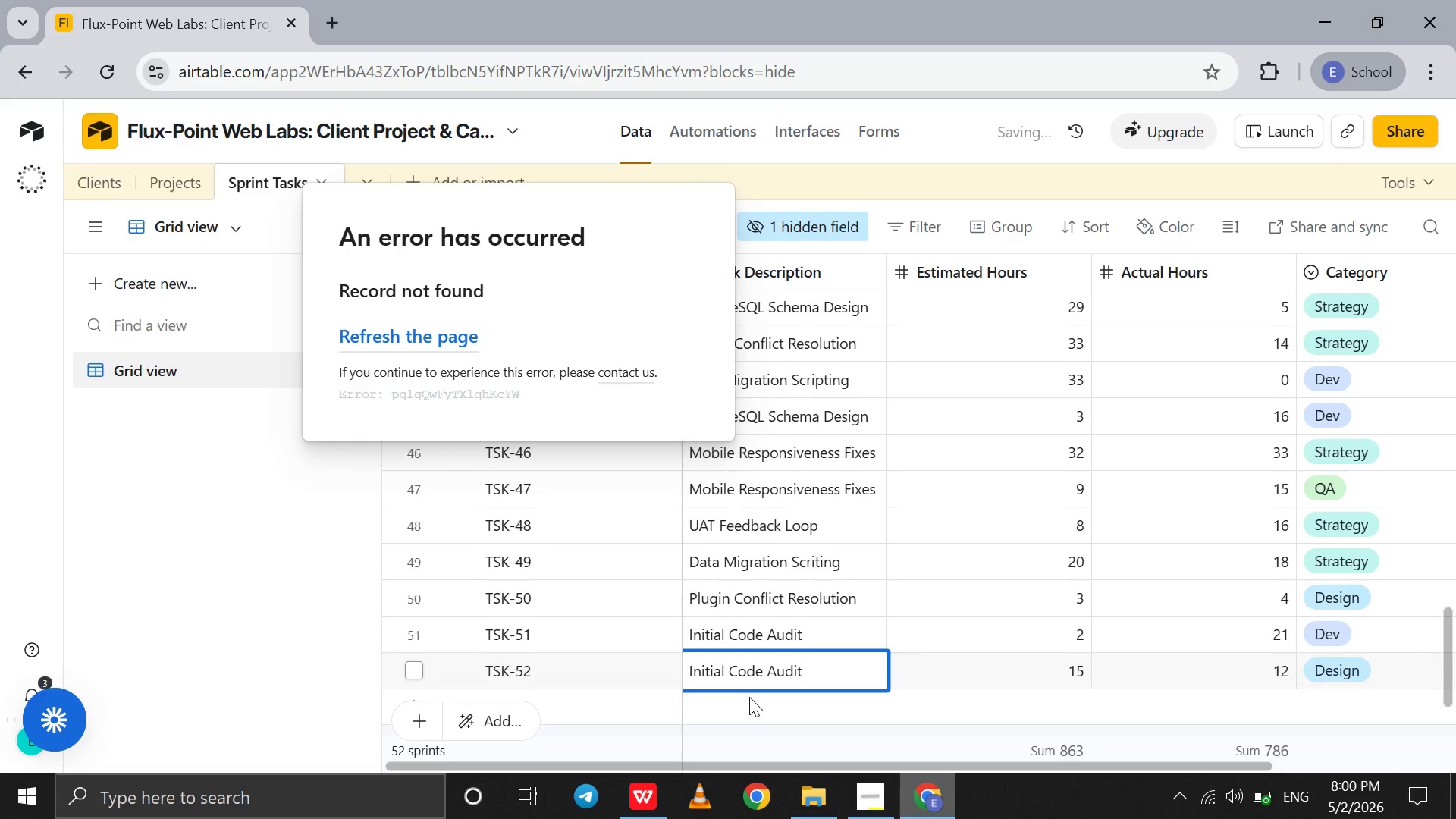 
left_click([748, 697])
 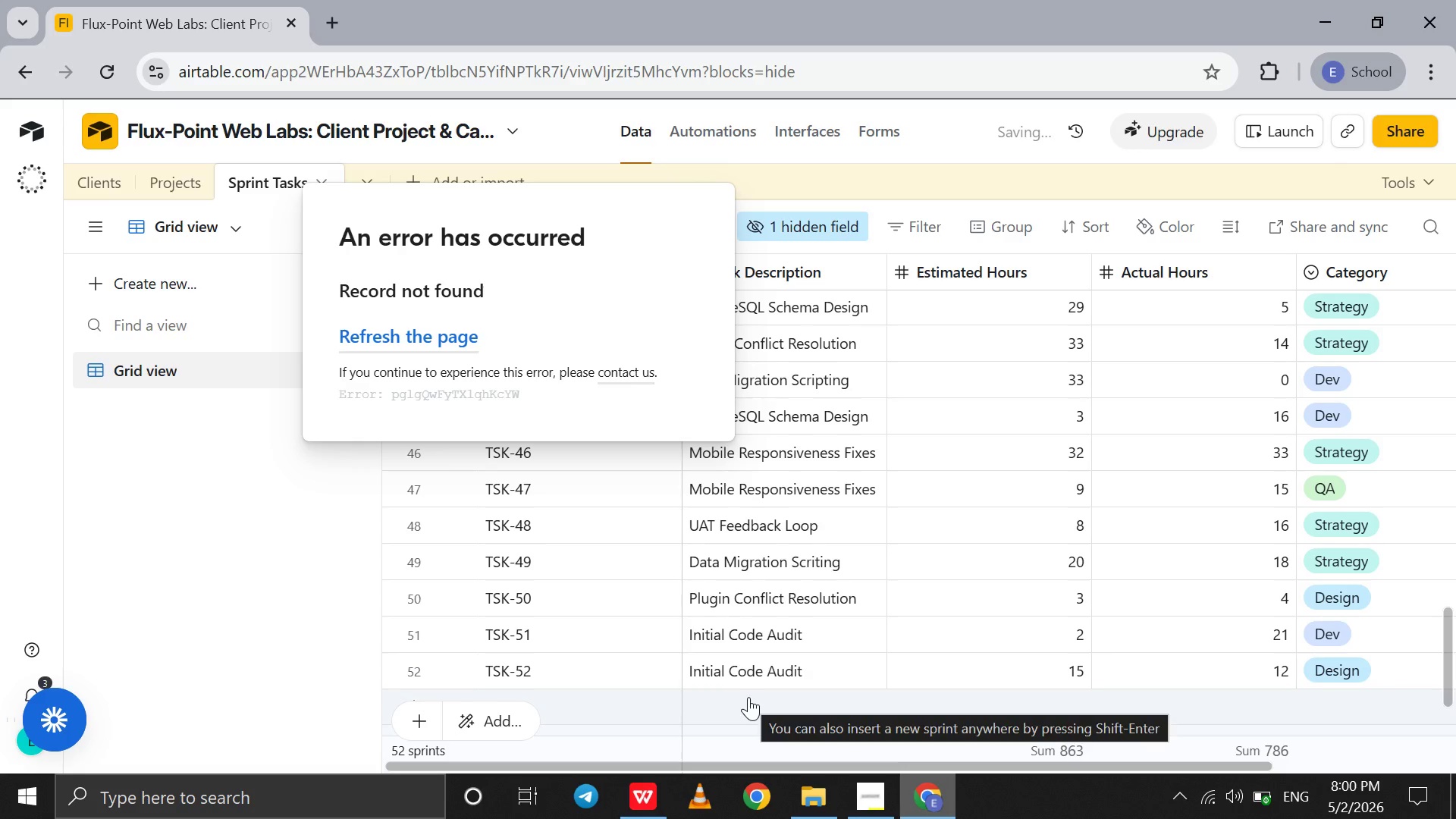 
left_click([748, 697])
 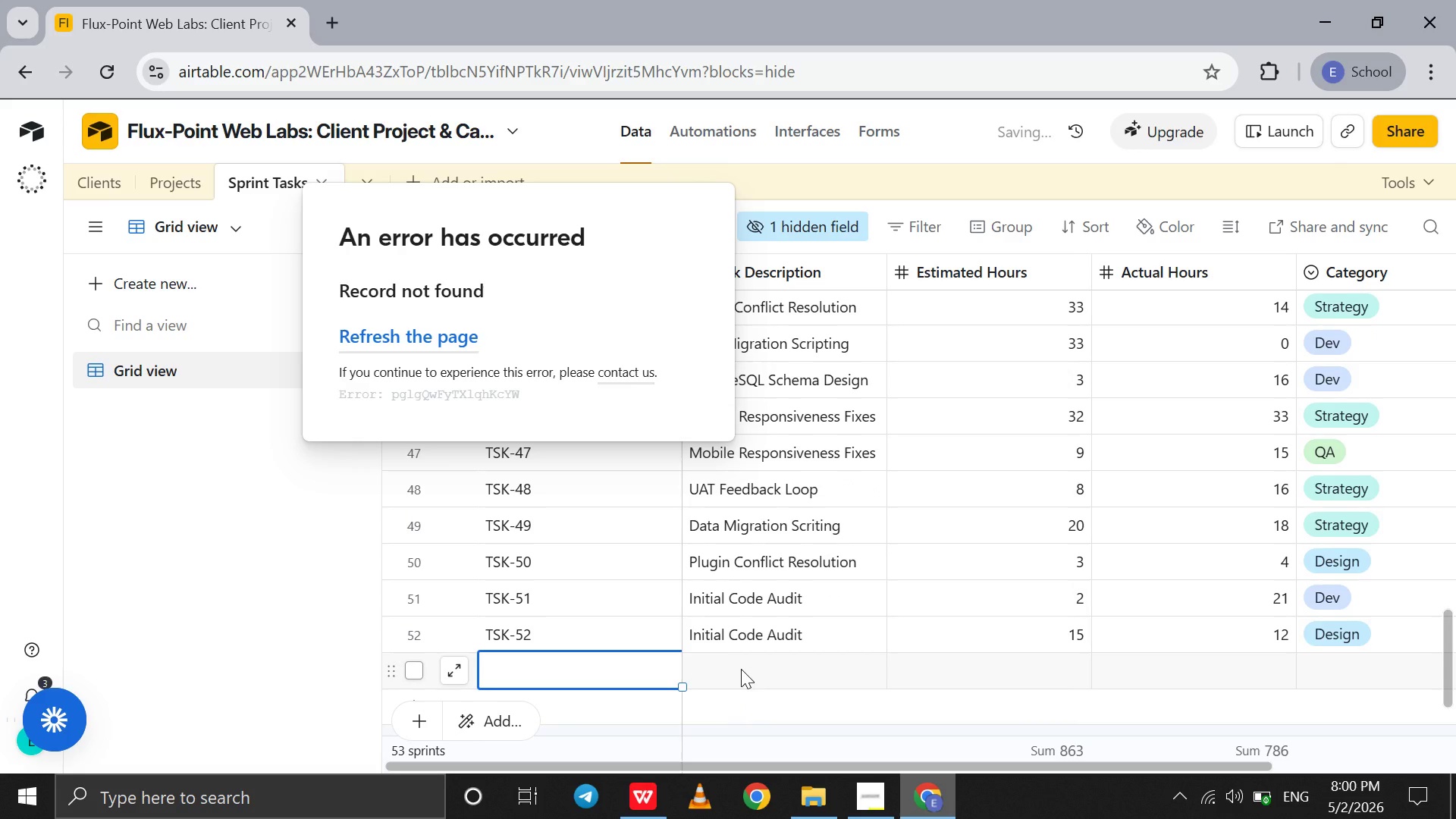 
left_click([741, 669])
 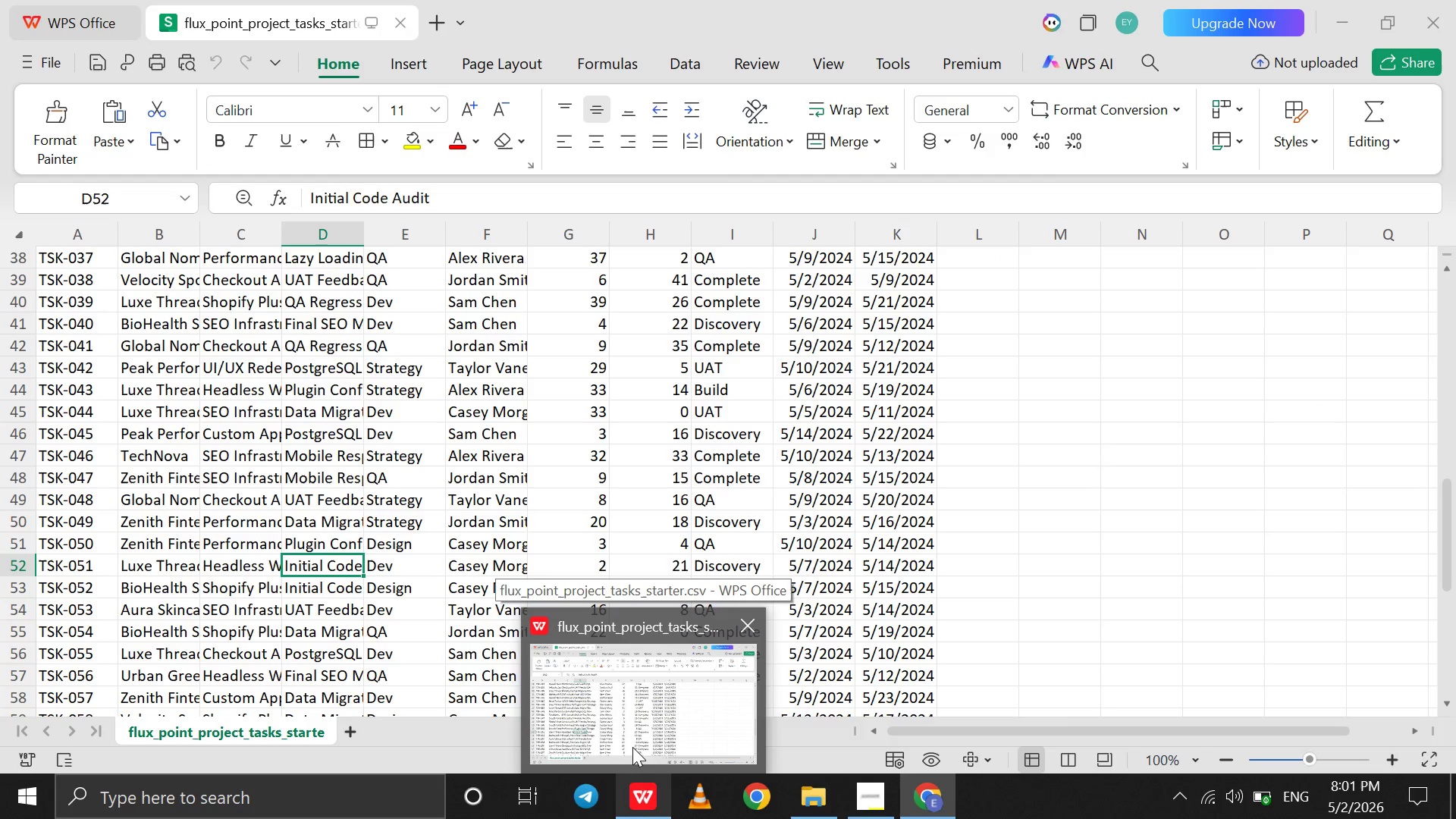 
left_click([626, 720])
 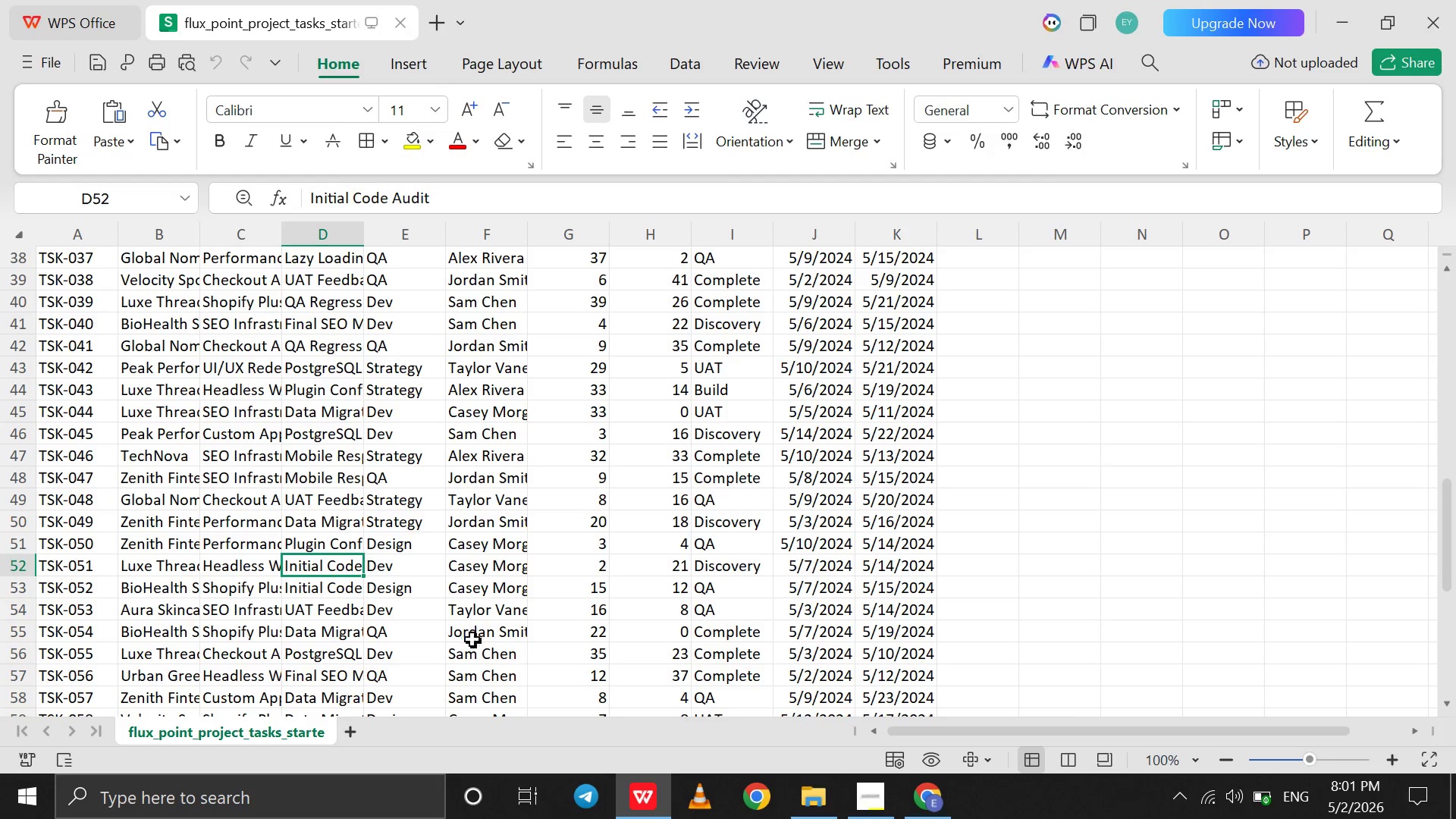 
left_click([340, 587])
 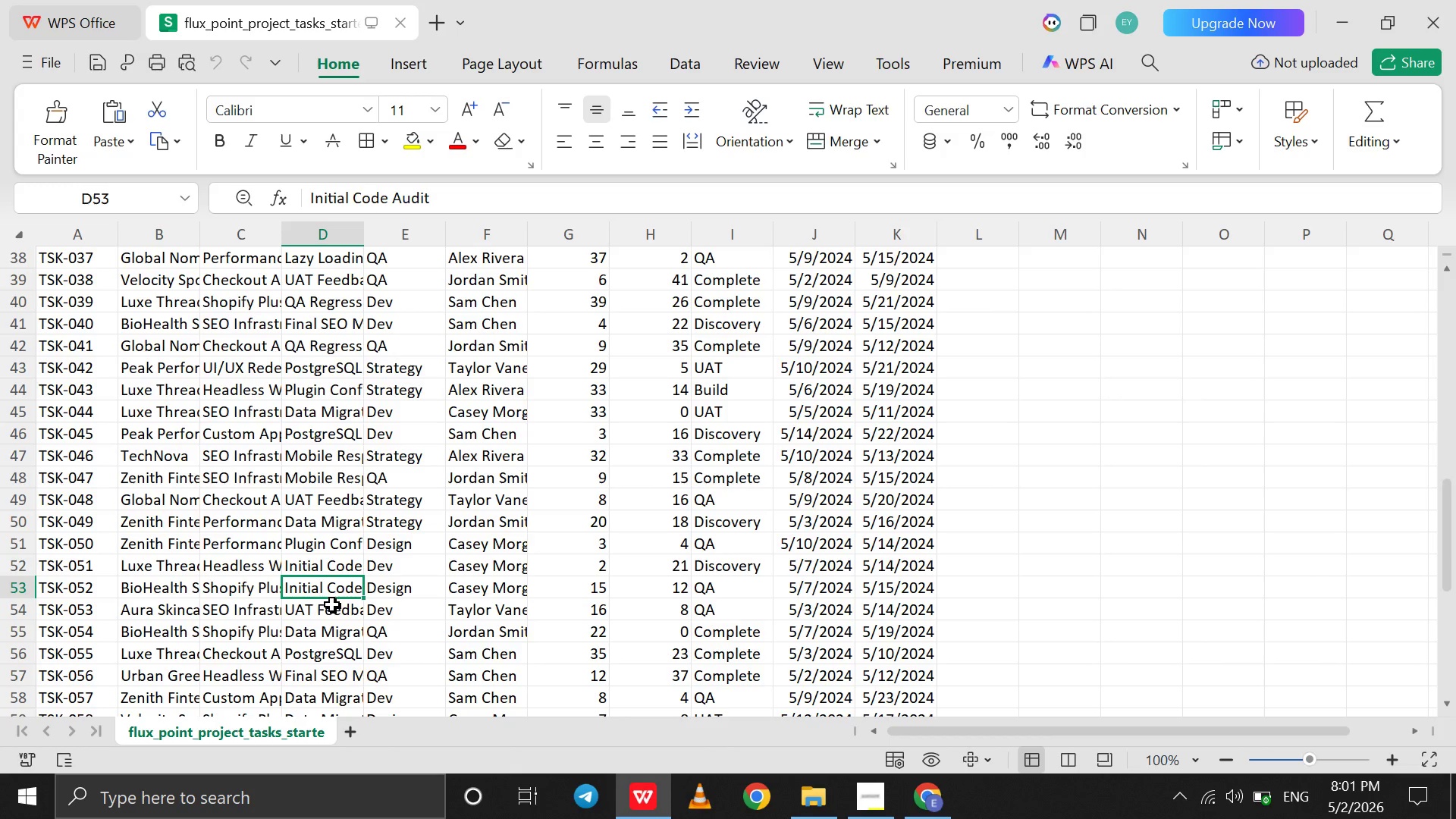 
left_click([331, 605])
 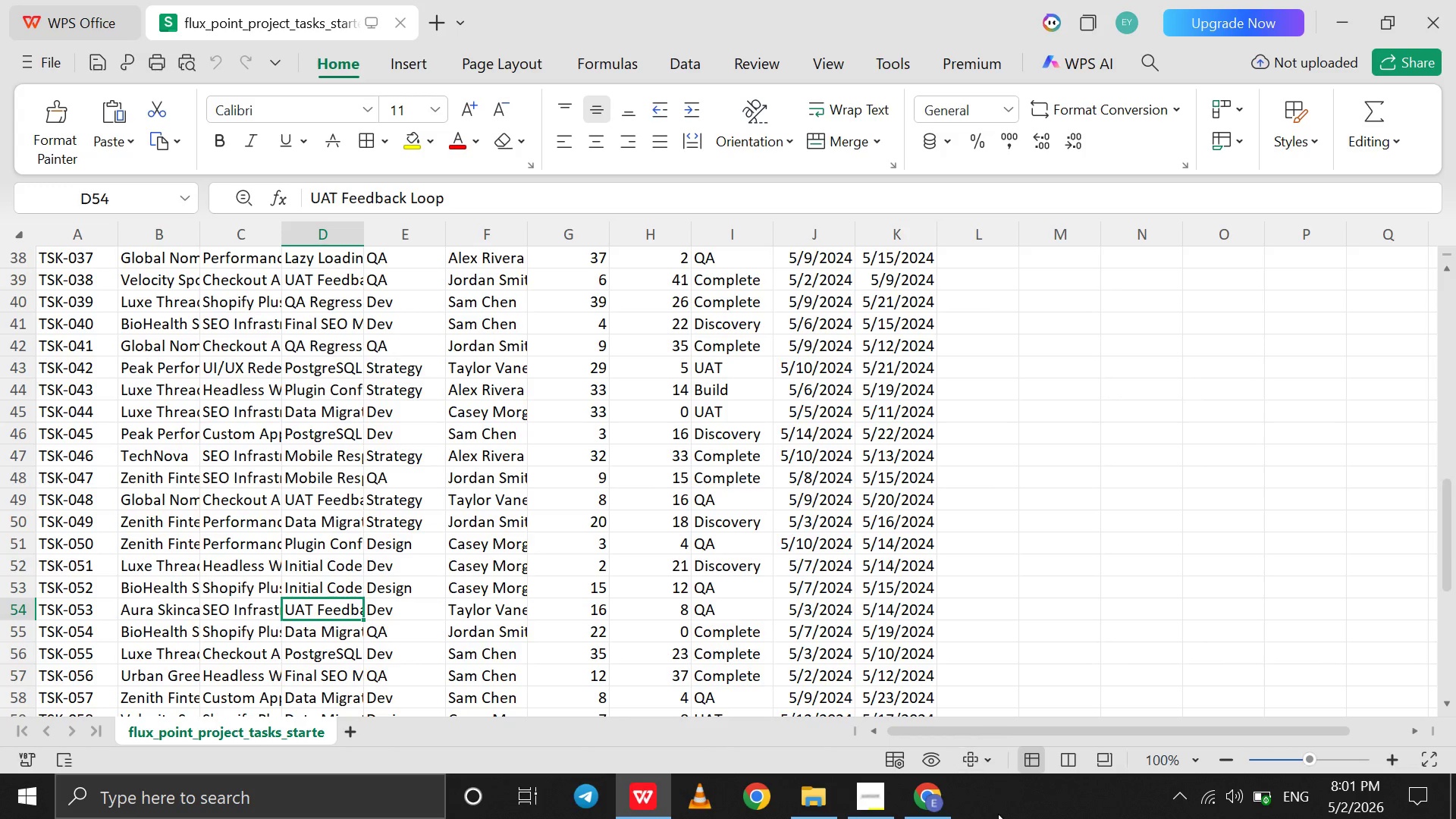 
wait(5.66)
 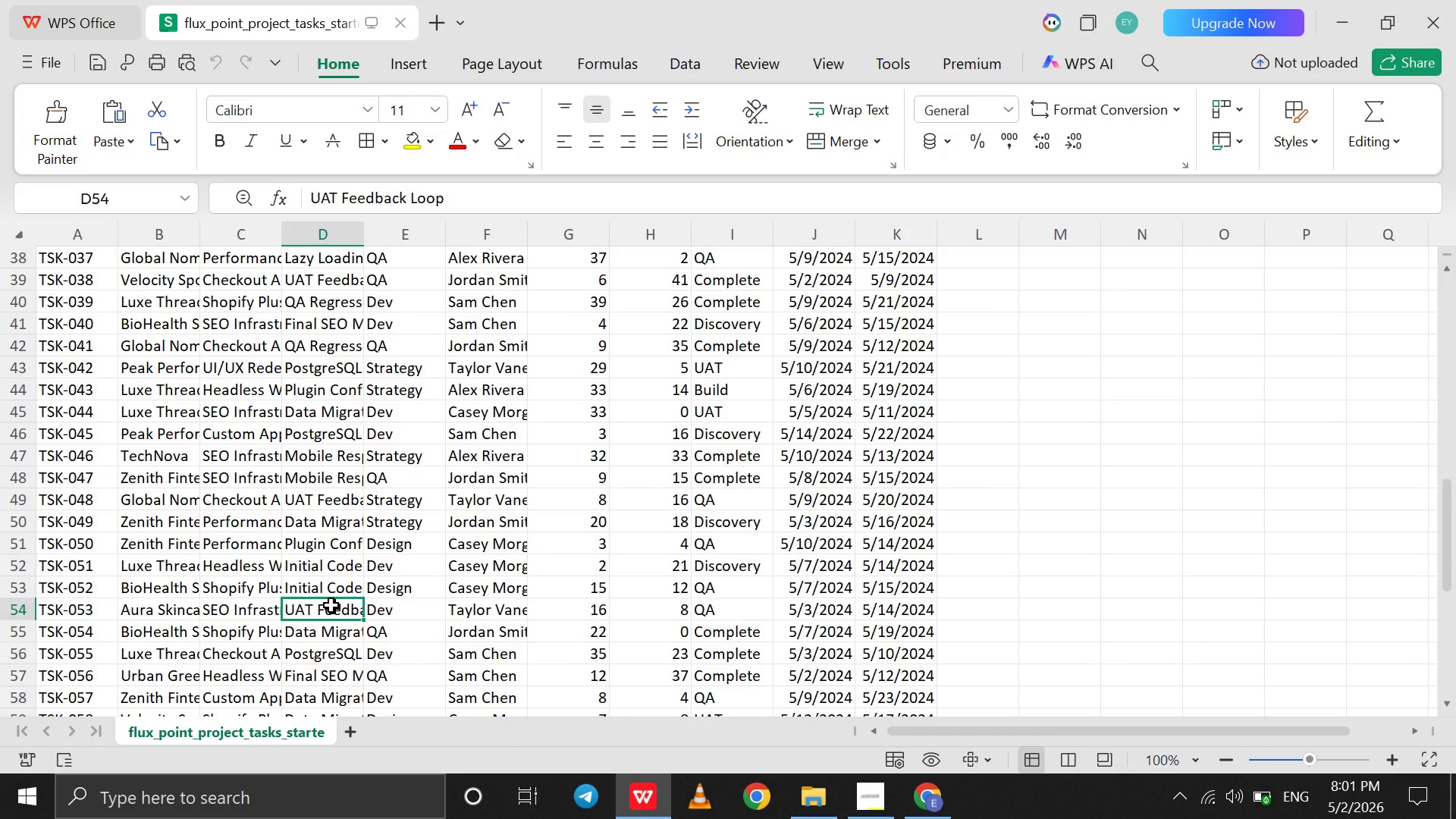 
left_click([918, 777])
 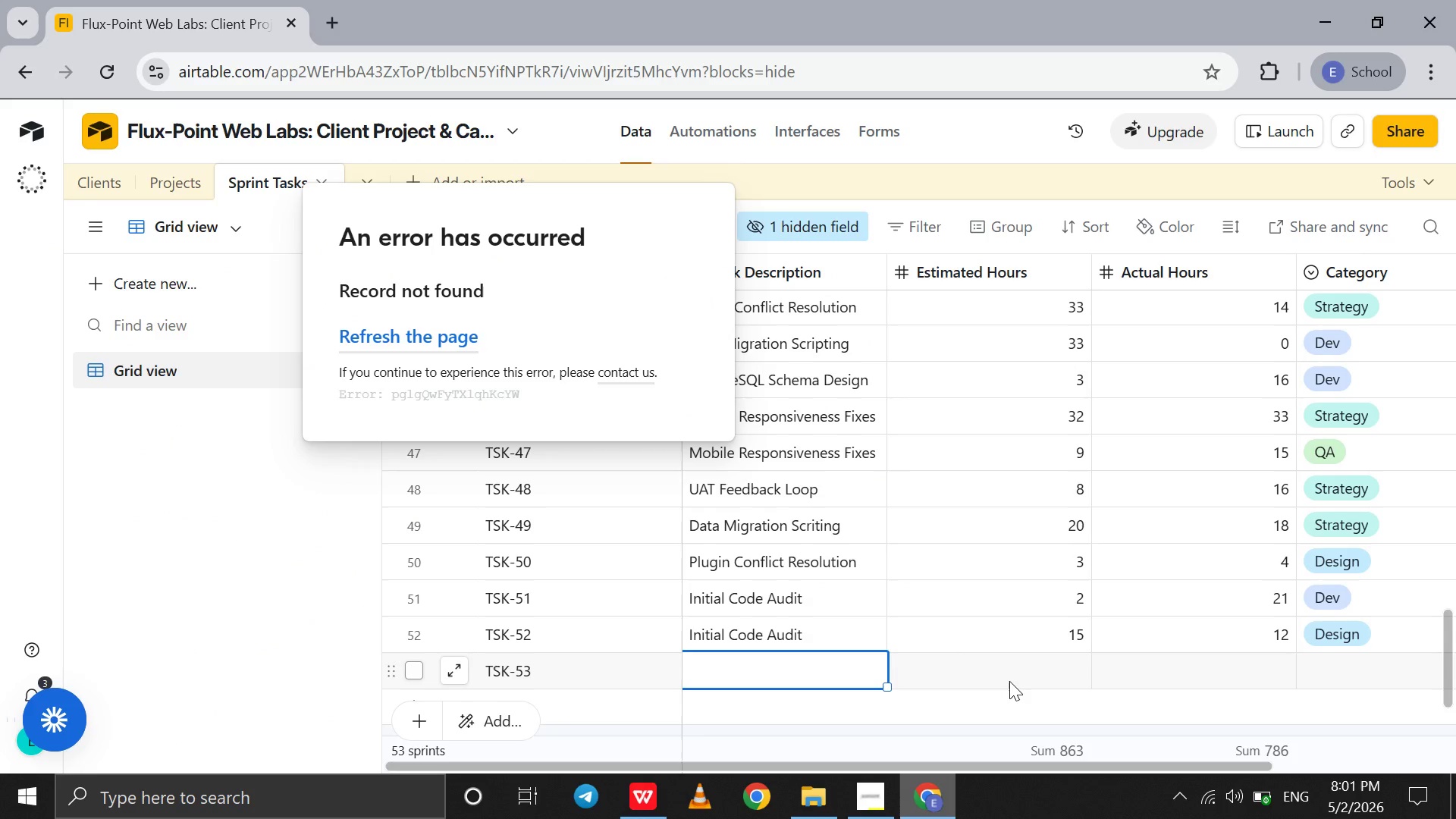 
left_click([1009, 673])
 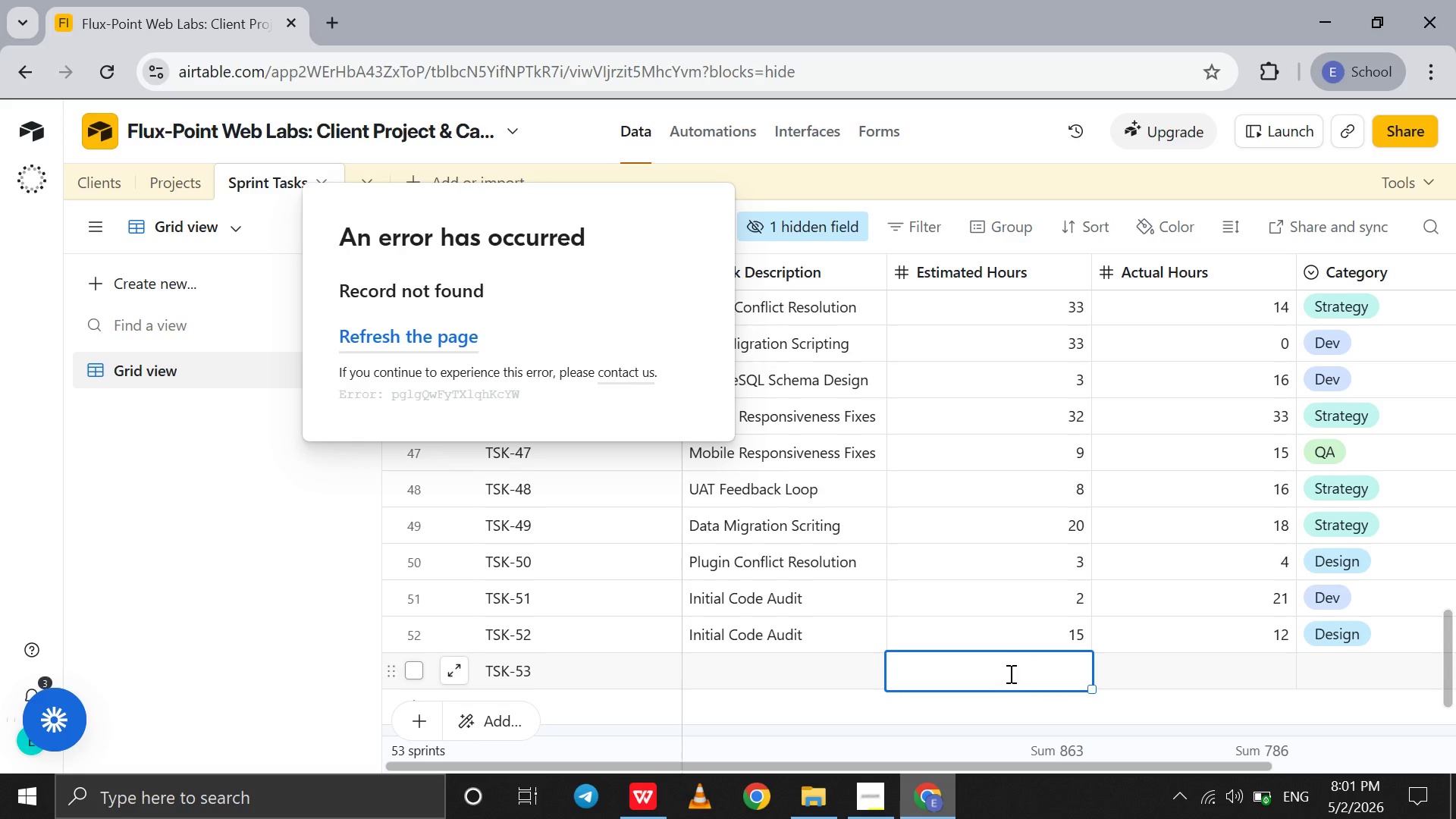 
type(16)
 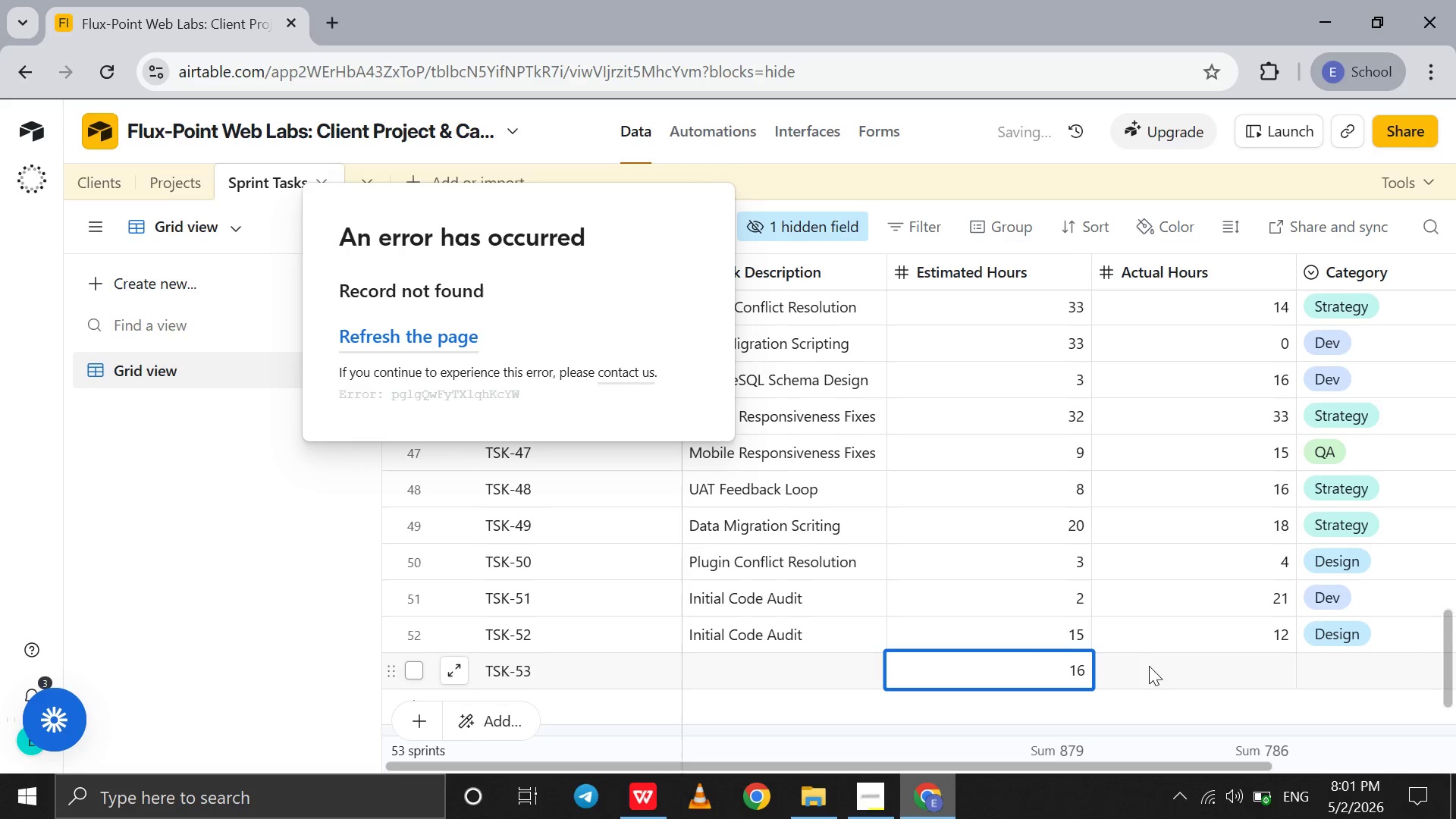 
left_click([1150, 666])
 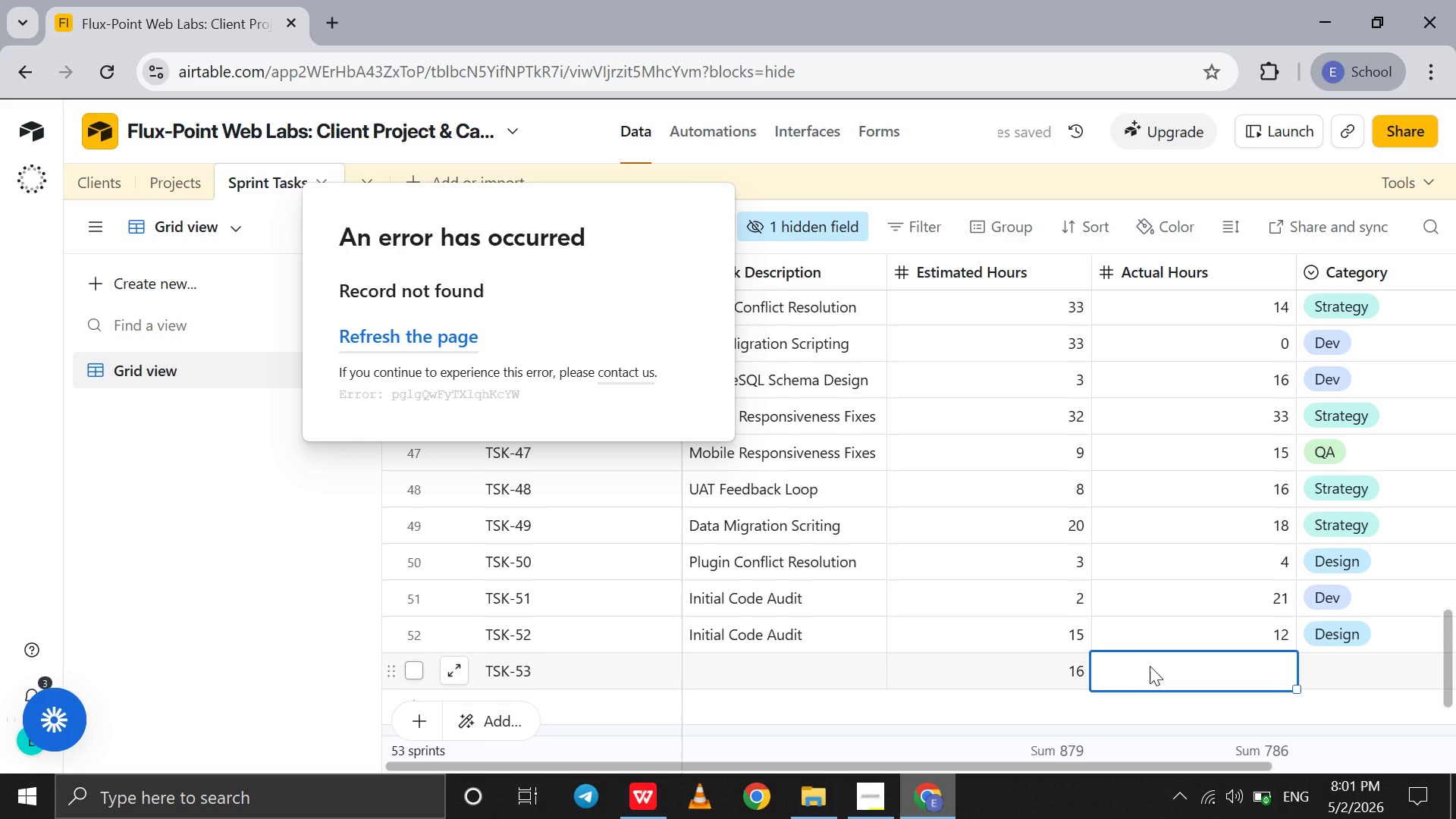 
key(8)
 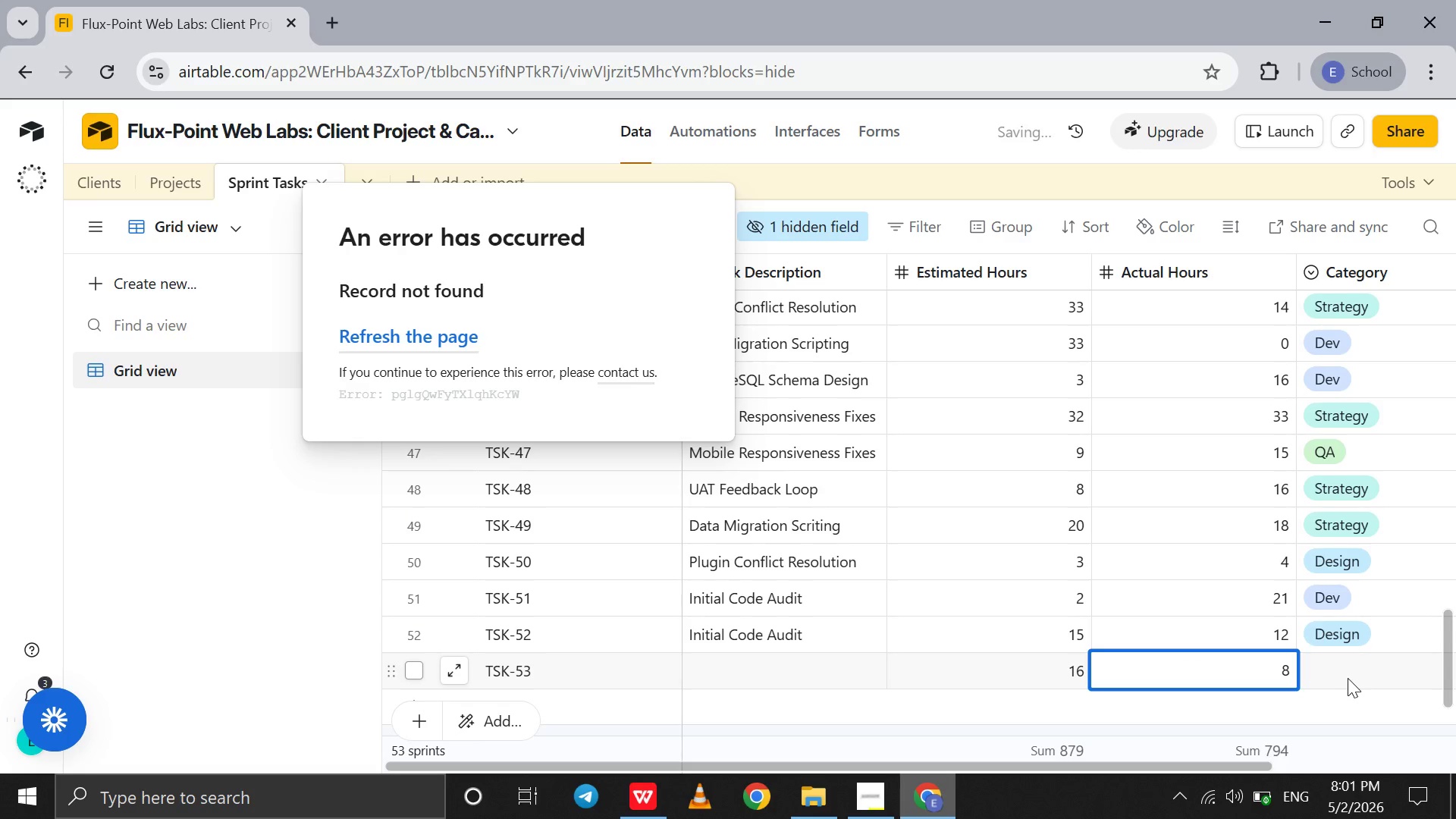 
left_click([1336, 666])
 